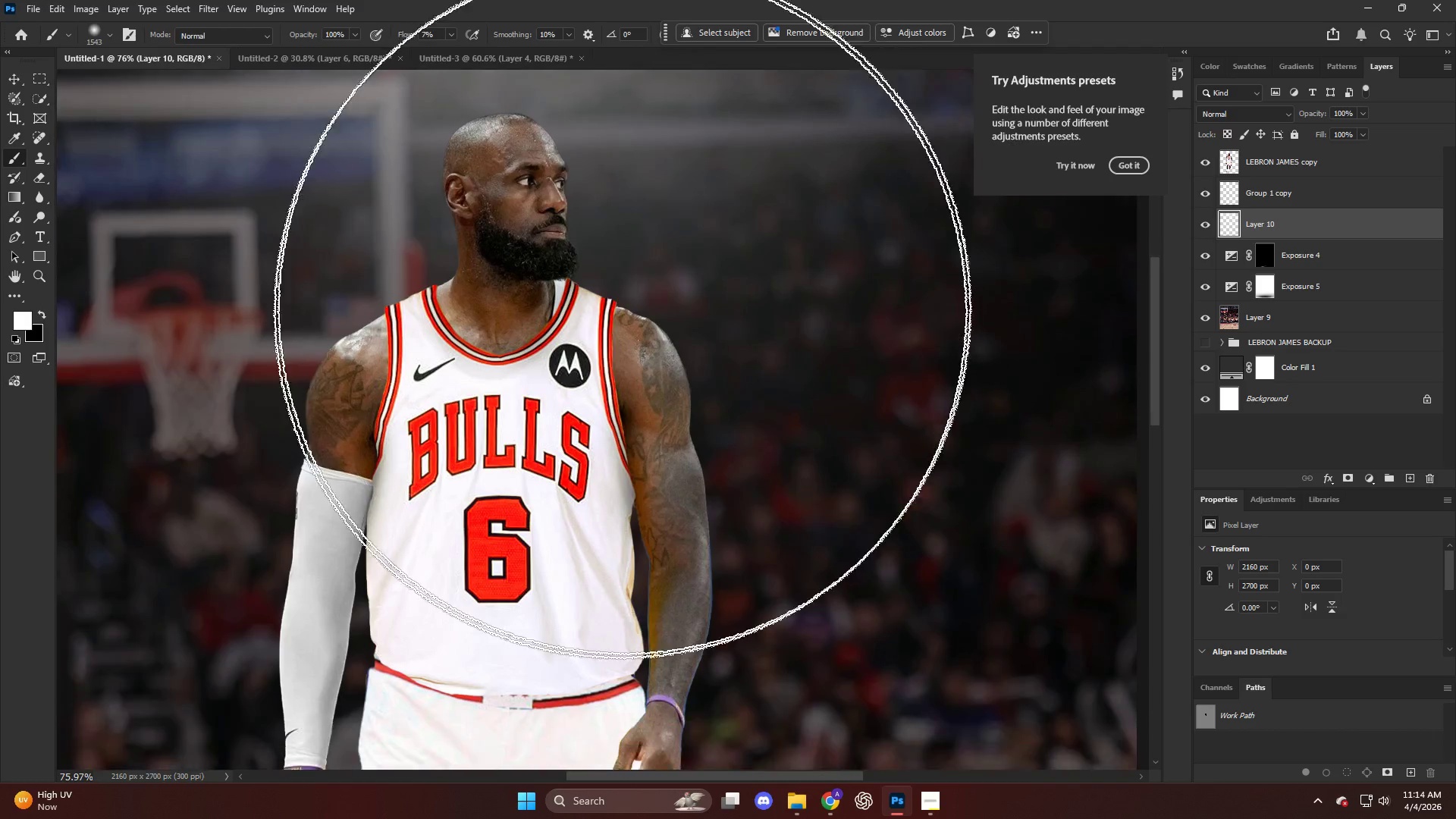 
key(V)
 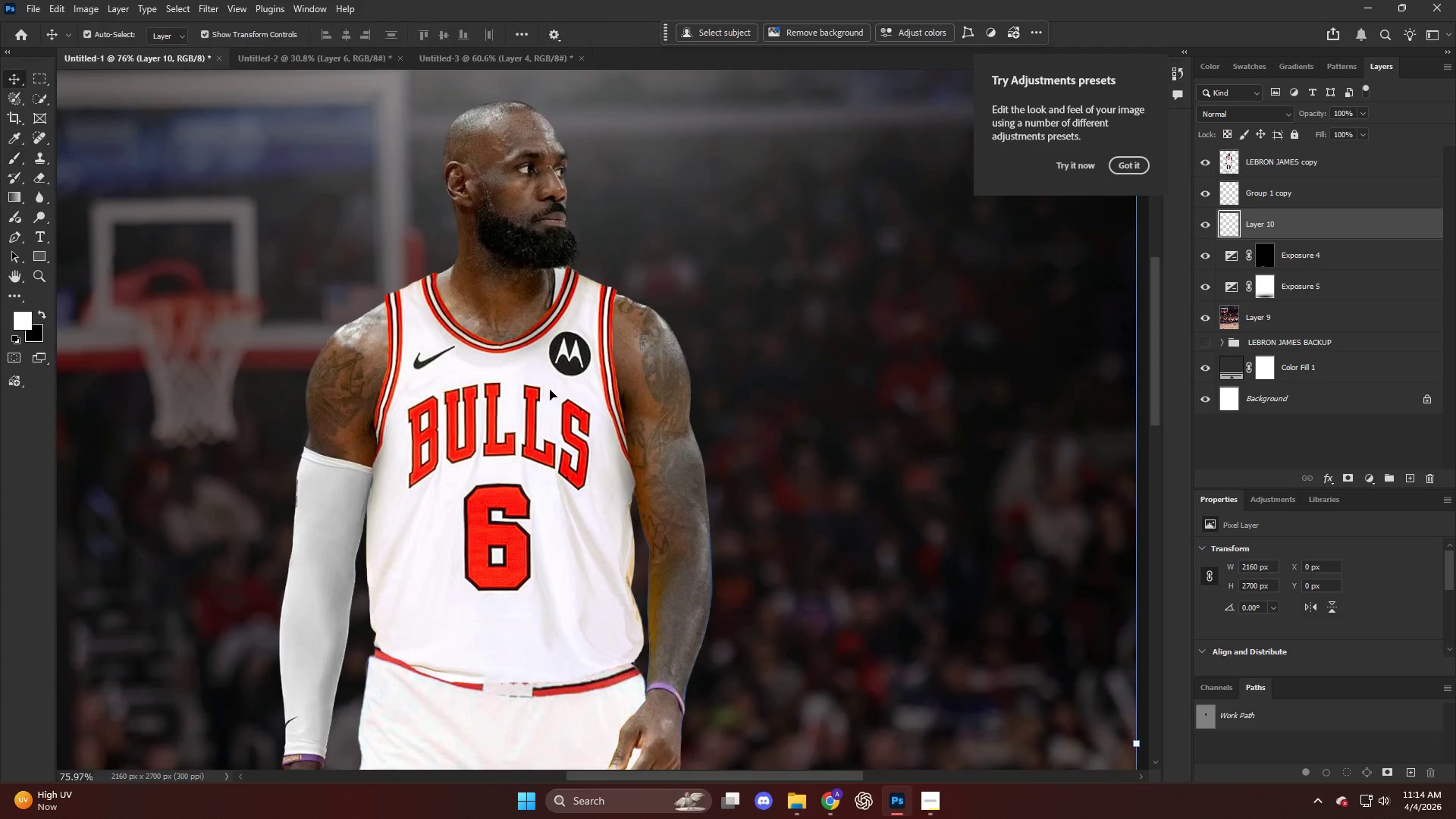 
left_click([550, 390])
 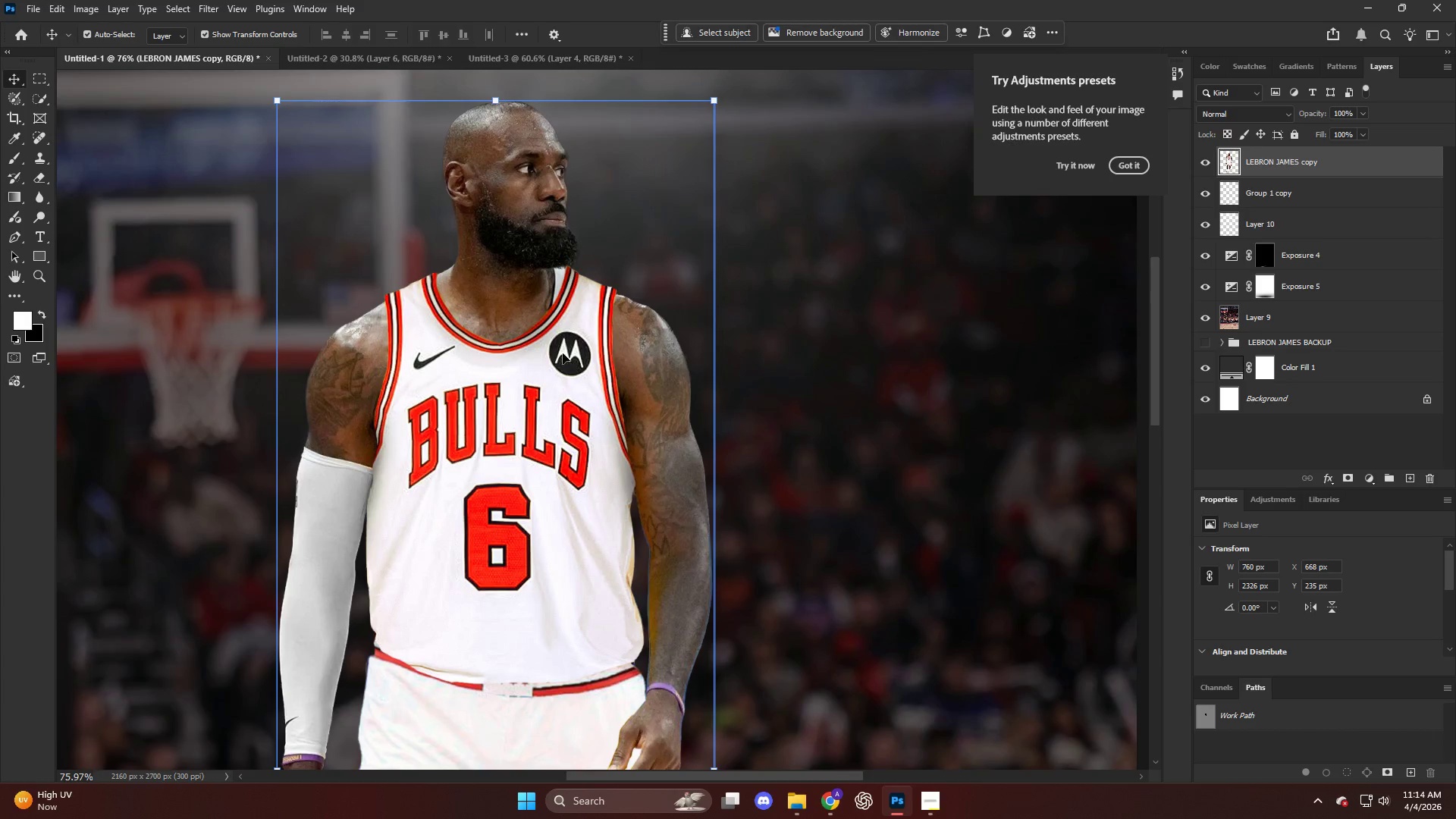 
scroll: coordinate [624, 308], scroll_direction: up, amount: 6.0
 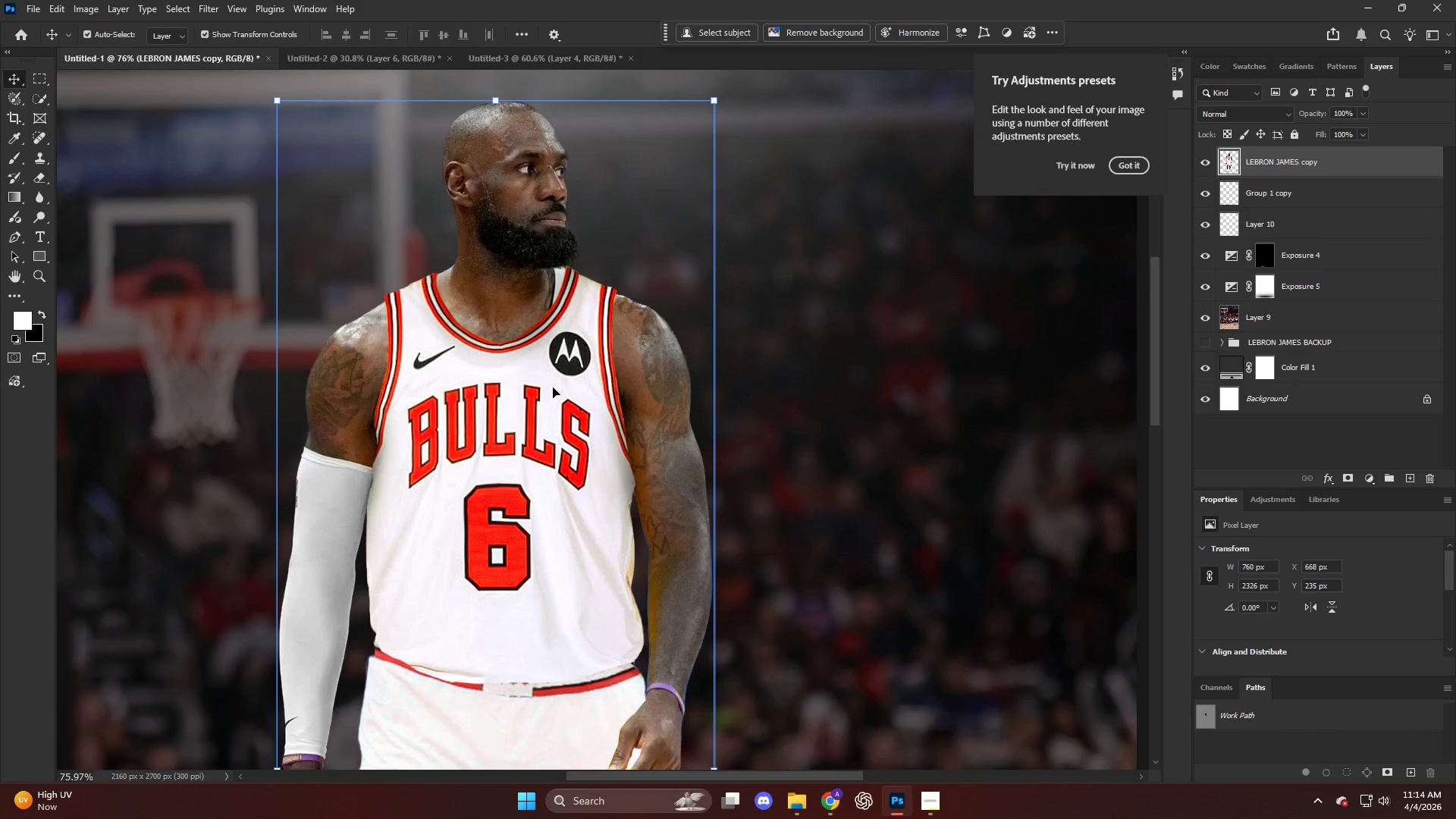 
key(Alt+AltLeft)
 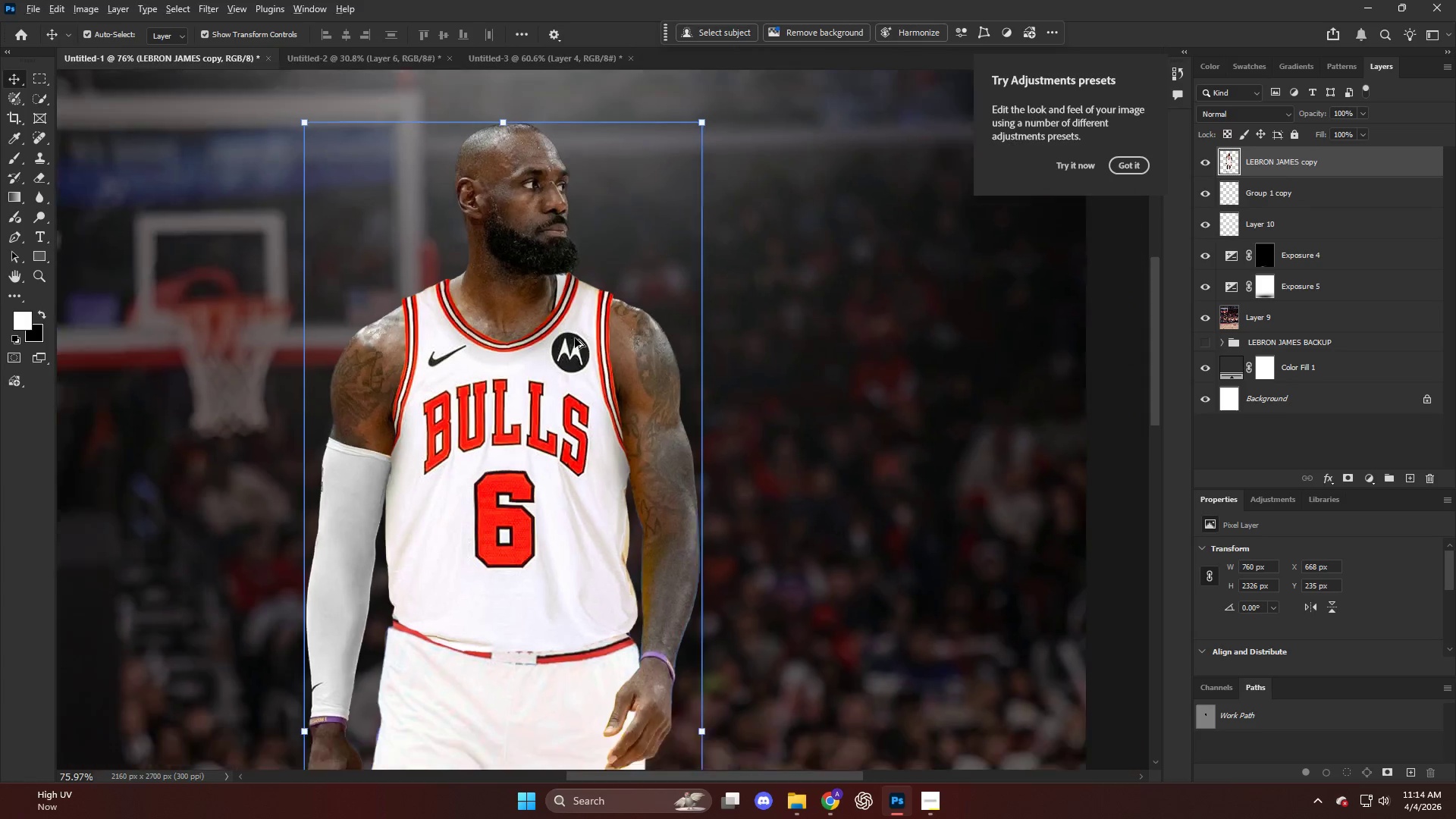 
scroll: coordinate [585, 328], scroll_direction: down, amount: 9.0
 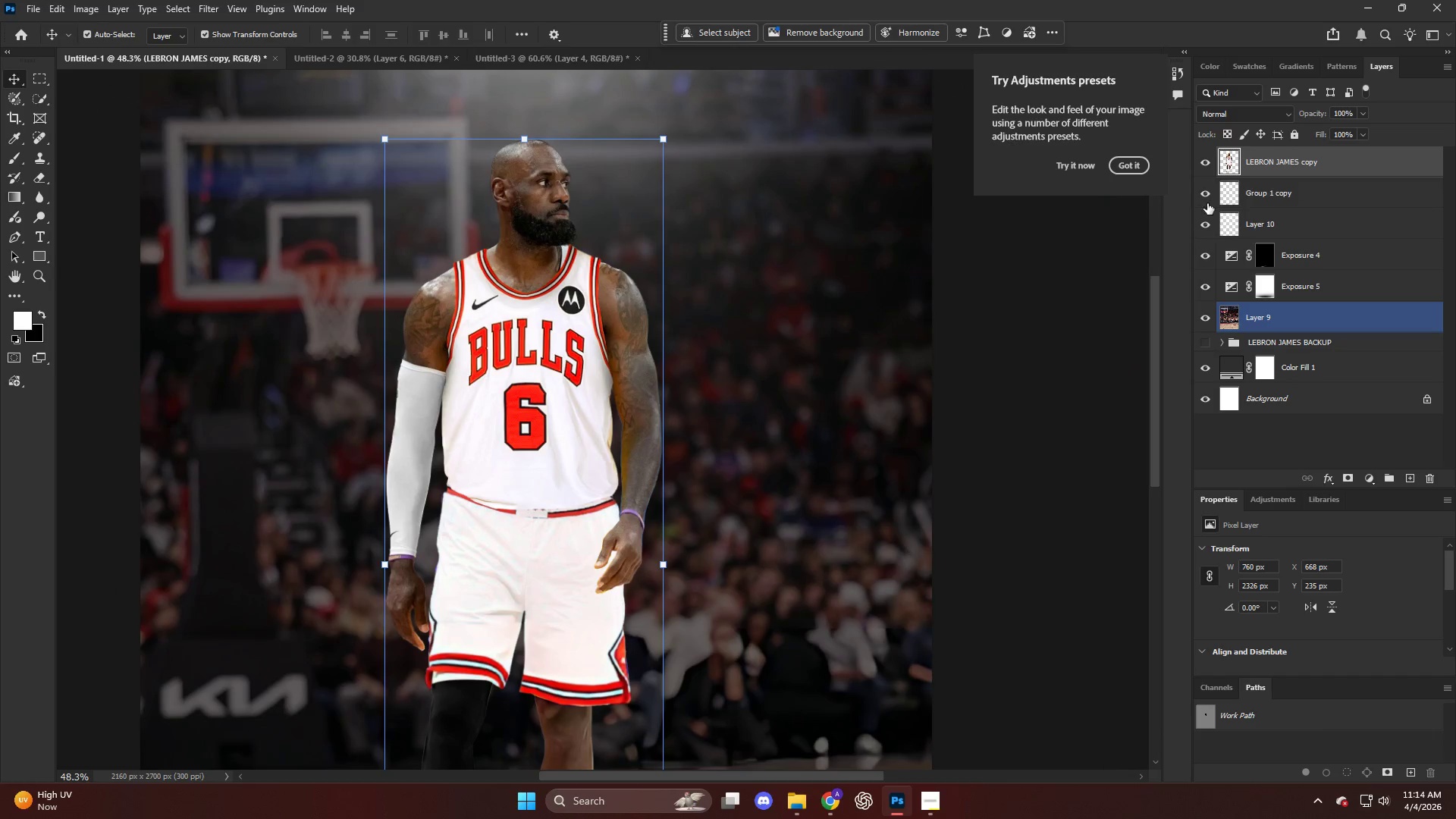 
left_click([1284, 192])
 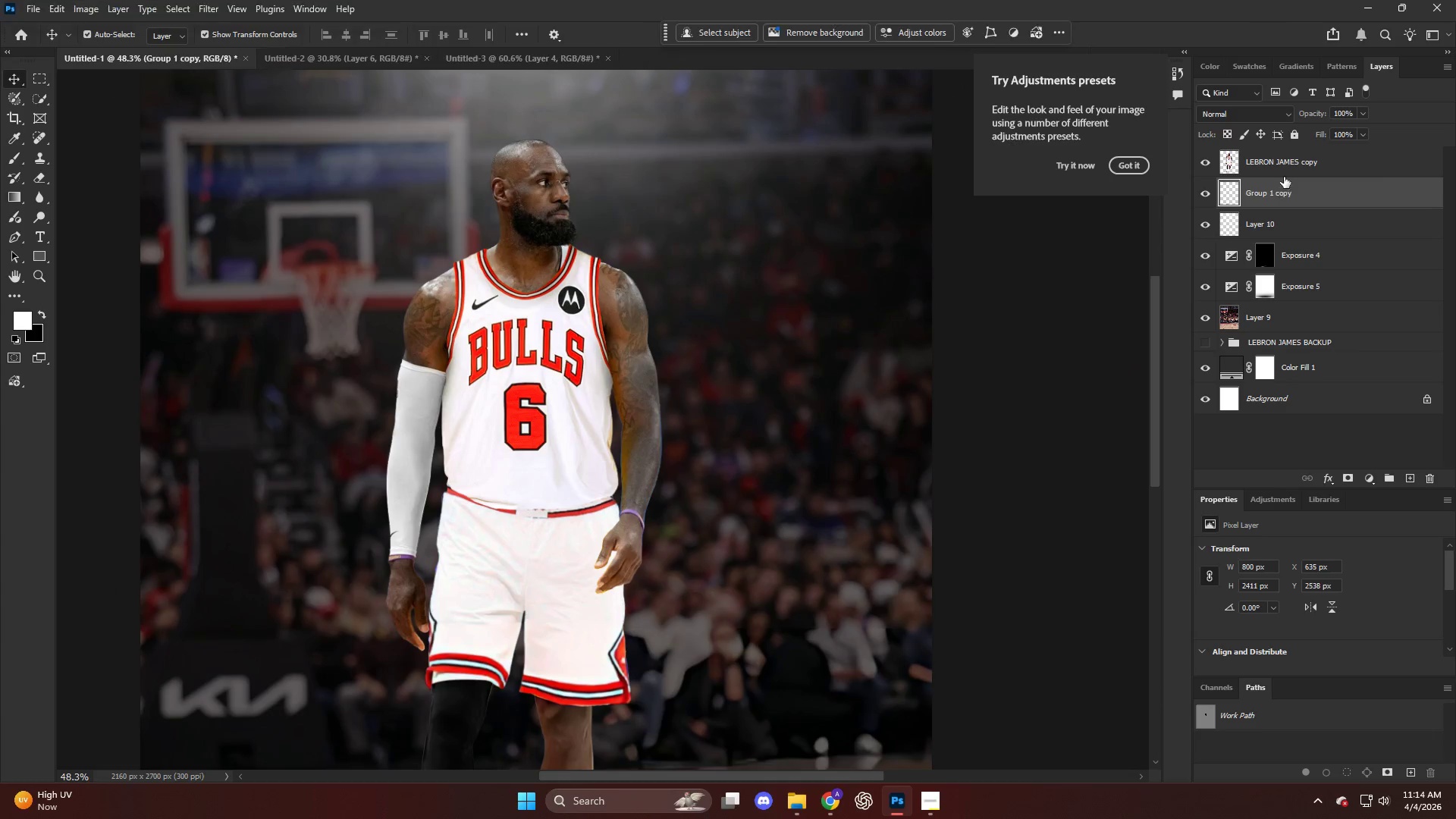 
left_click_drag(start_coordinate=[1284, 177], to_coordinate=[1282, 171])
 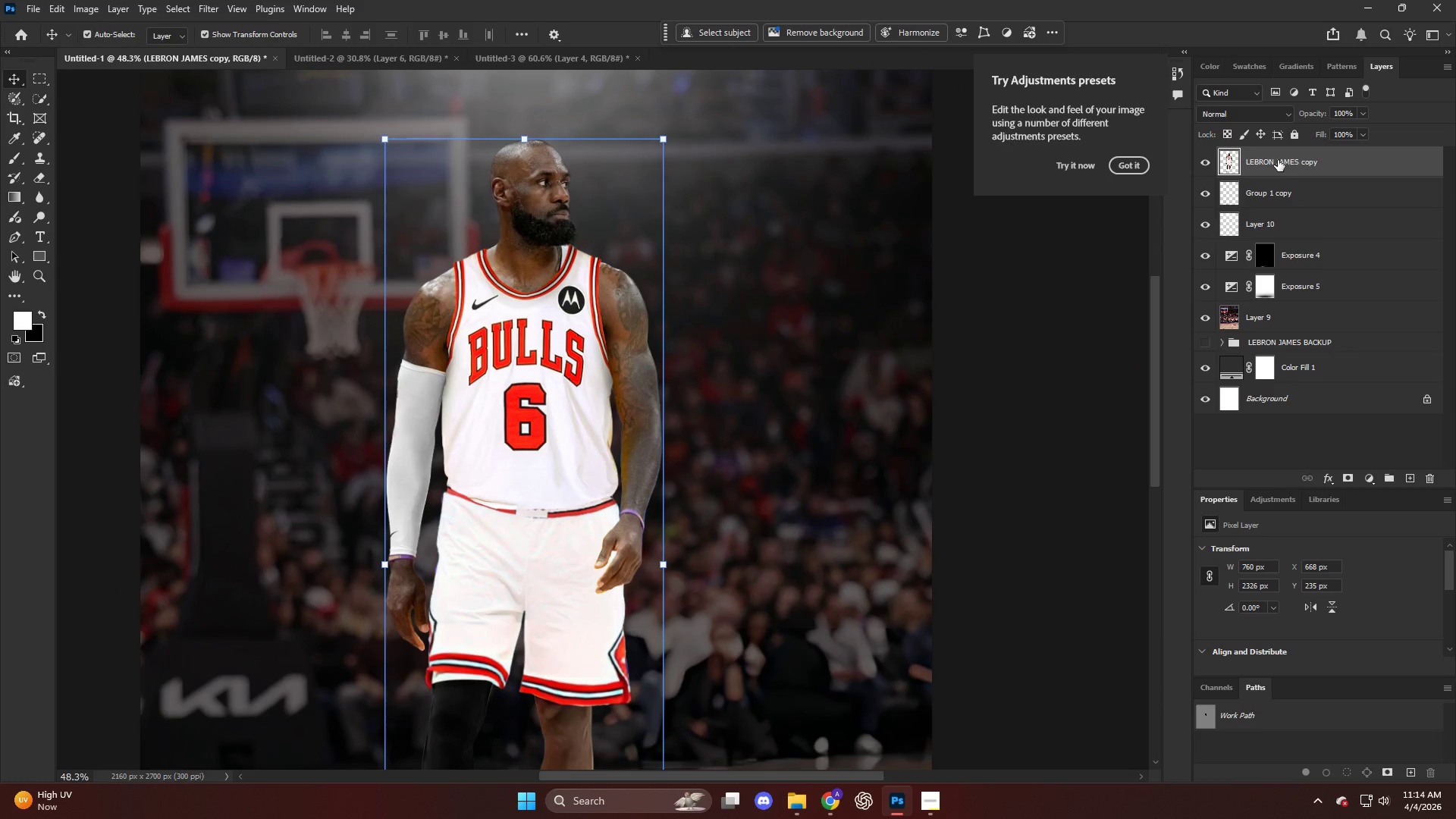 
key(Control+ControlLeft)
 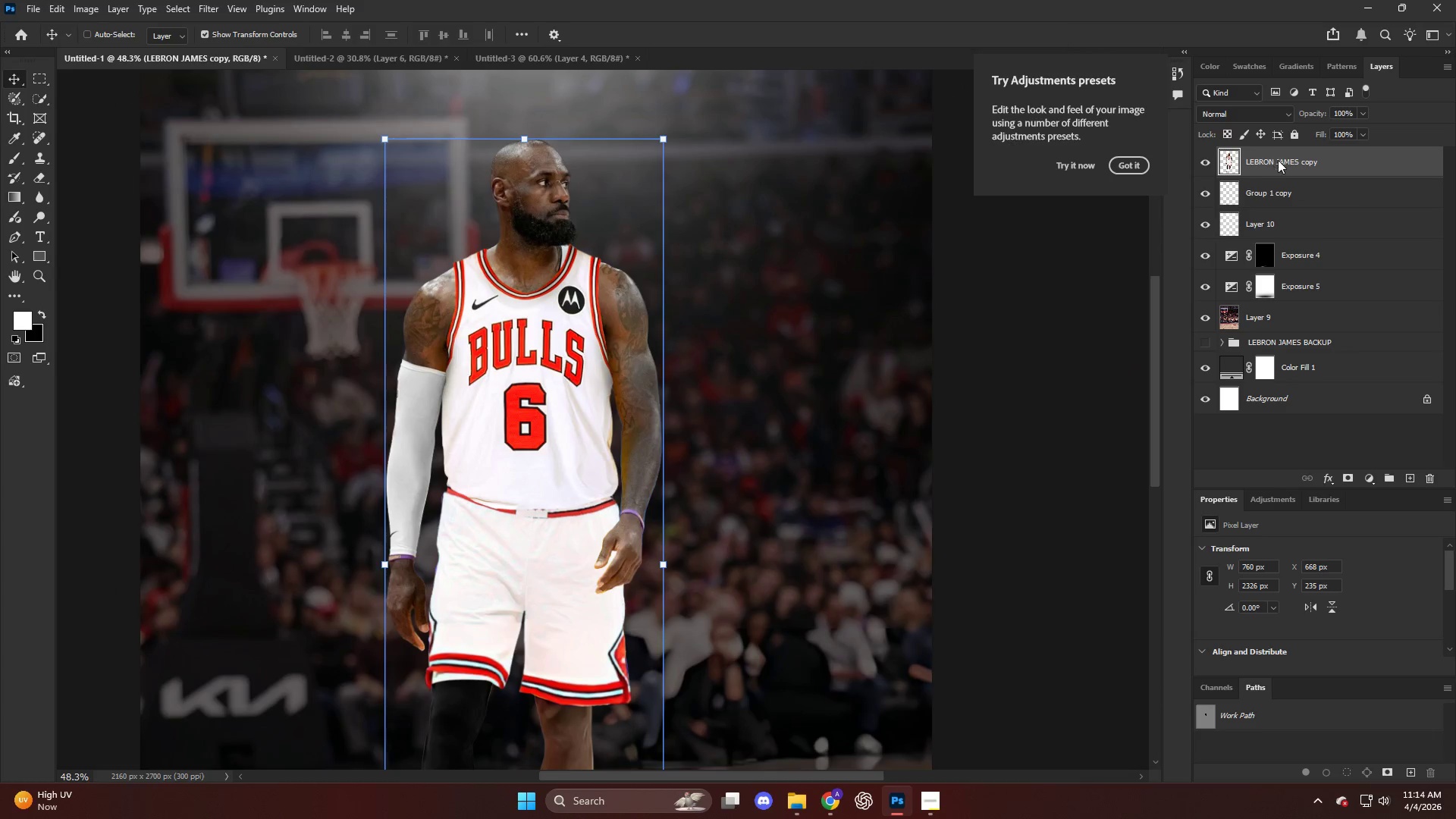 
key(Control+Shift+ShiftLeft)
 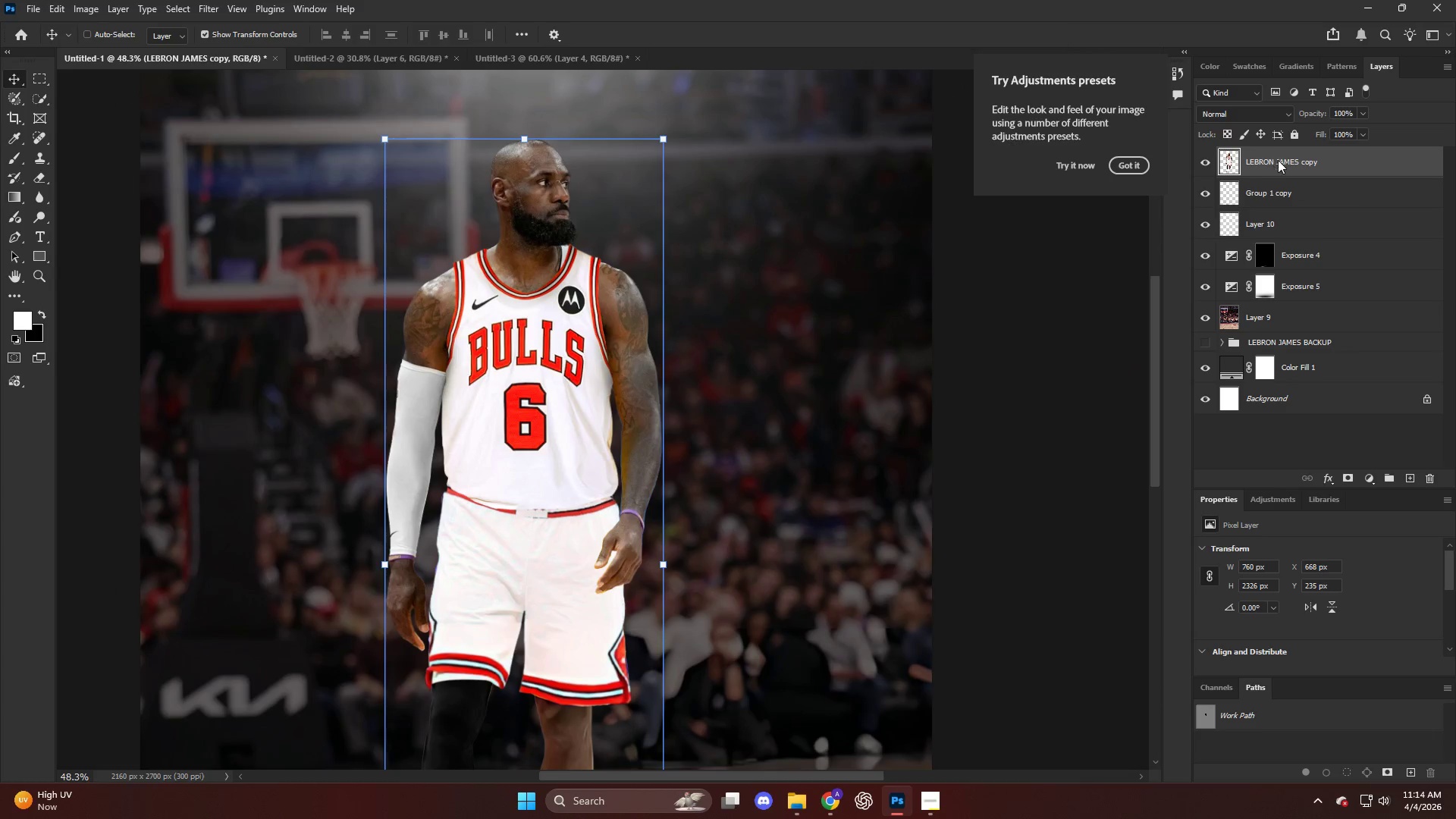 
key(Control+Shift+A)
 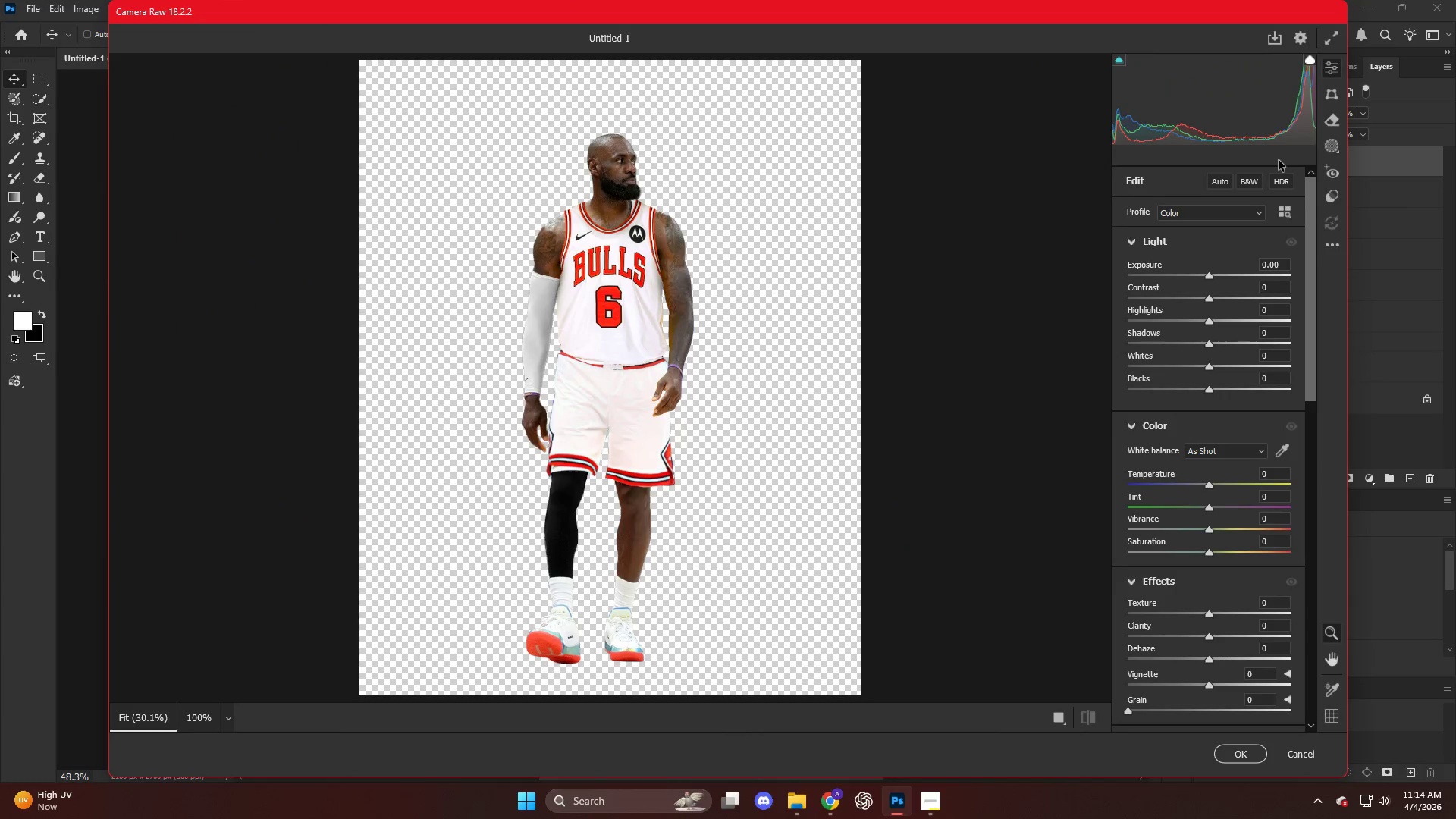 
hold_key(key=AltLeft, duration=1.5)
scroll: coordinate [629, 253], scroll_direction: up, amount: 32.0
 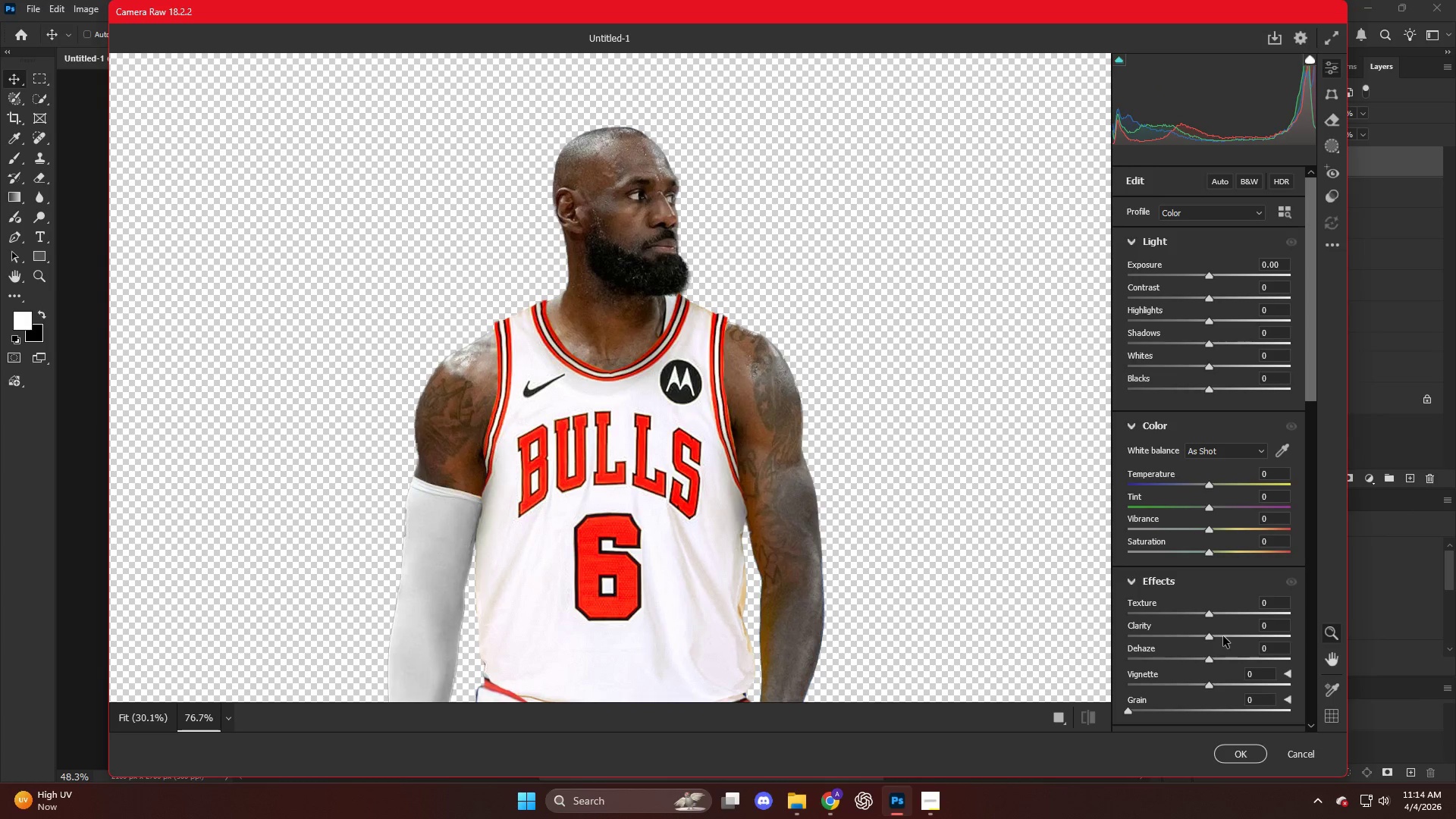 
key(Escape)
 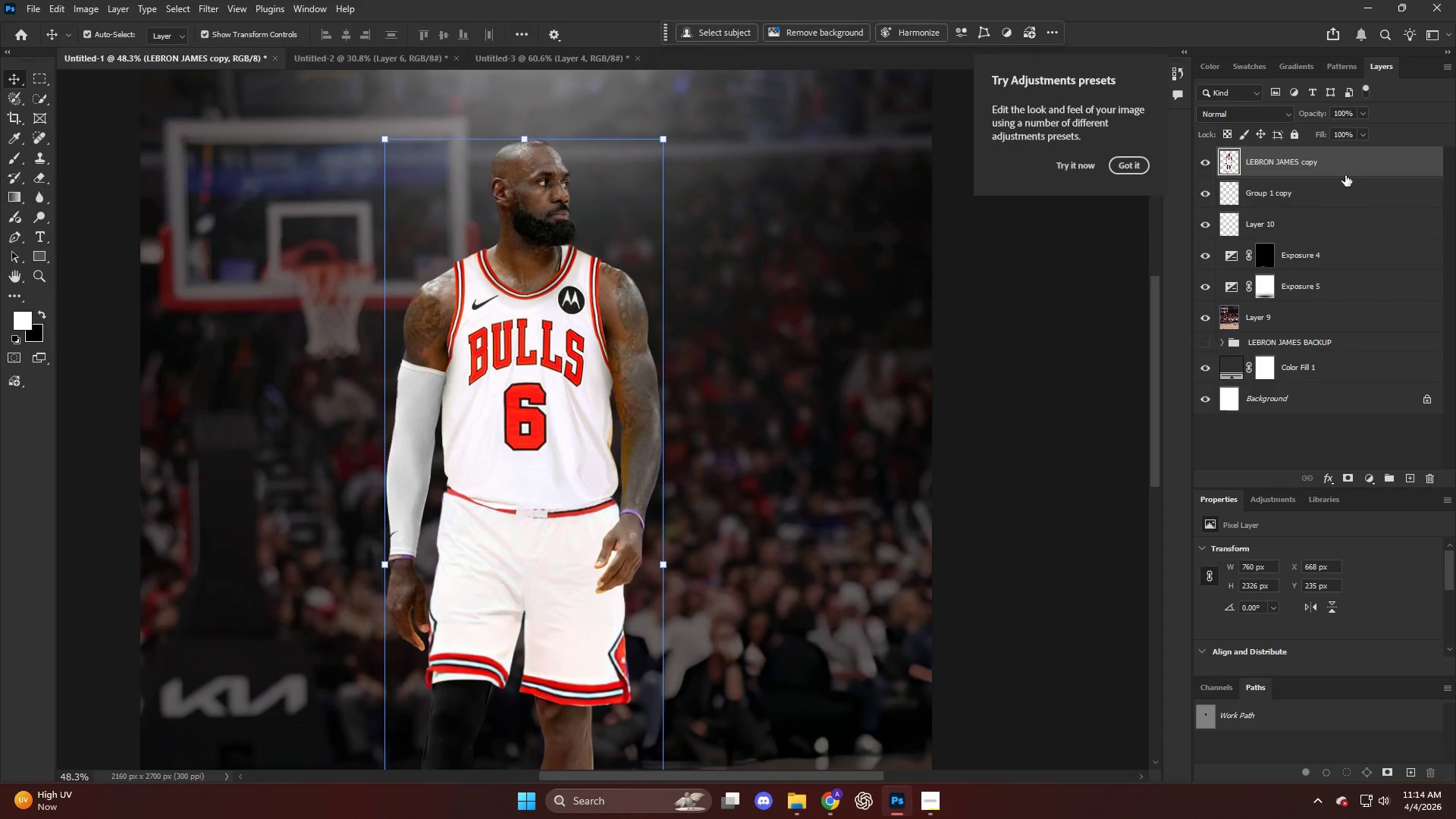 
right_click([1326, 155])
 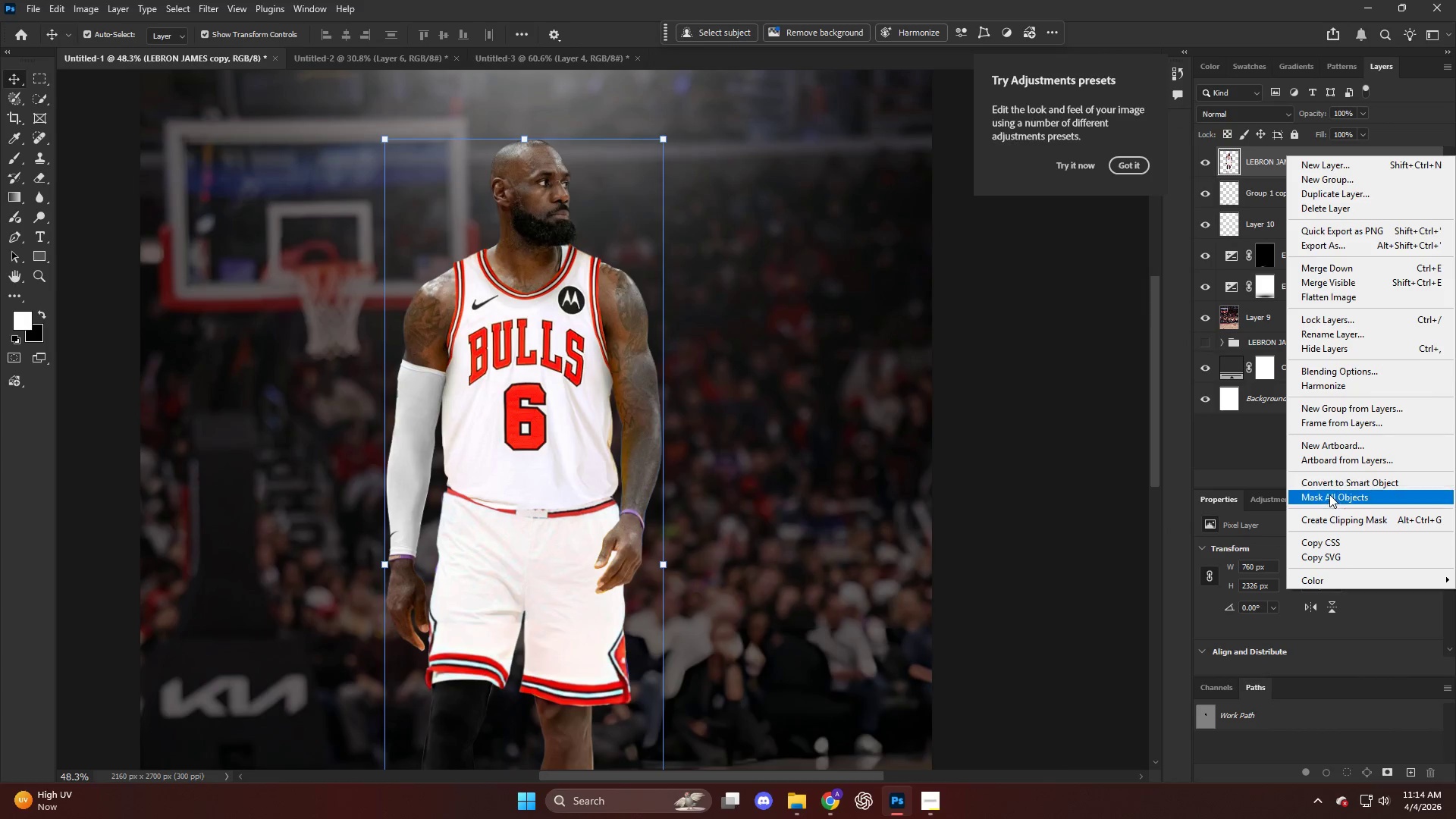 
left_click([1328, 485])
 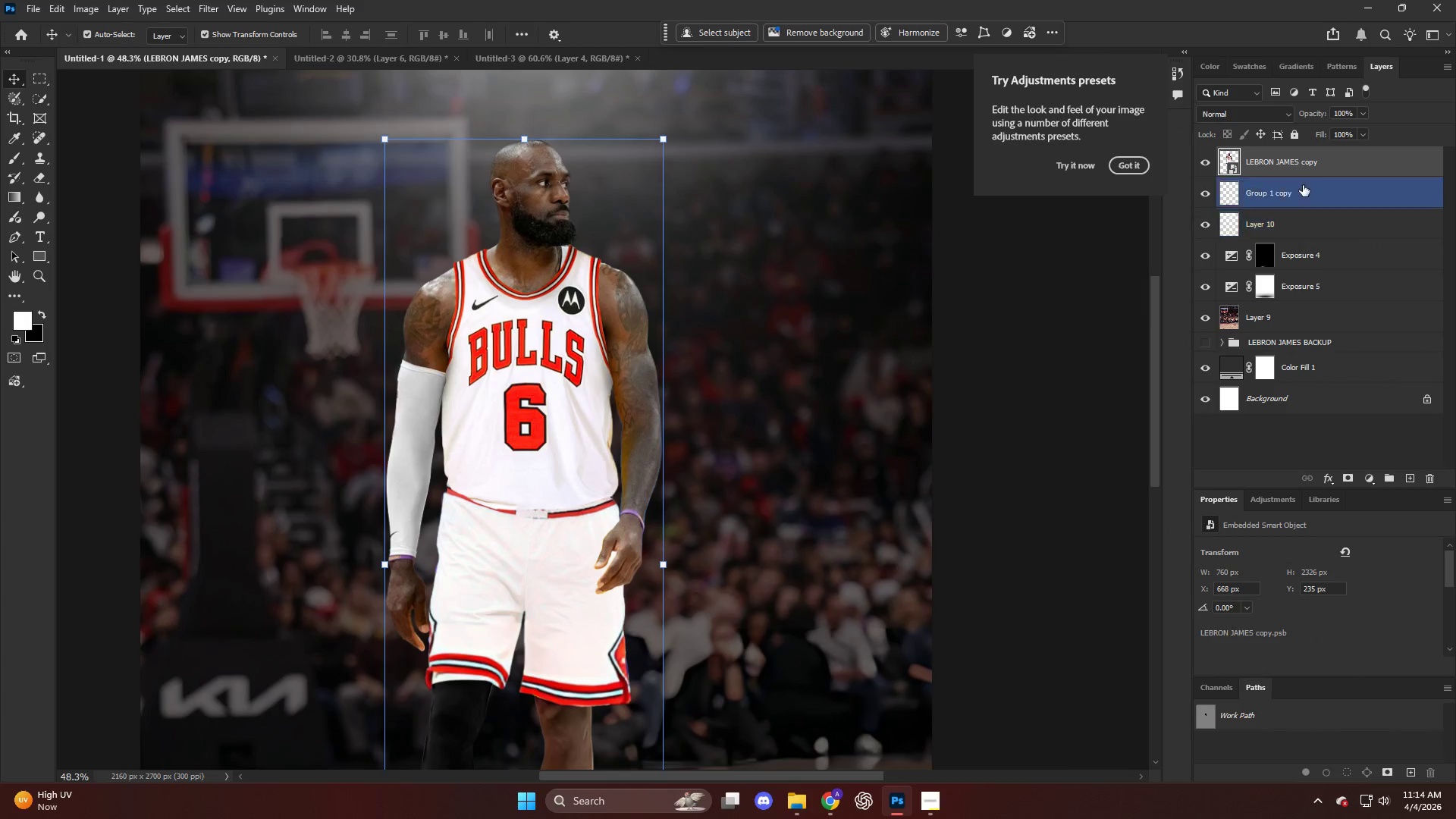 
left_click([1299, 168])
 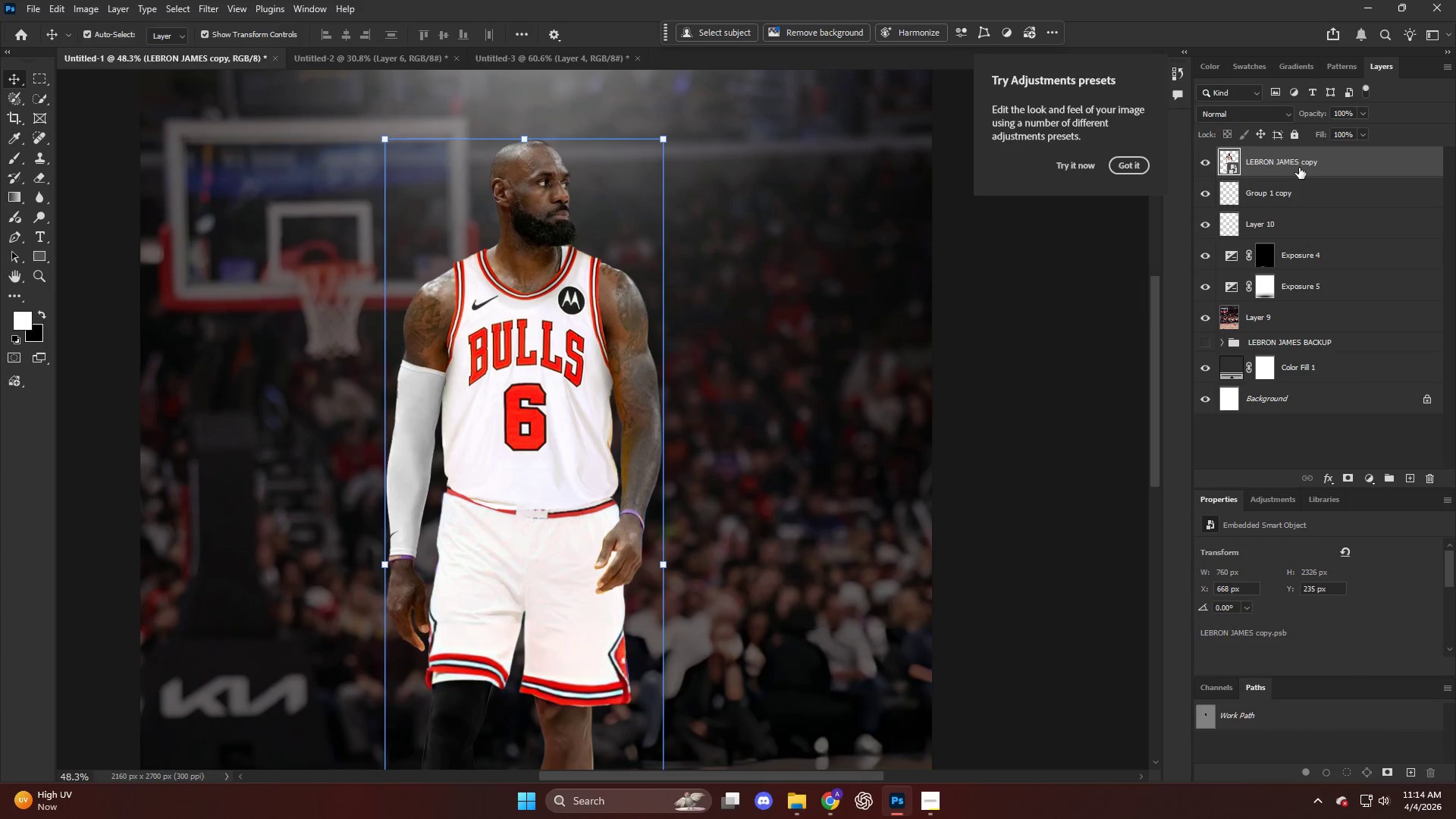 
key(Control+ControlLeft)
 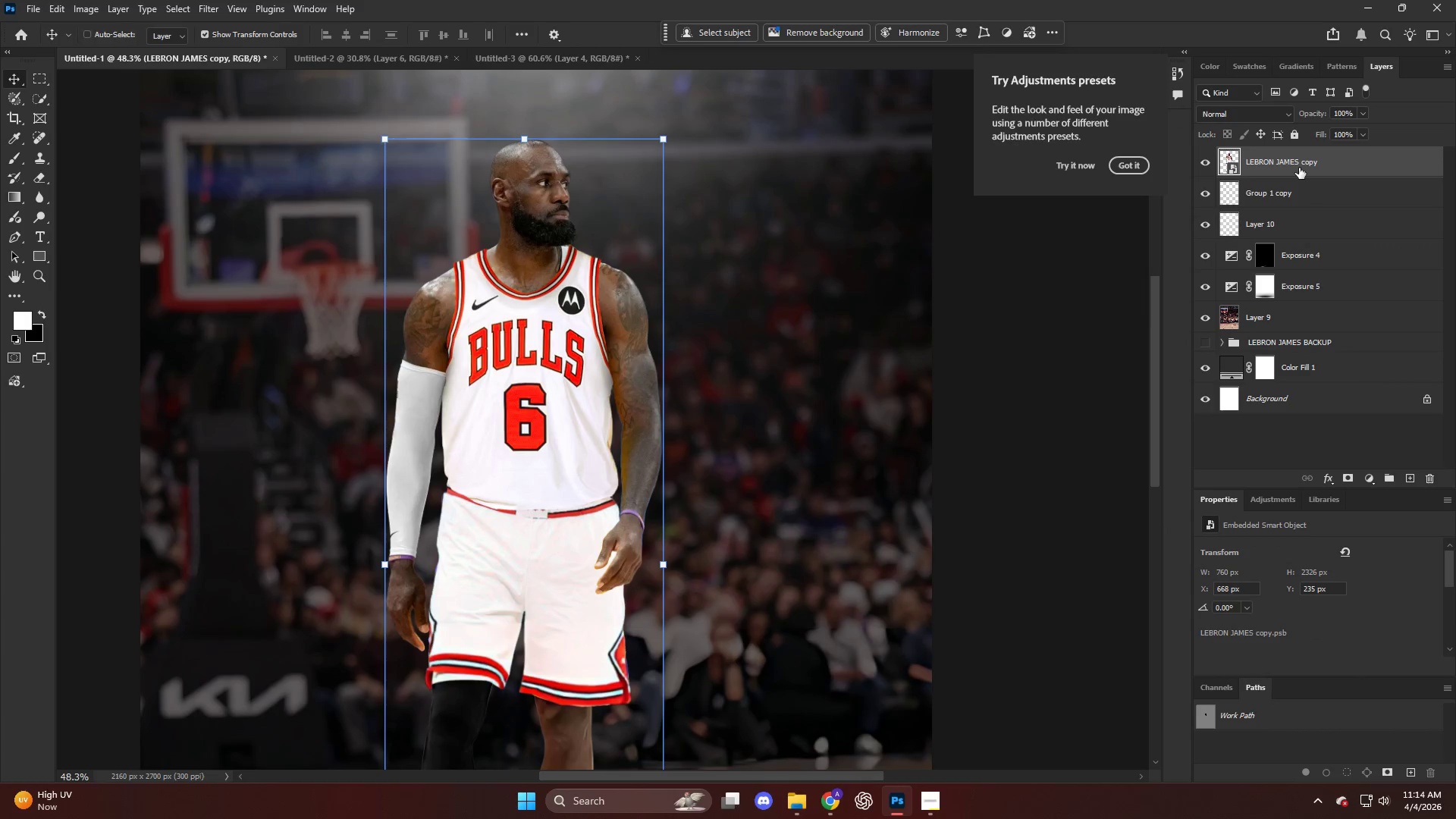 
key(Control+Shift+ShiftLeft)
 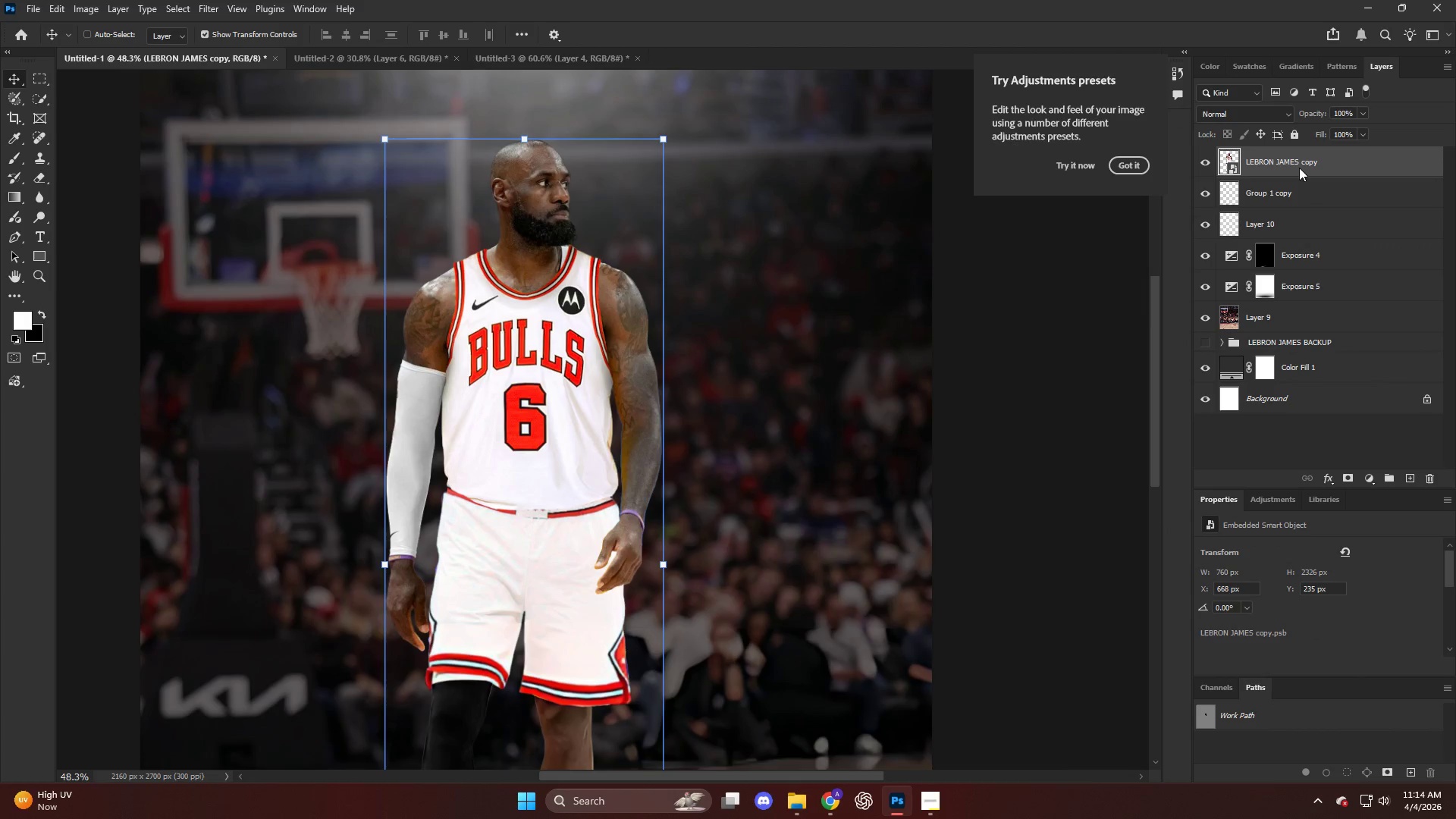 
key(Control+Shift+A)
 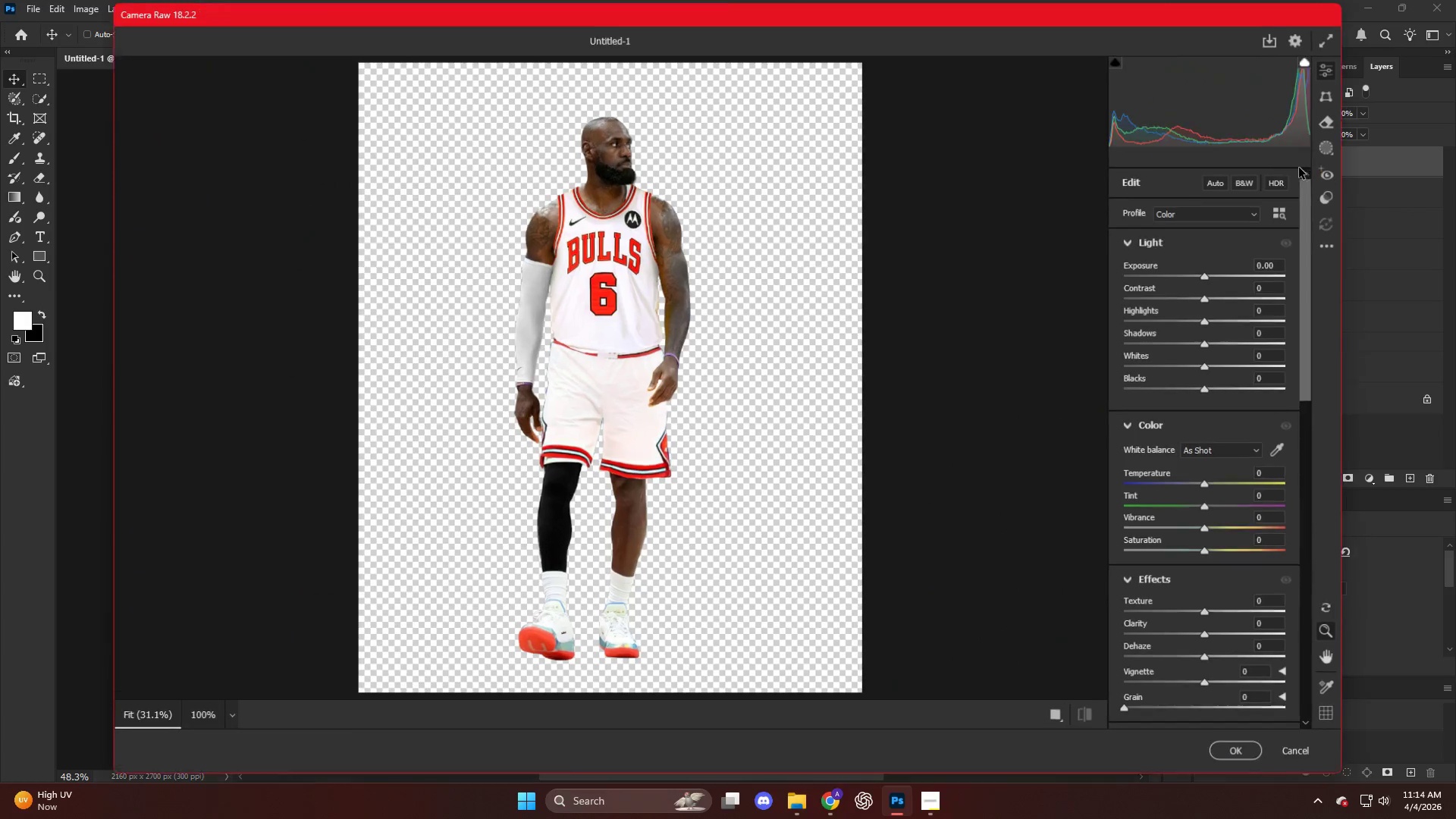 
hold_key(key=AltLeft, duration=1.59)
scroll: coordinate [748, 388], scroll_direction: up, amount: 36.0
 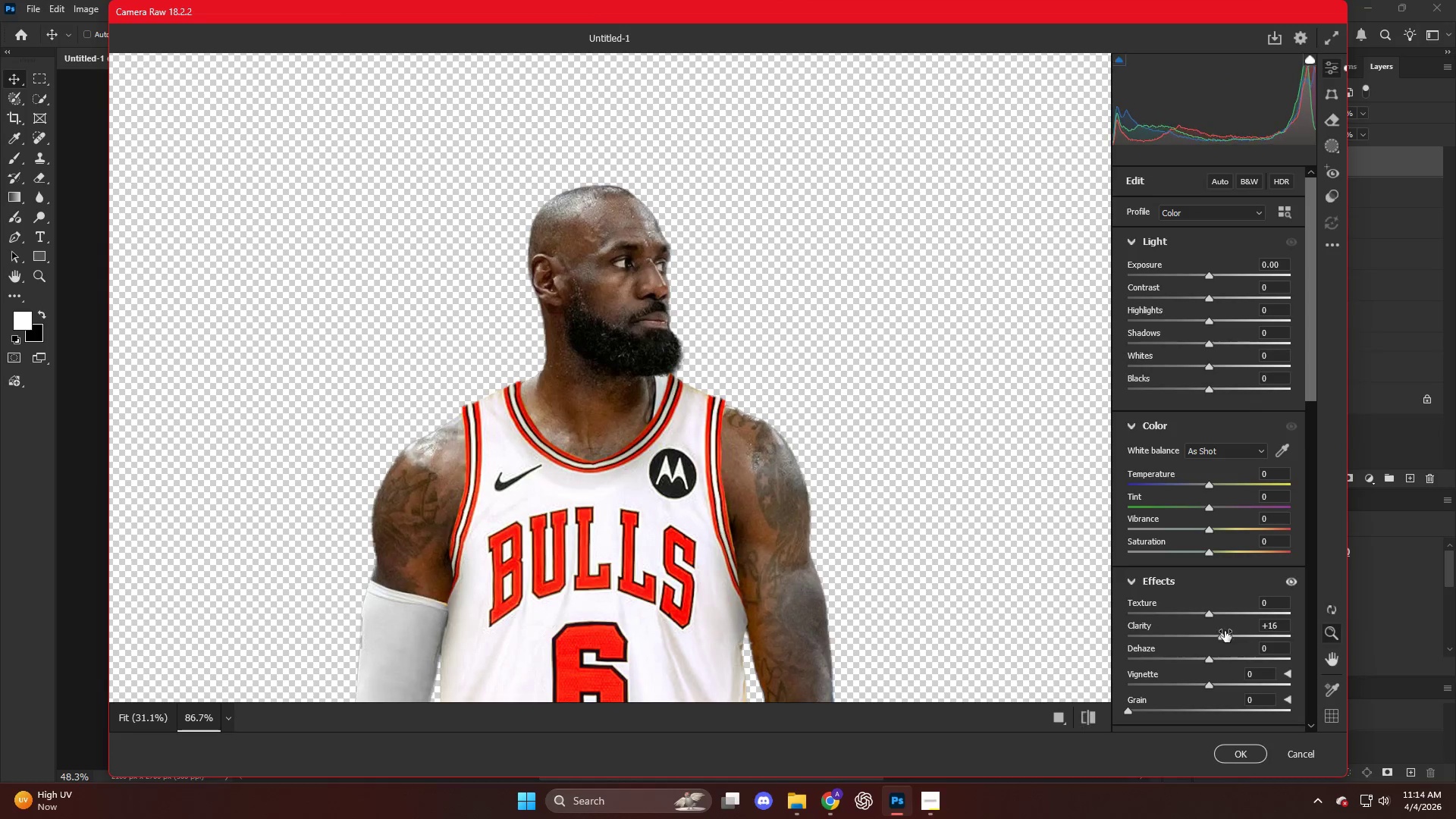 
left_click_drag(start_coordinate=[1221, 607], to_coordinate=[1243, 607])
 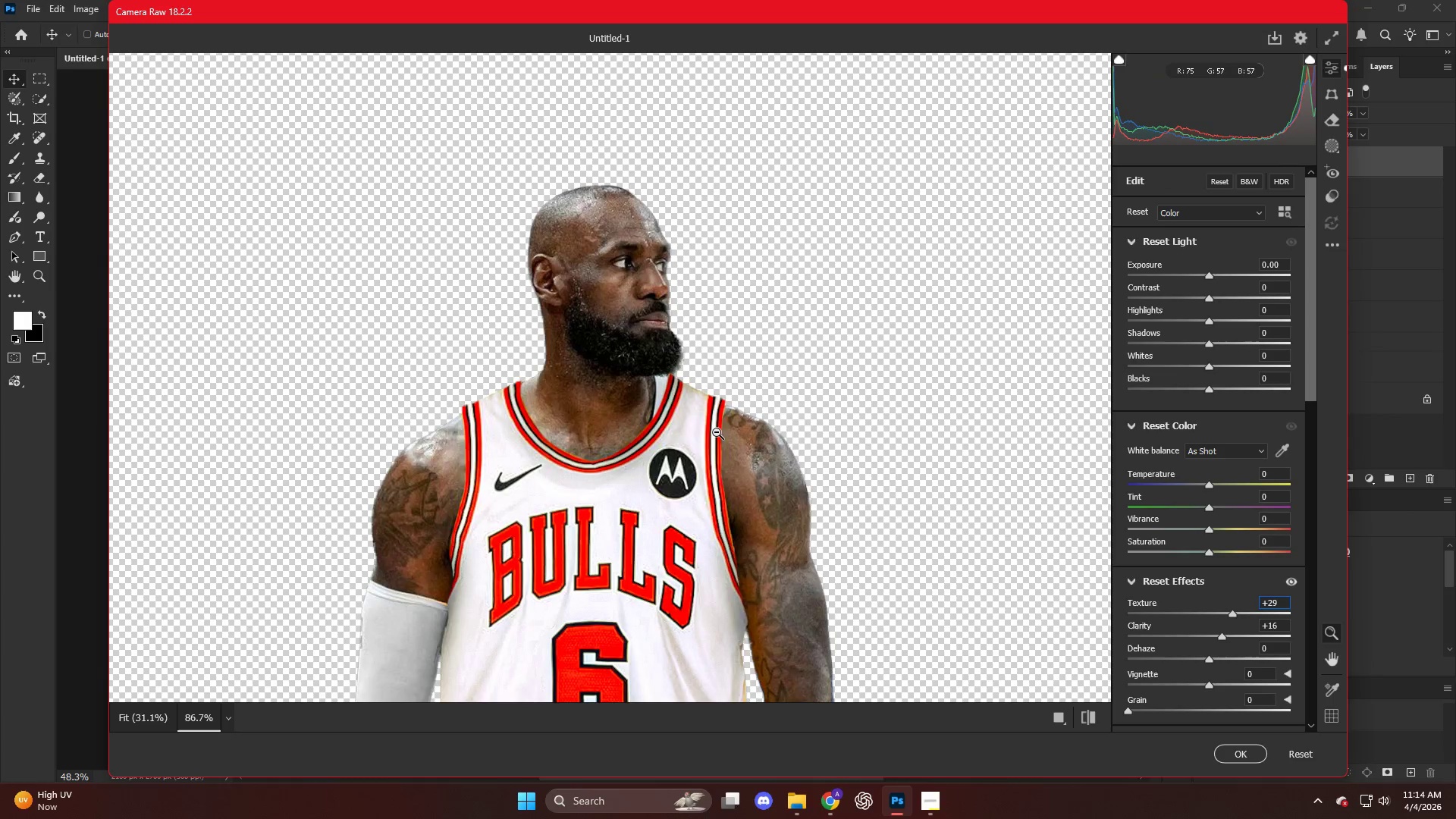 
hold_key(key=AltLeft, duration=0.42)
scroll: coordinate [682, 404], scroll_direction: down, amount: 10.0
 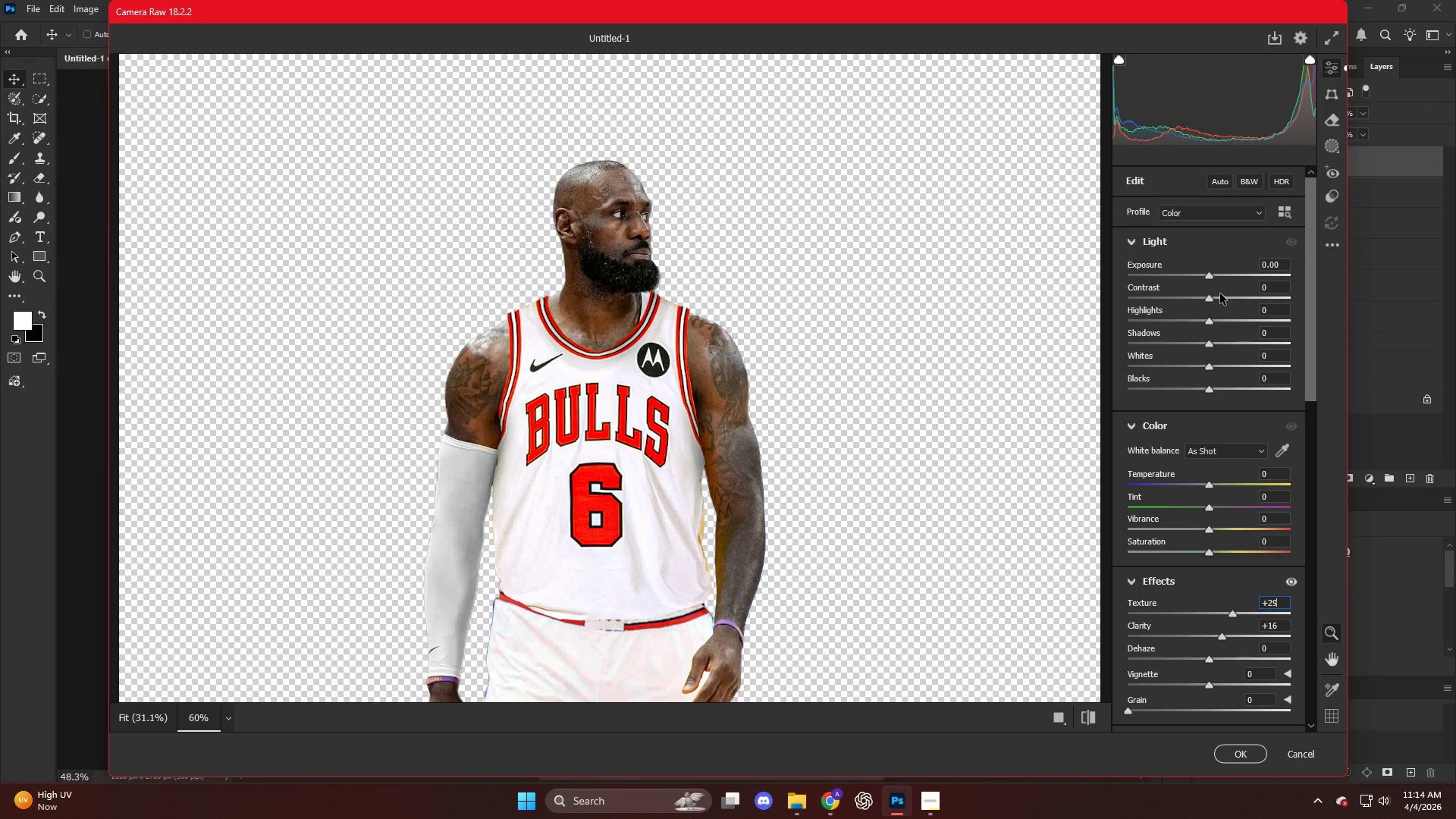 
left_click([1219, 294])
 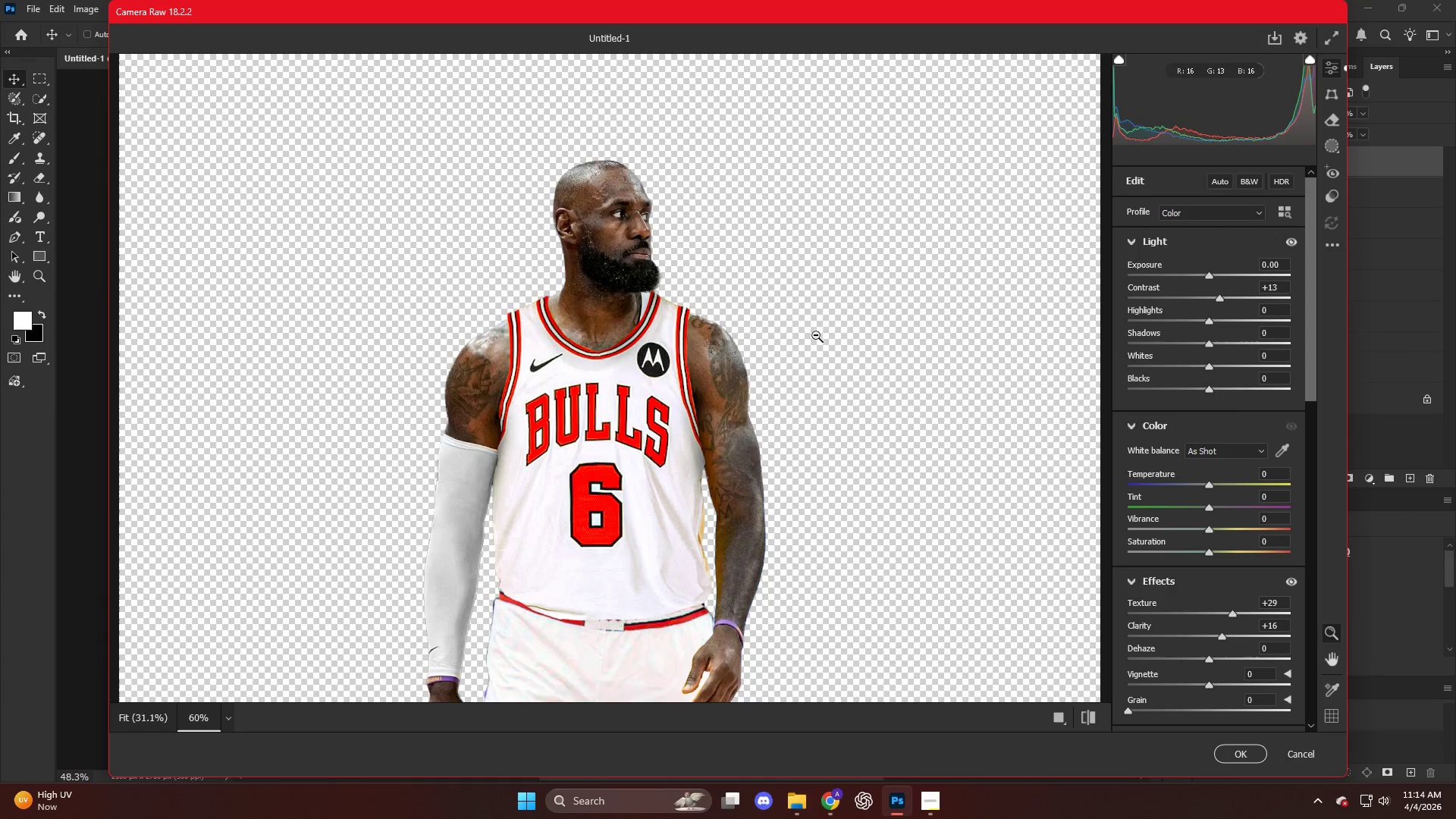 
key(Alt+AltLeft)
 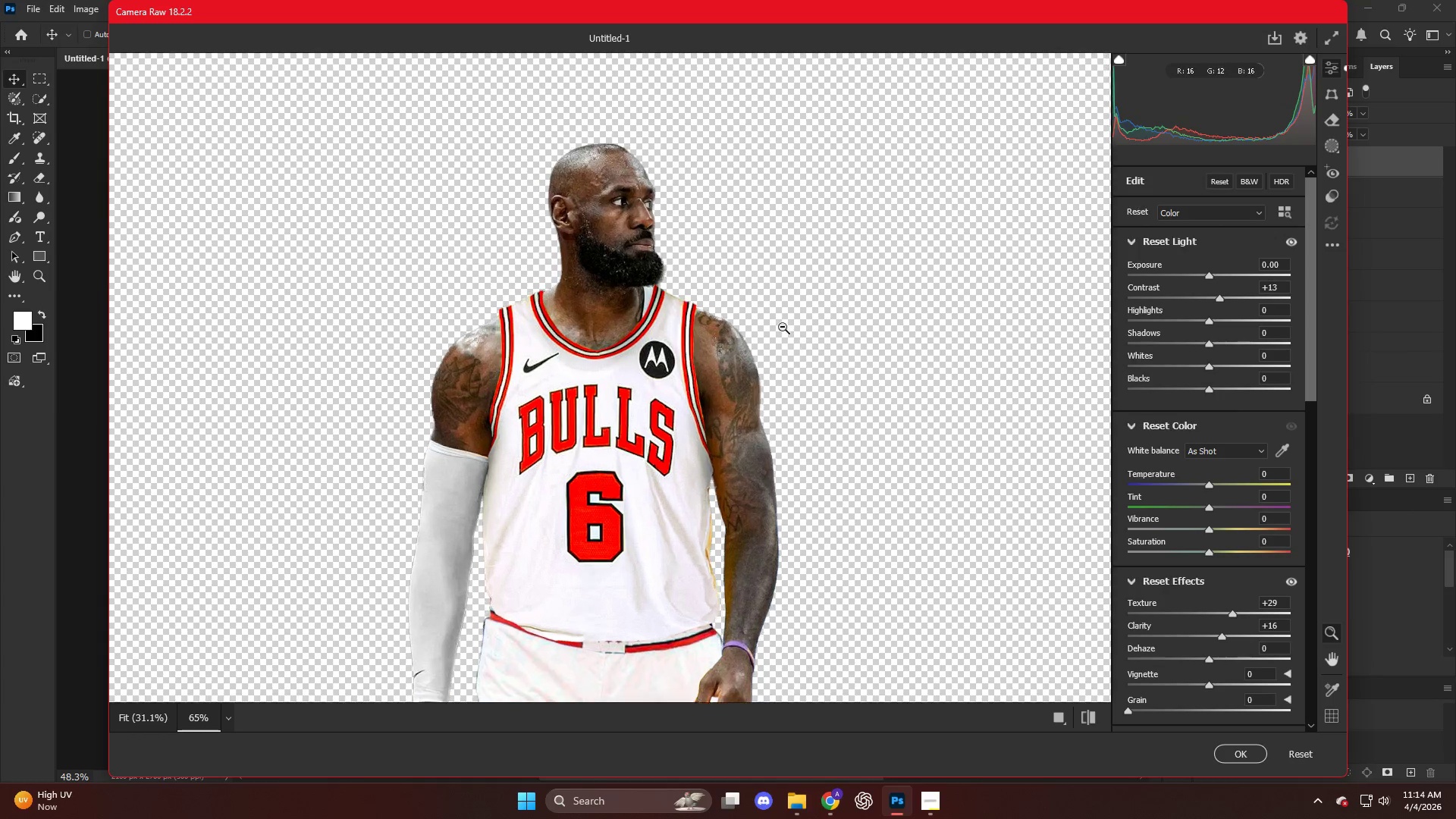 
scroll: coordinate [782, 327], scroll_direction: up, amount: 4.0
 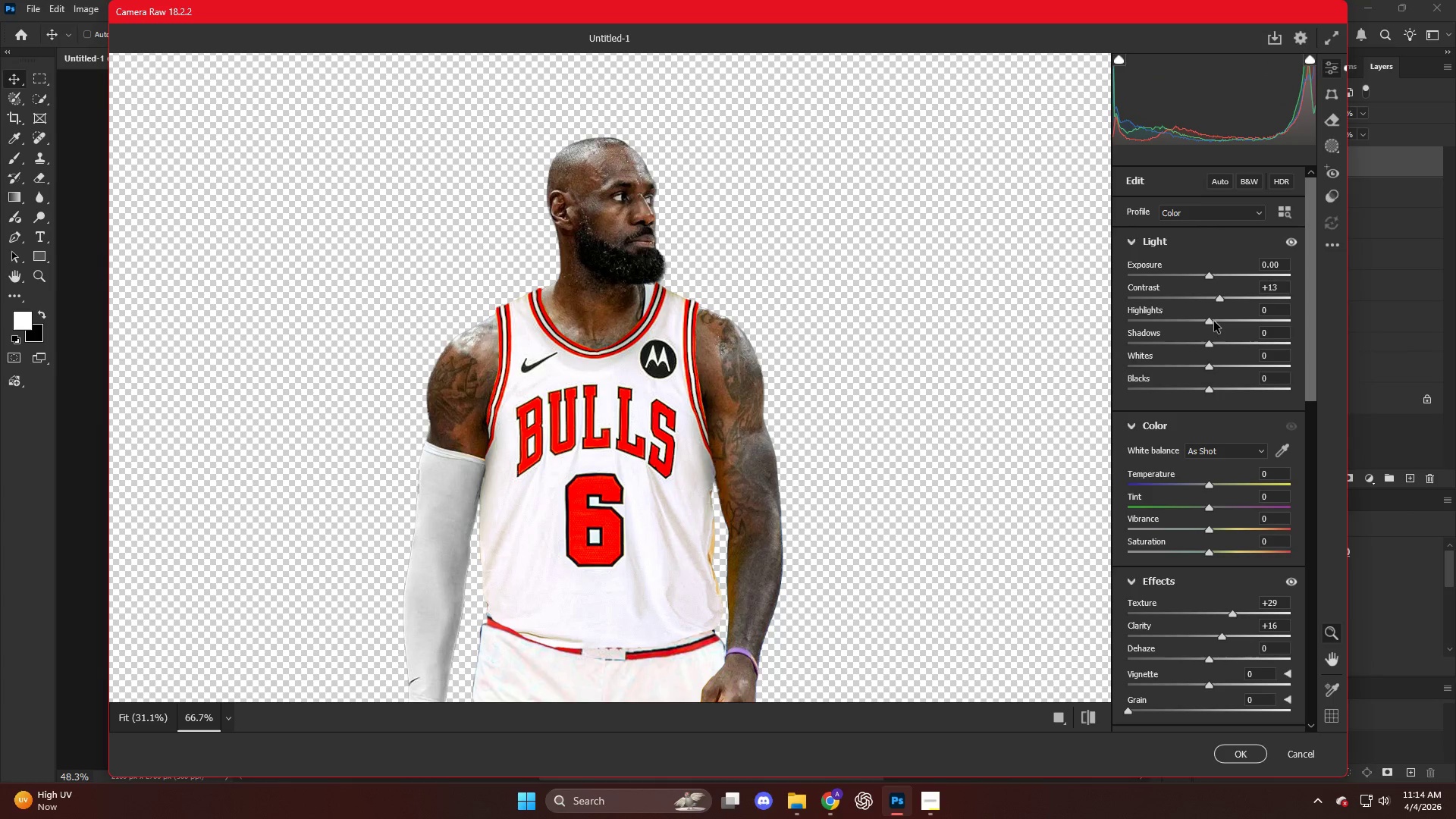 
left_click_drag(start_coordinate=[1213, 317], to_coordinate=[1228, 320])
 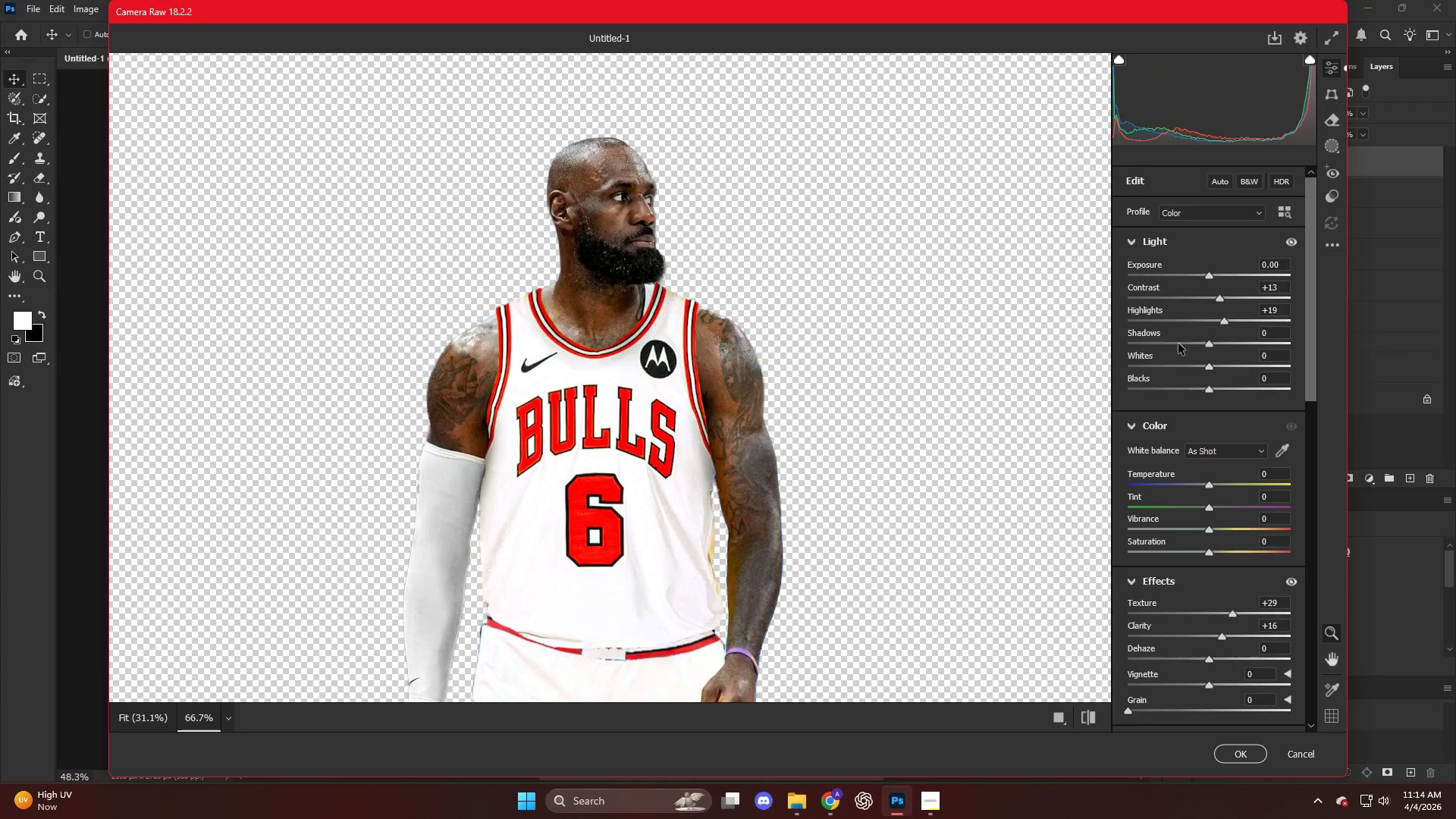 
scroll: coordinate [1181, 400], scroll_direction: down, amount: 11.0
 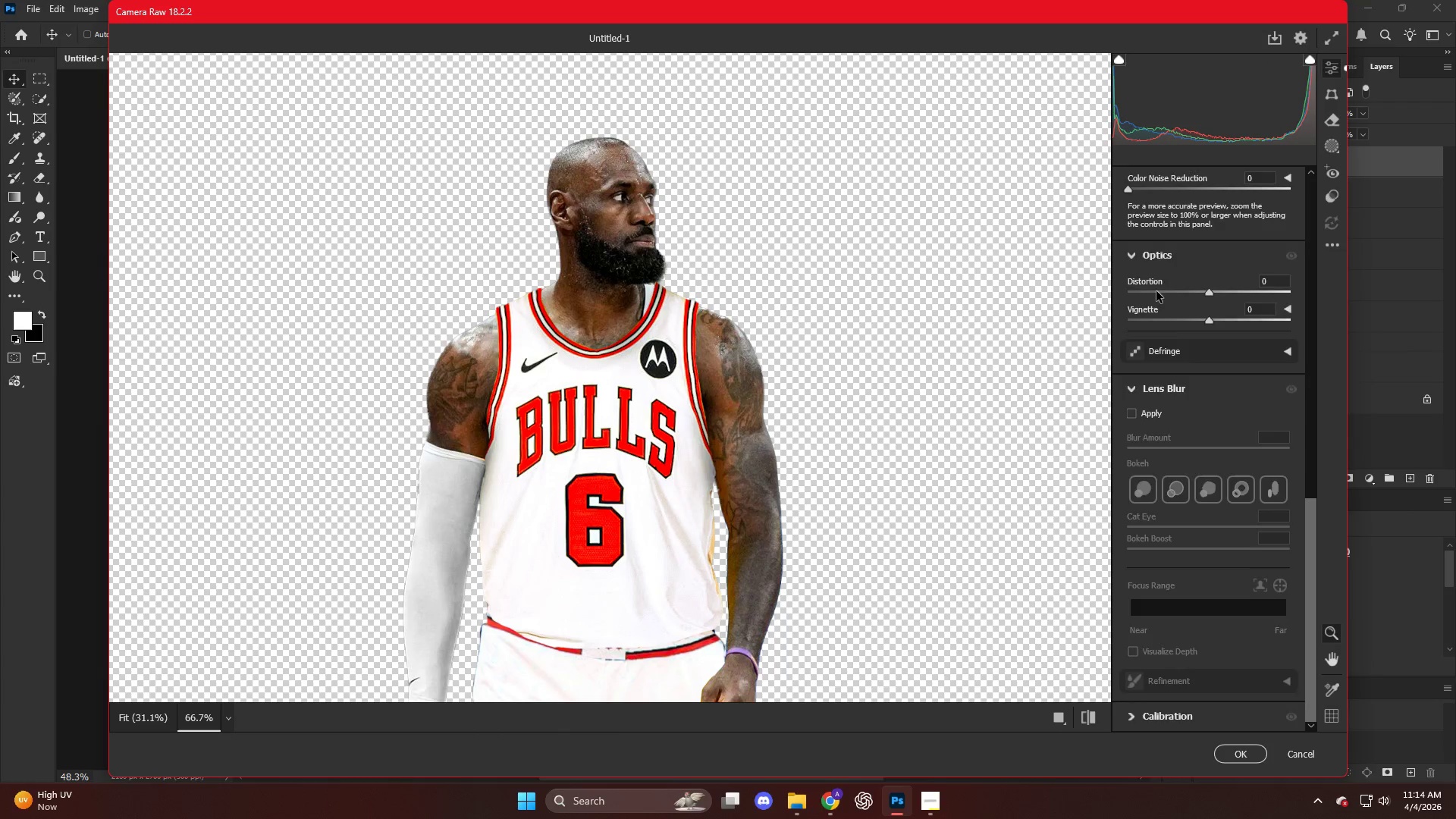 
scroll: coordinate [1165, 312], scroll_direction: up, amount: 6.0
 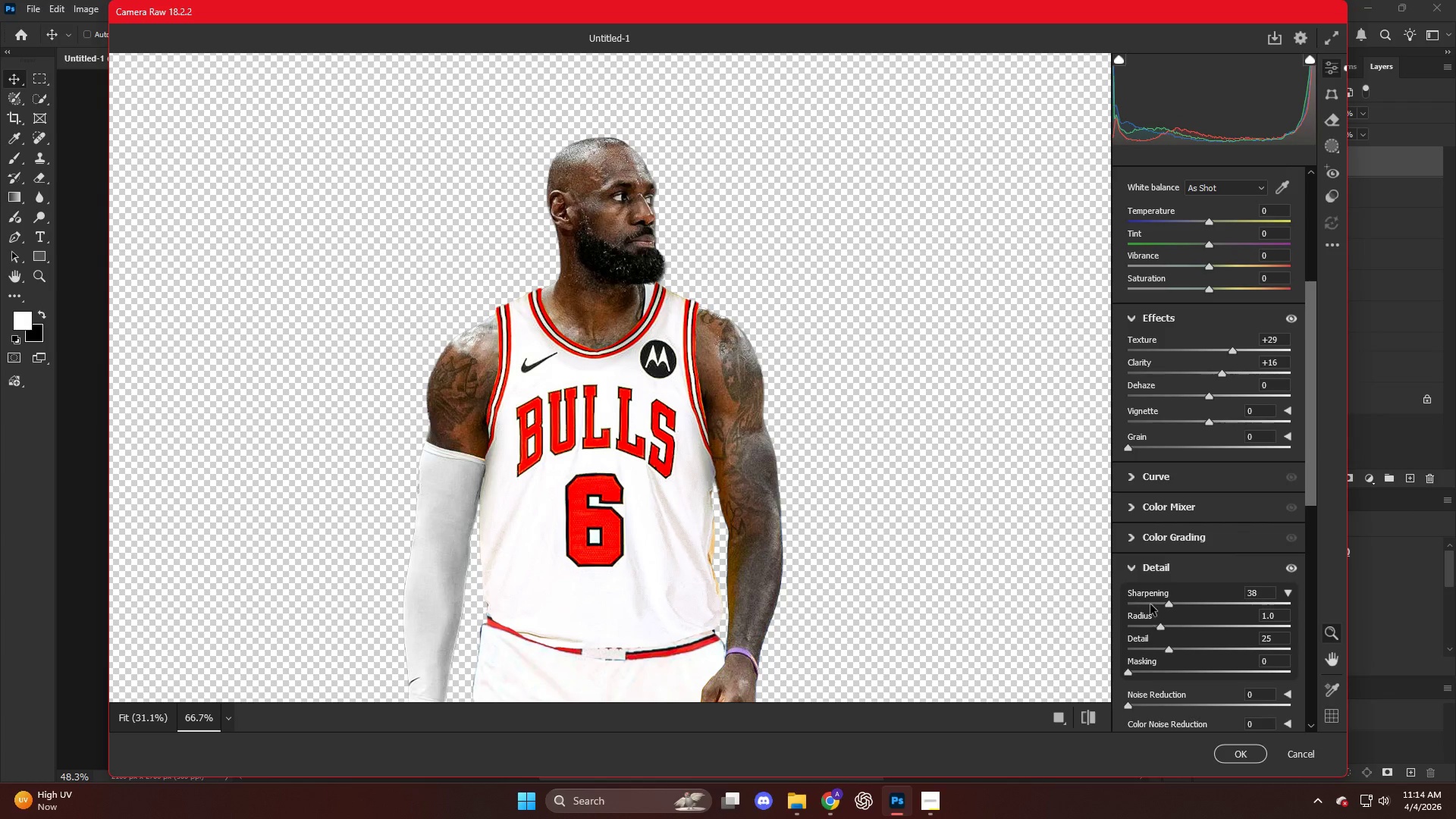 
left_click_drag(start_coordinate=[1140, 706], to_coordinate=[1150, 707])
 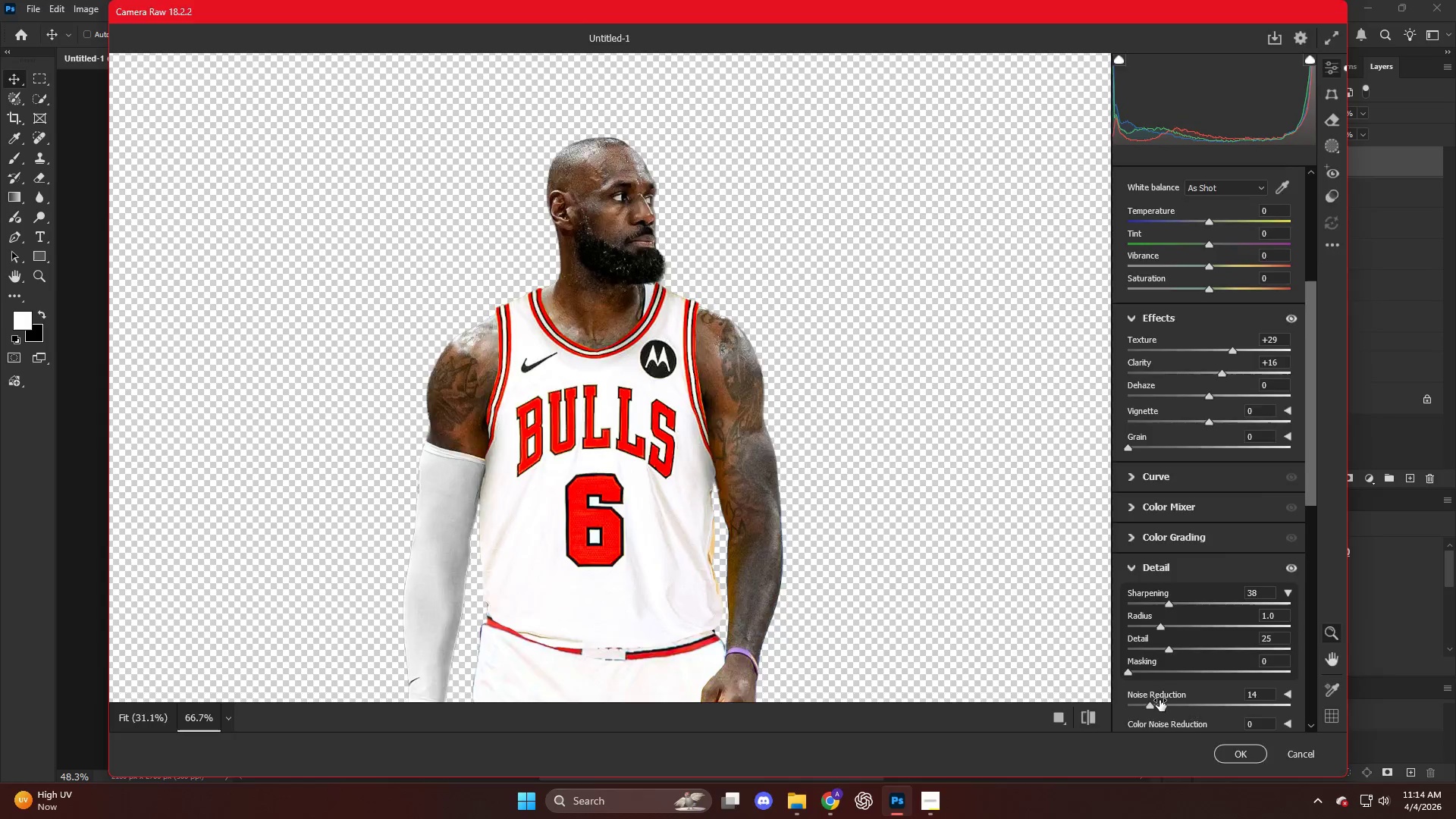 
key(NumpadEnter)
 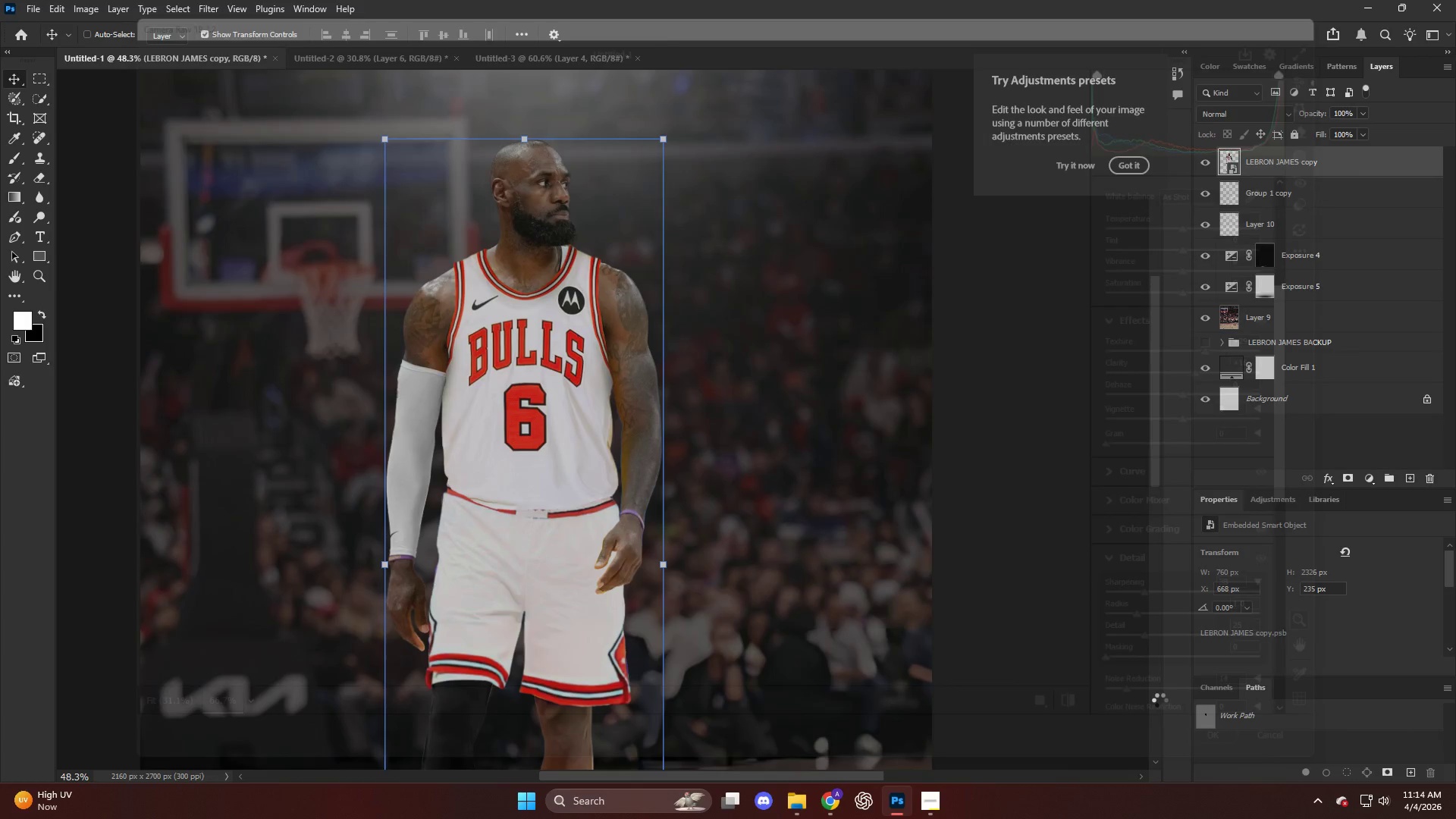 
key(NumpadEnter)
 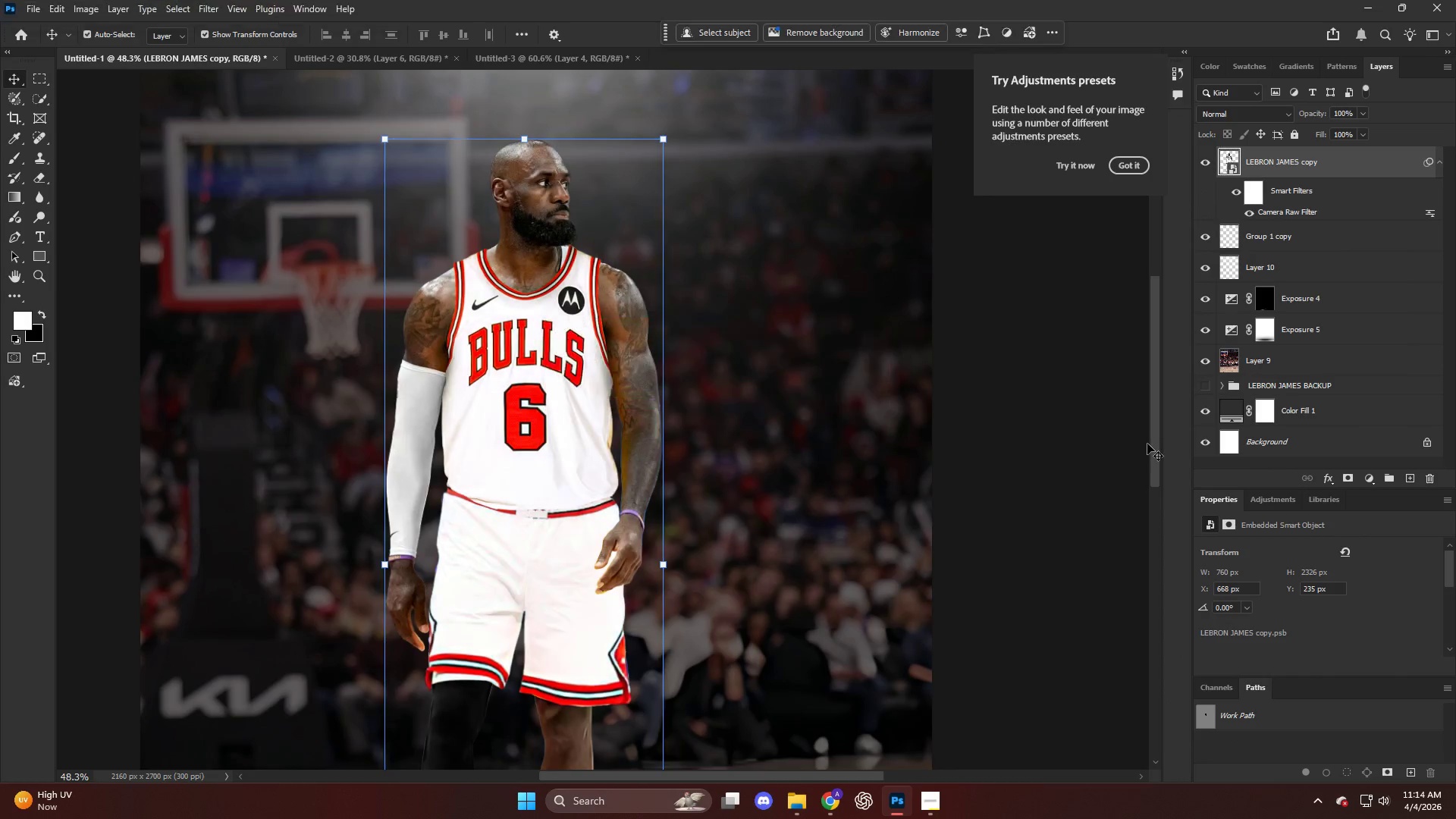 
hold_key(key=AltLeft, duration=0.52)
scroll: coordinate [700, 369], scroll_direction: down, amount: 15.0
 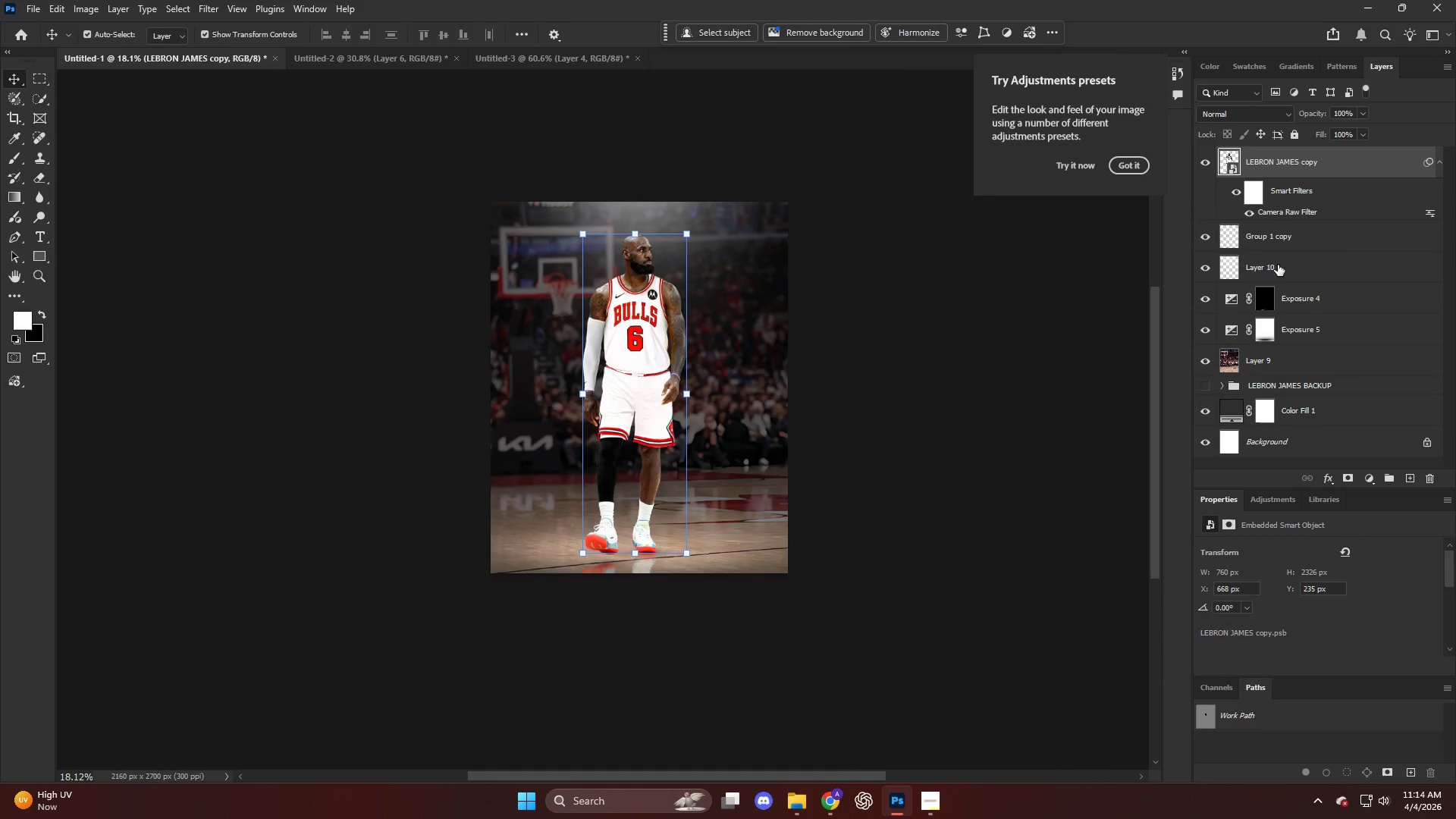 
left_click([1307, 226])
 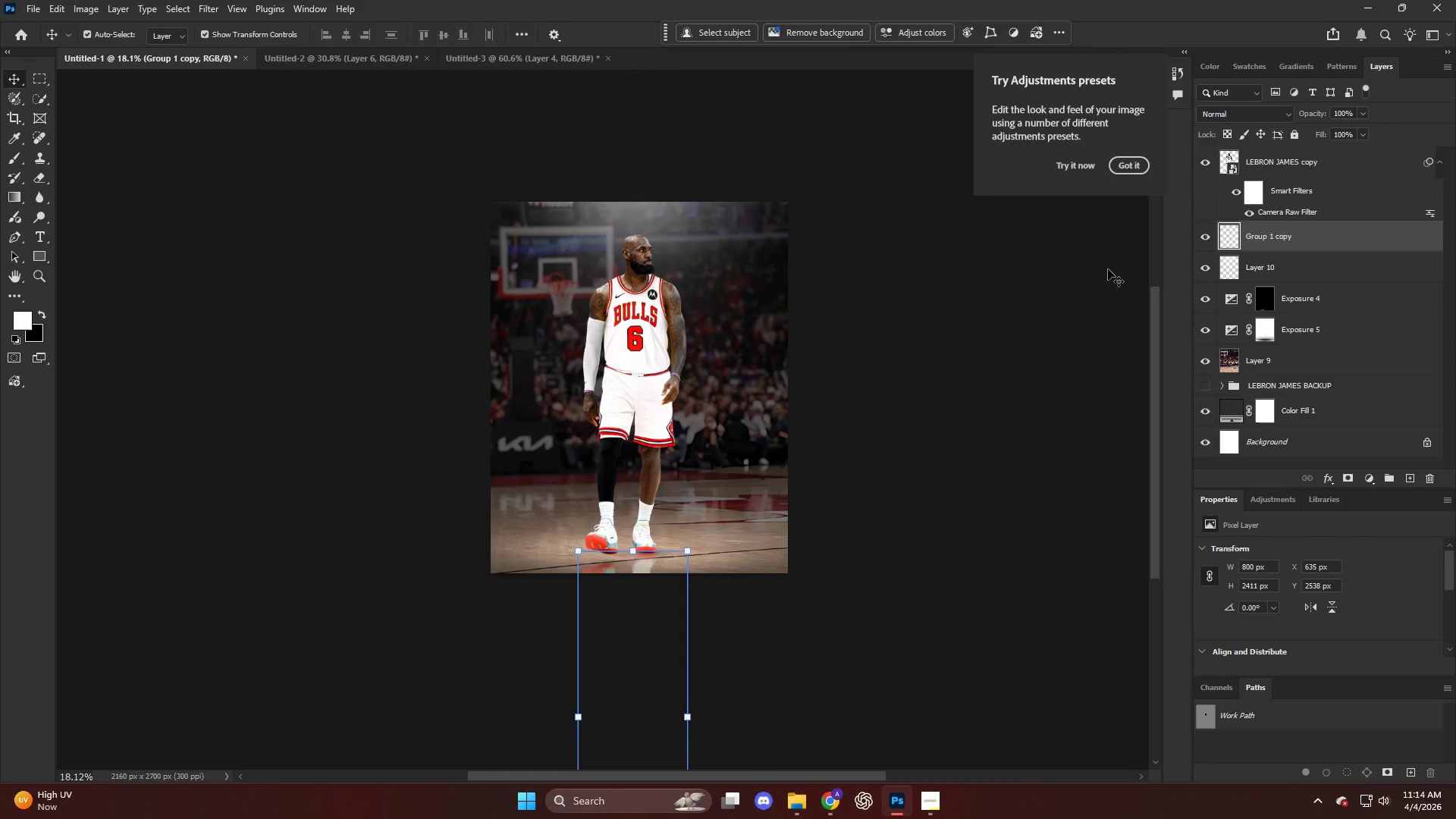 
hold_key(key=AltLeft, duration=0.5)
 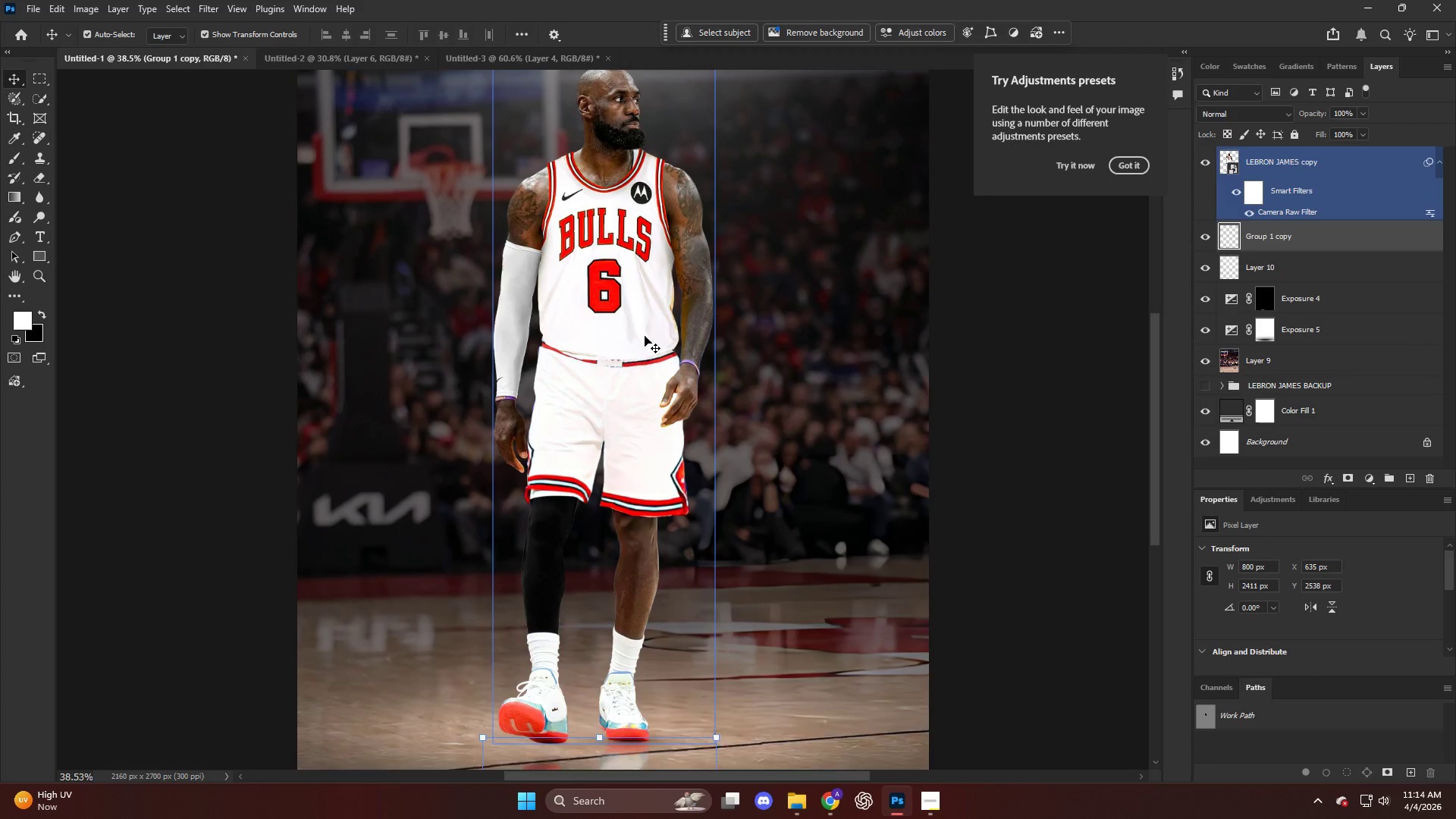 
key(V)
 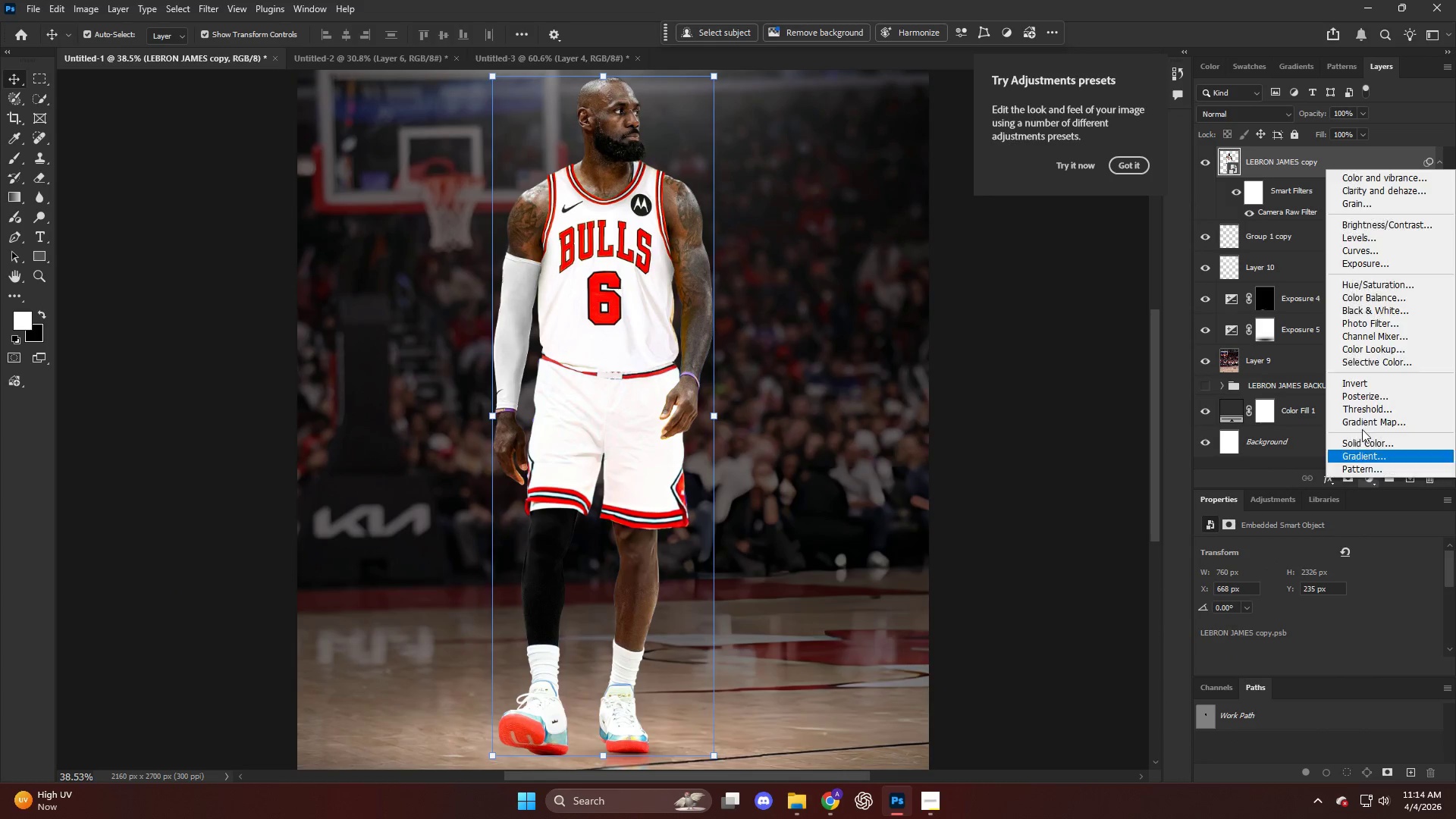 
scroll: coordinate [644, 335], scroll_direction: up, amount: 11.0
 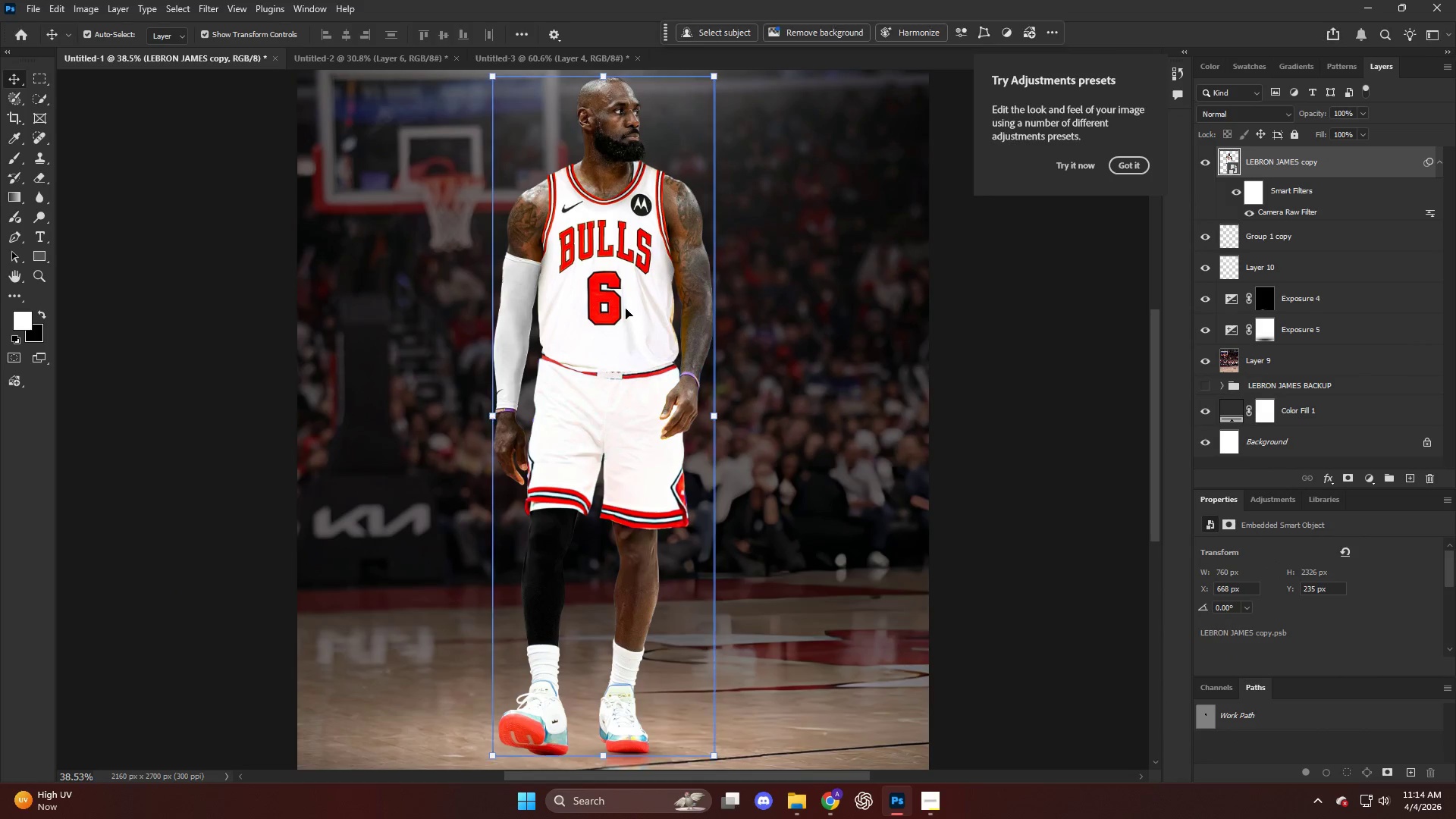 
left_click([1385, 259])
 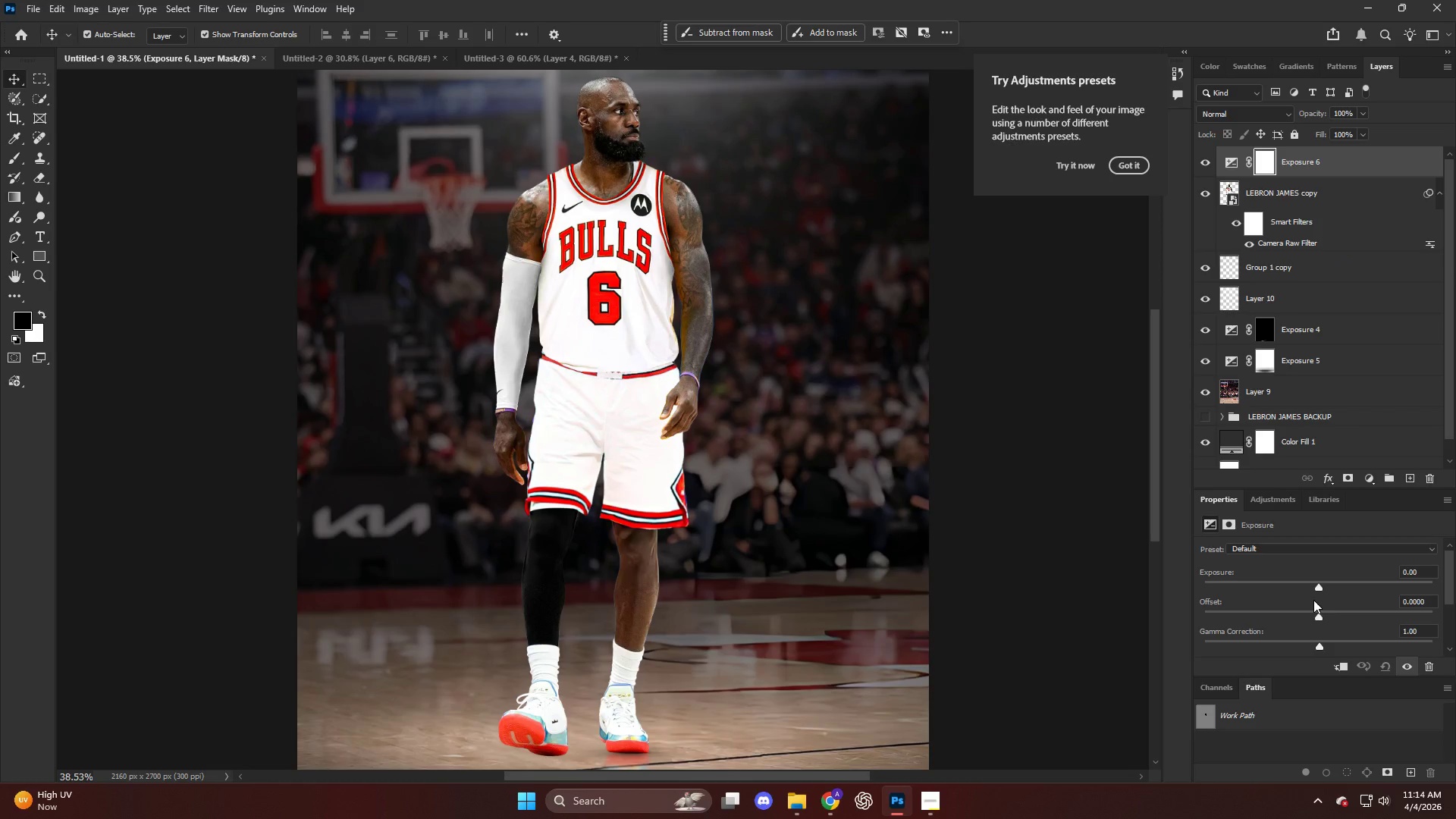 
left_click_drag(start_coordinate=[1315, 586], to_coordinate=[1271, 579])
 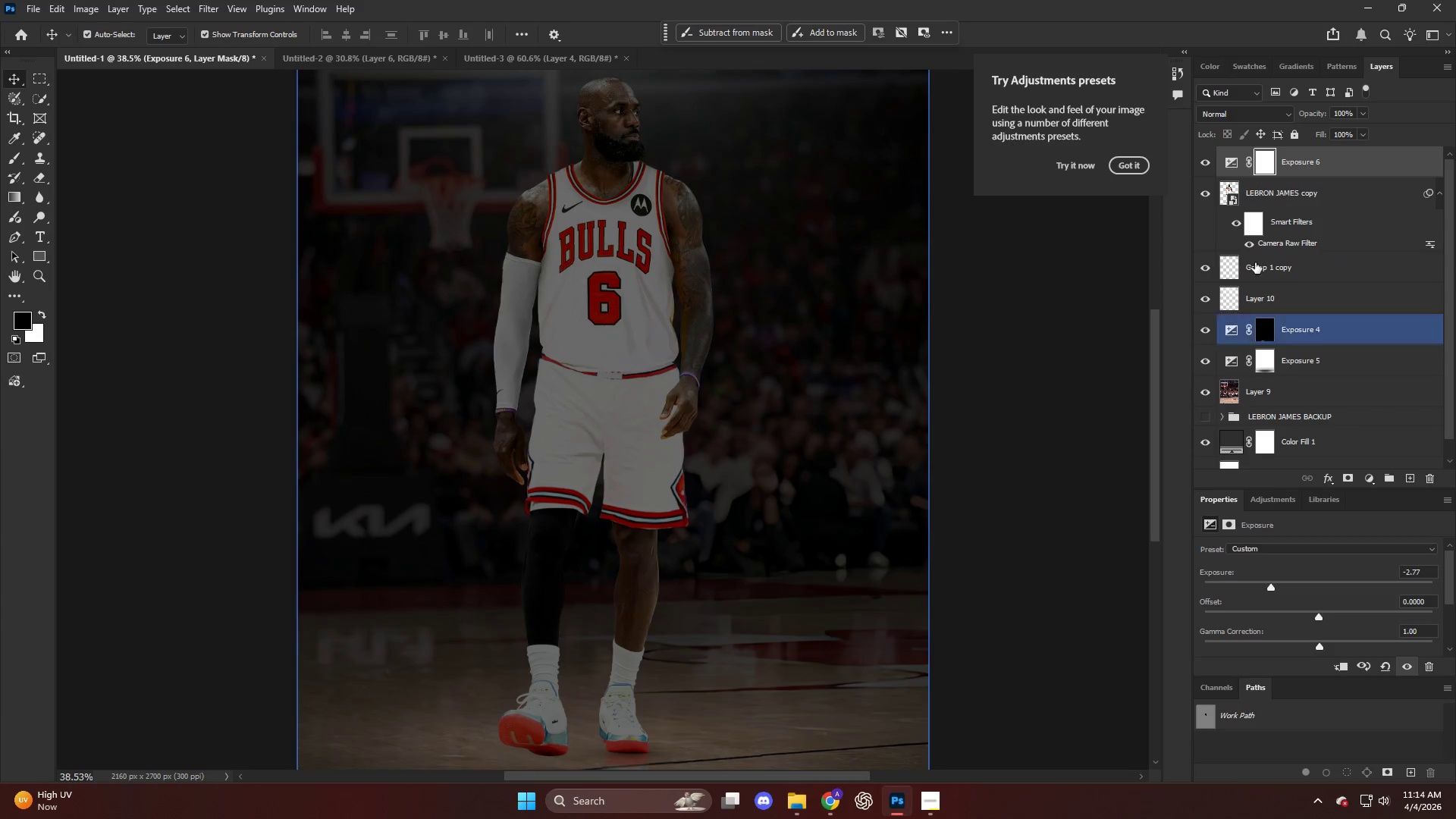 
hold_key(key=AltLeft, duration=0.73)
 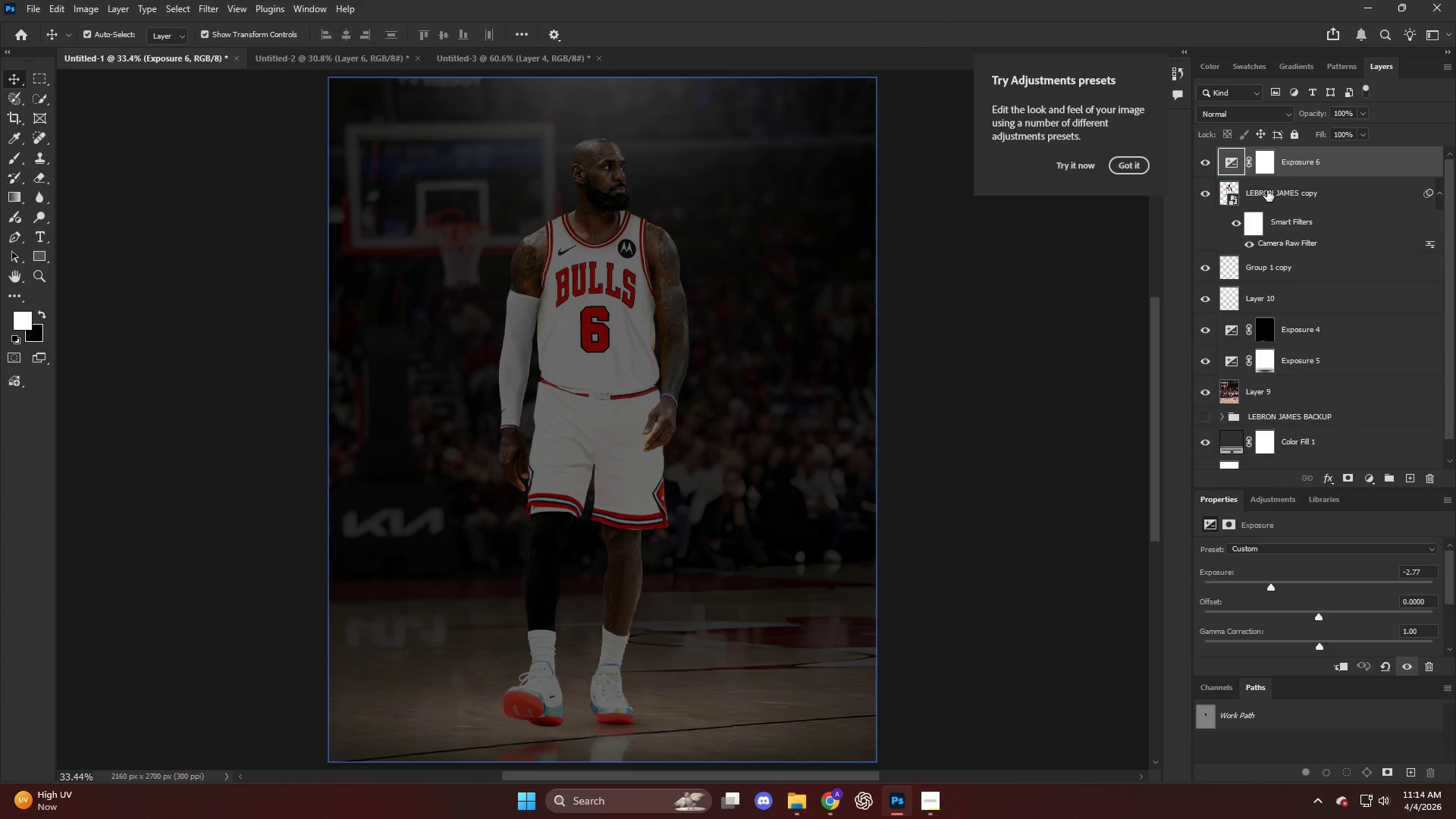 
hold_key(key=AltLeft, duration=0.89)
left_click([1281, 179])
 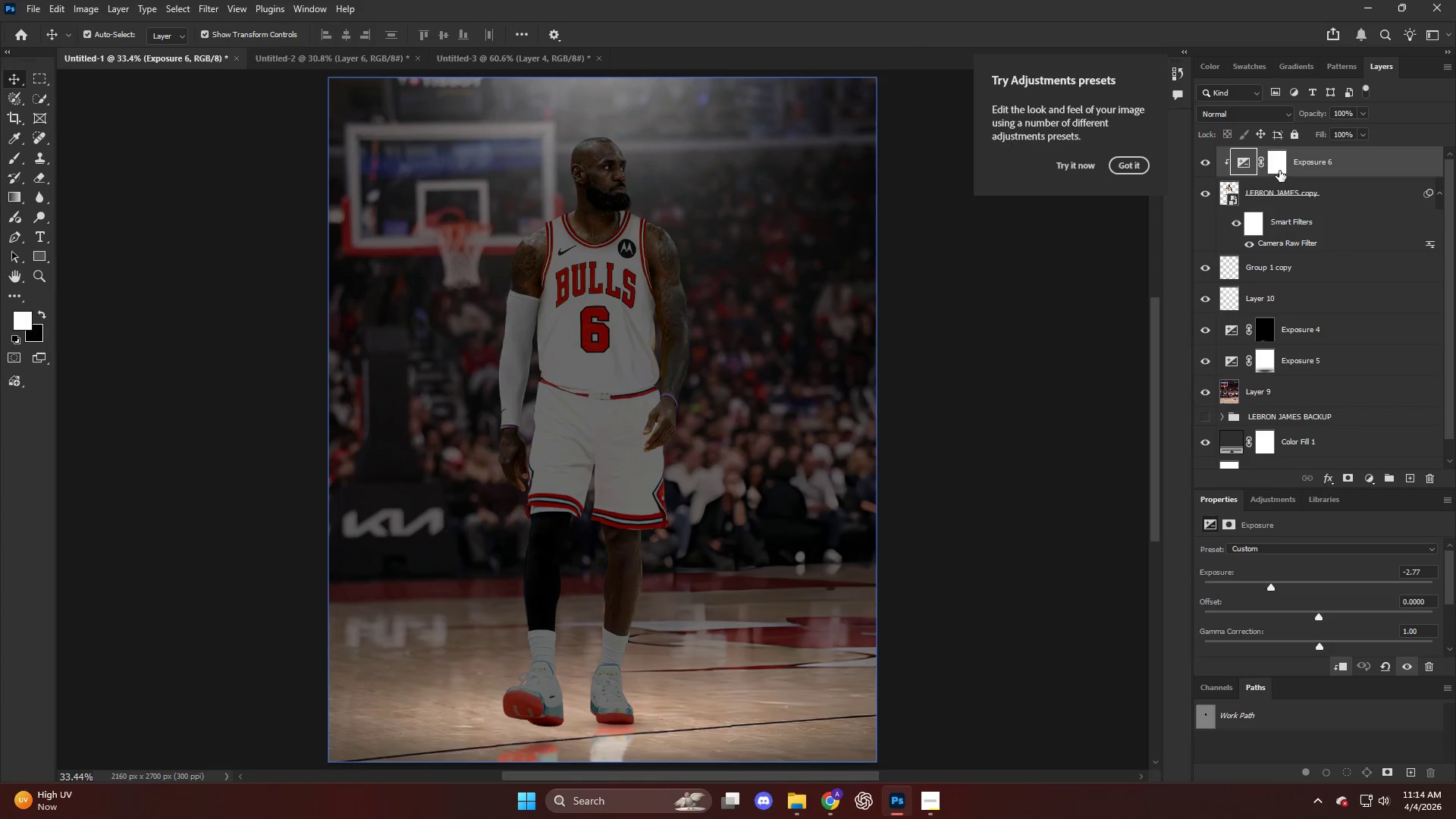 
left_click([1280, 170])
 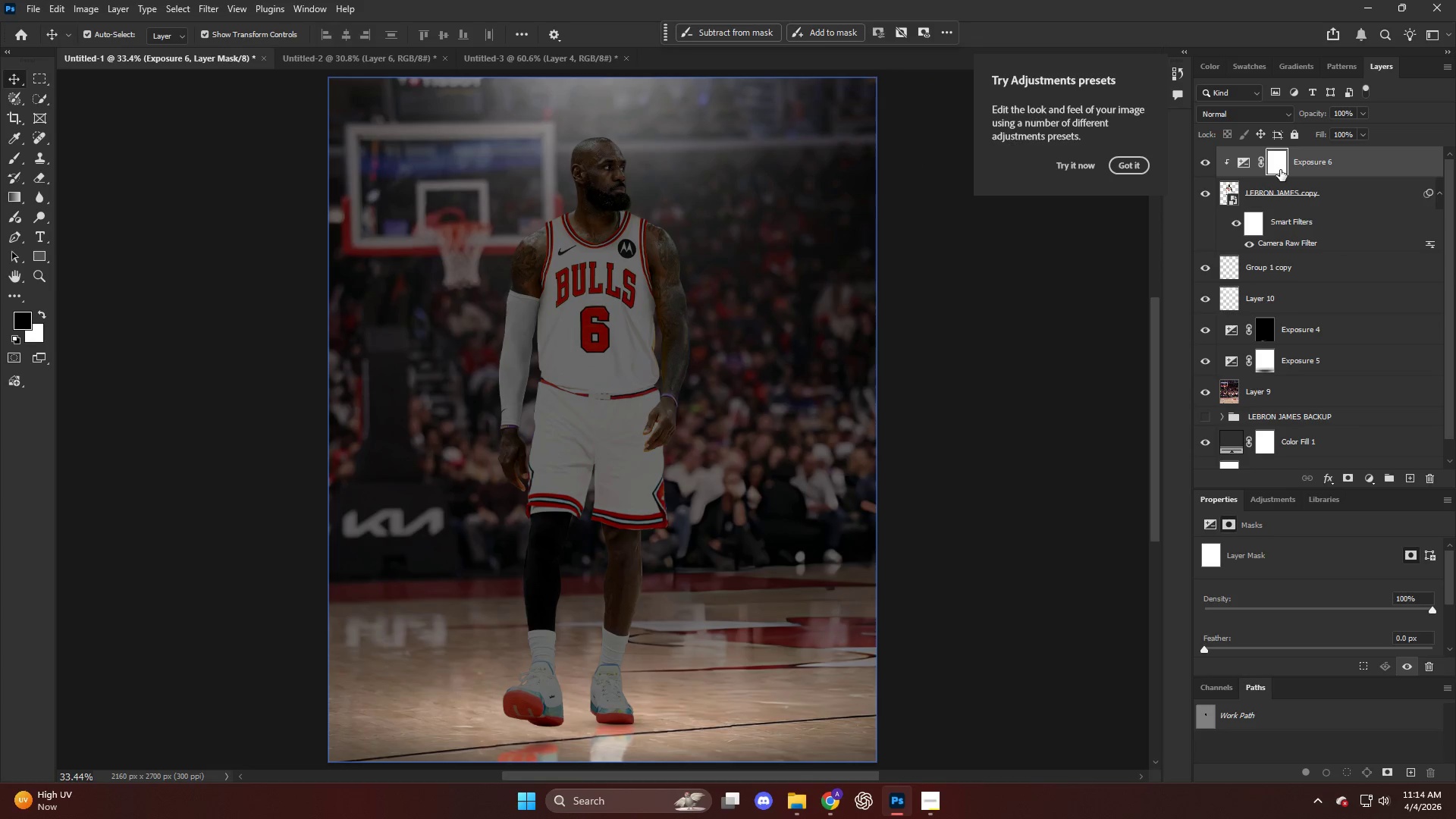 
key(Control+I)
 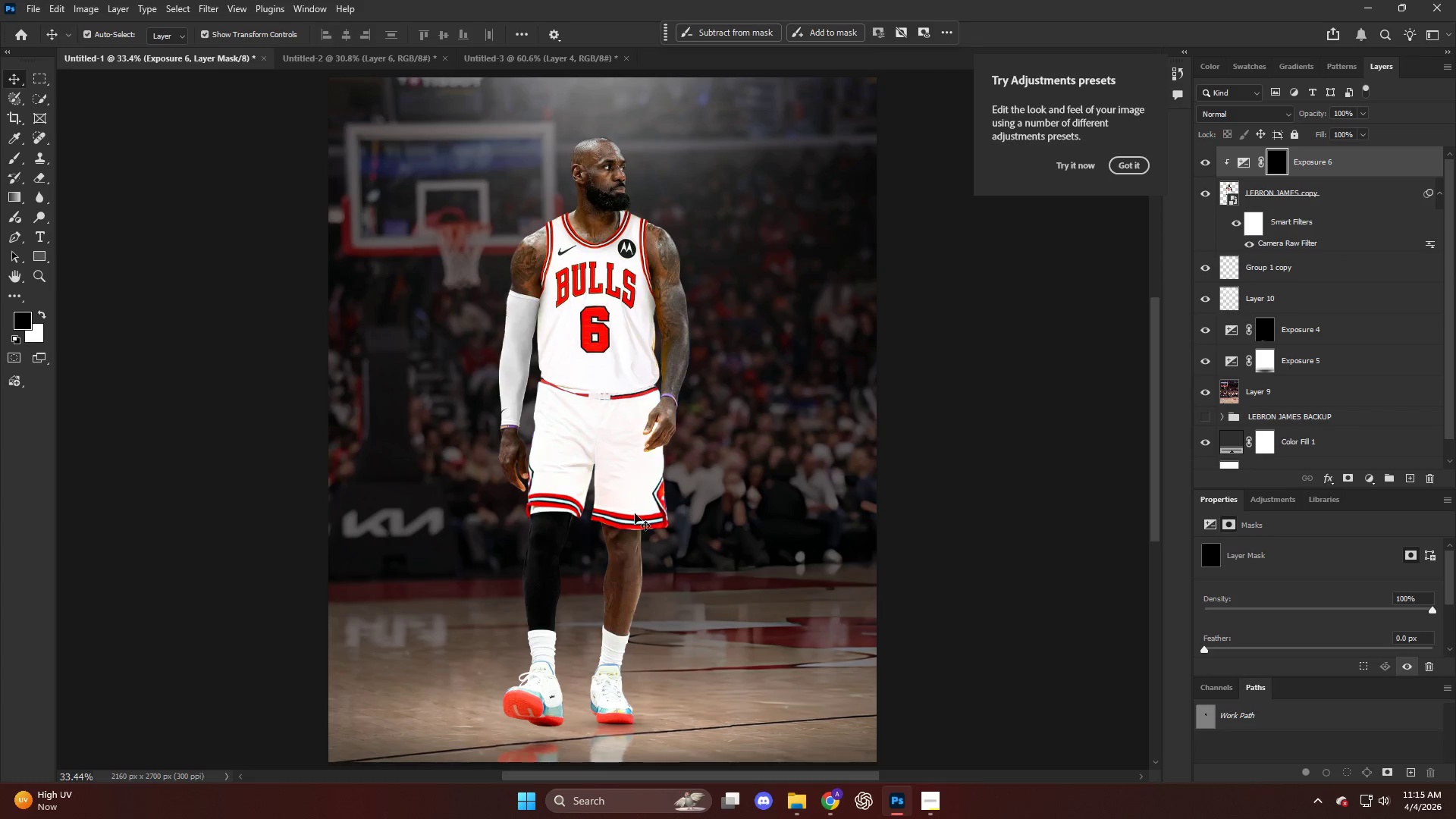 
hold_key(key=AltLeft, duration=0.42)
 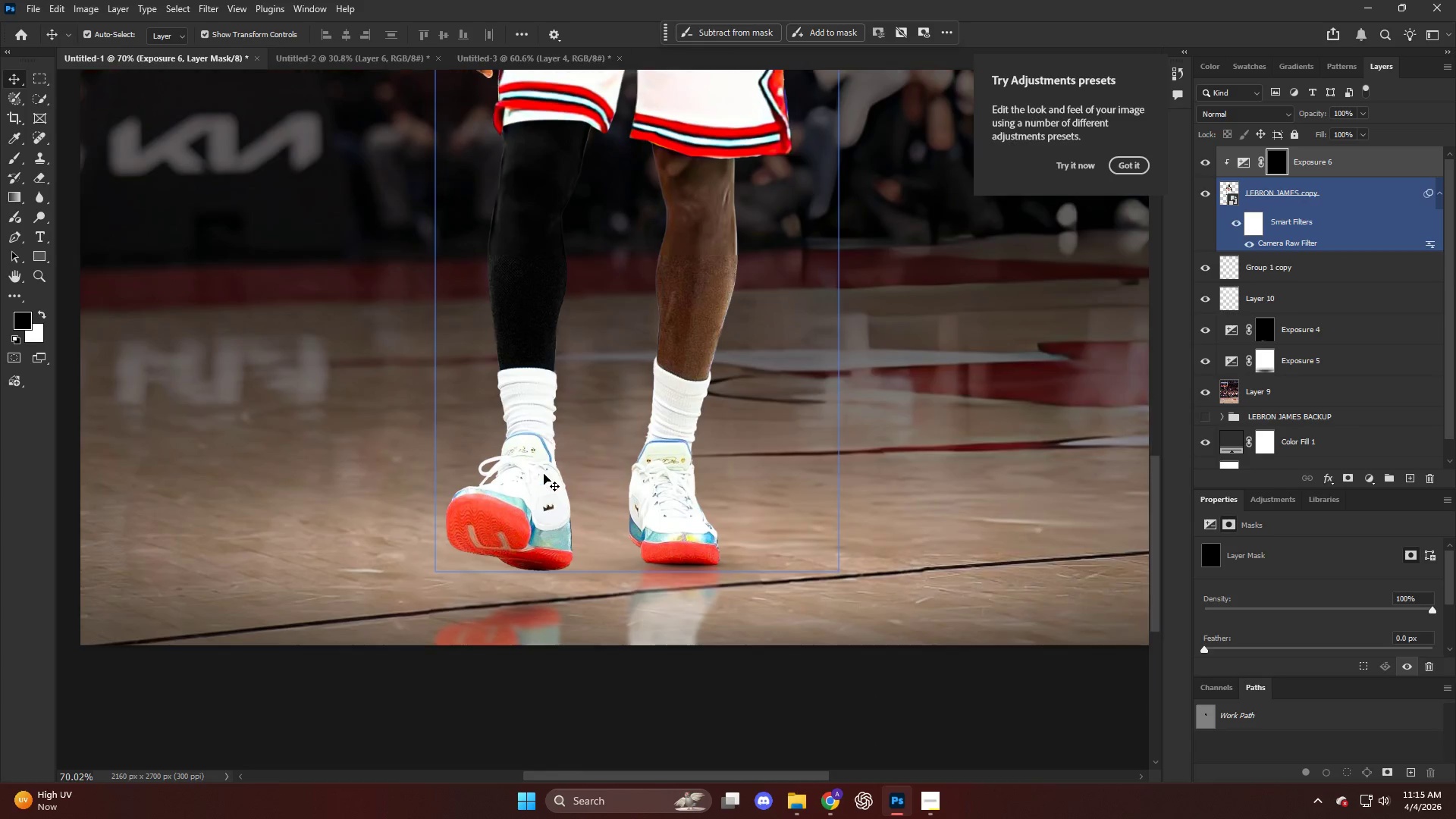 
key(B)
 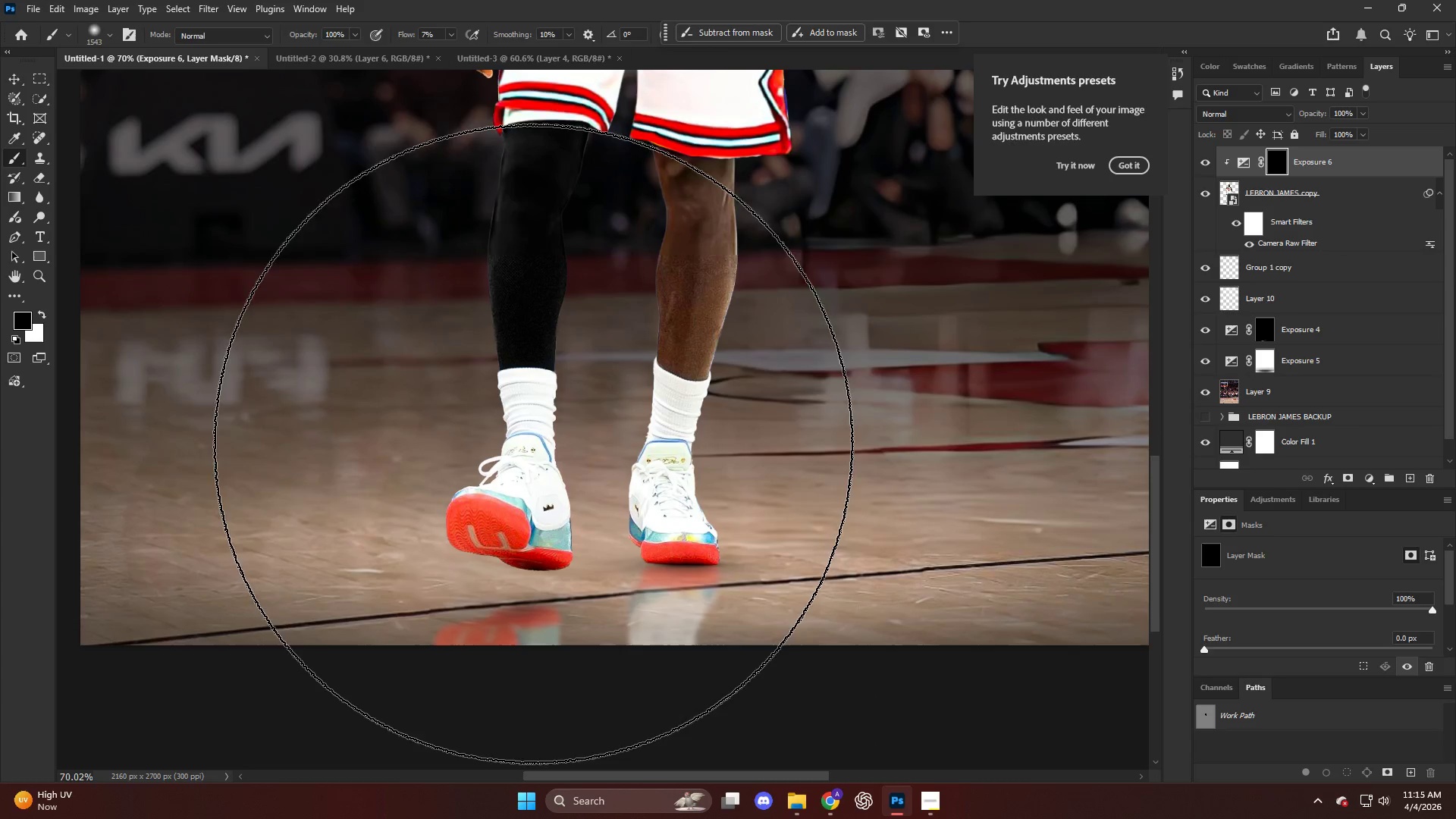 
scroll: coordinate [544, 474], scroll_direction: down, amount: 13.0
 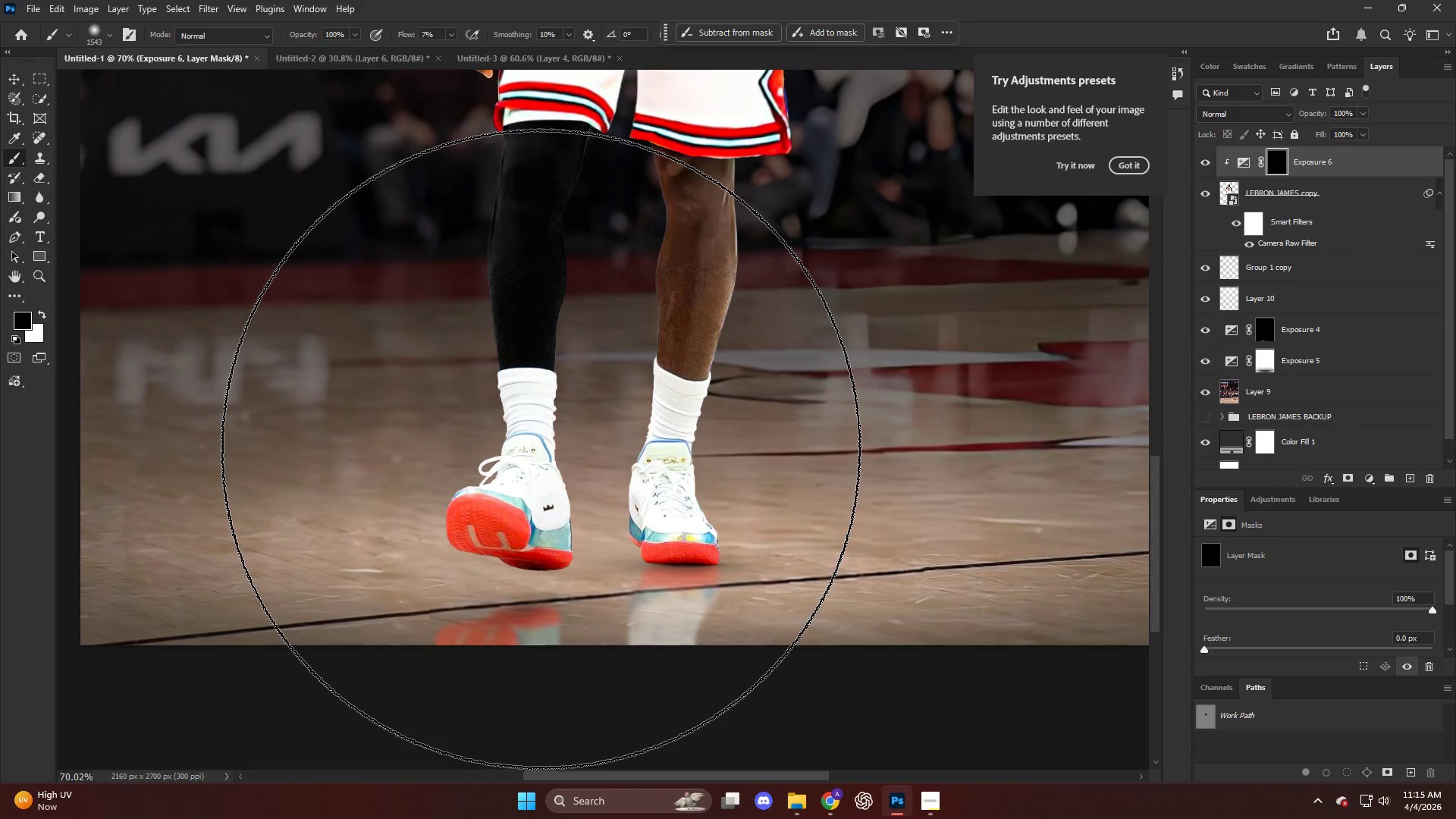 
hold_key(key=AltLeft, duration=0.64)
 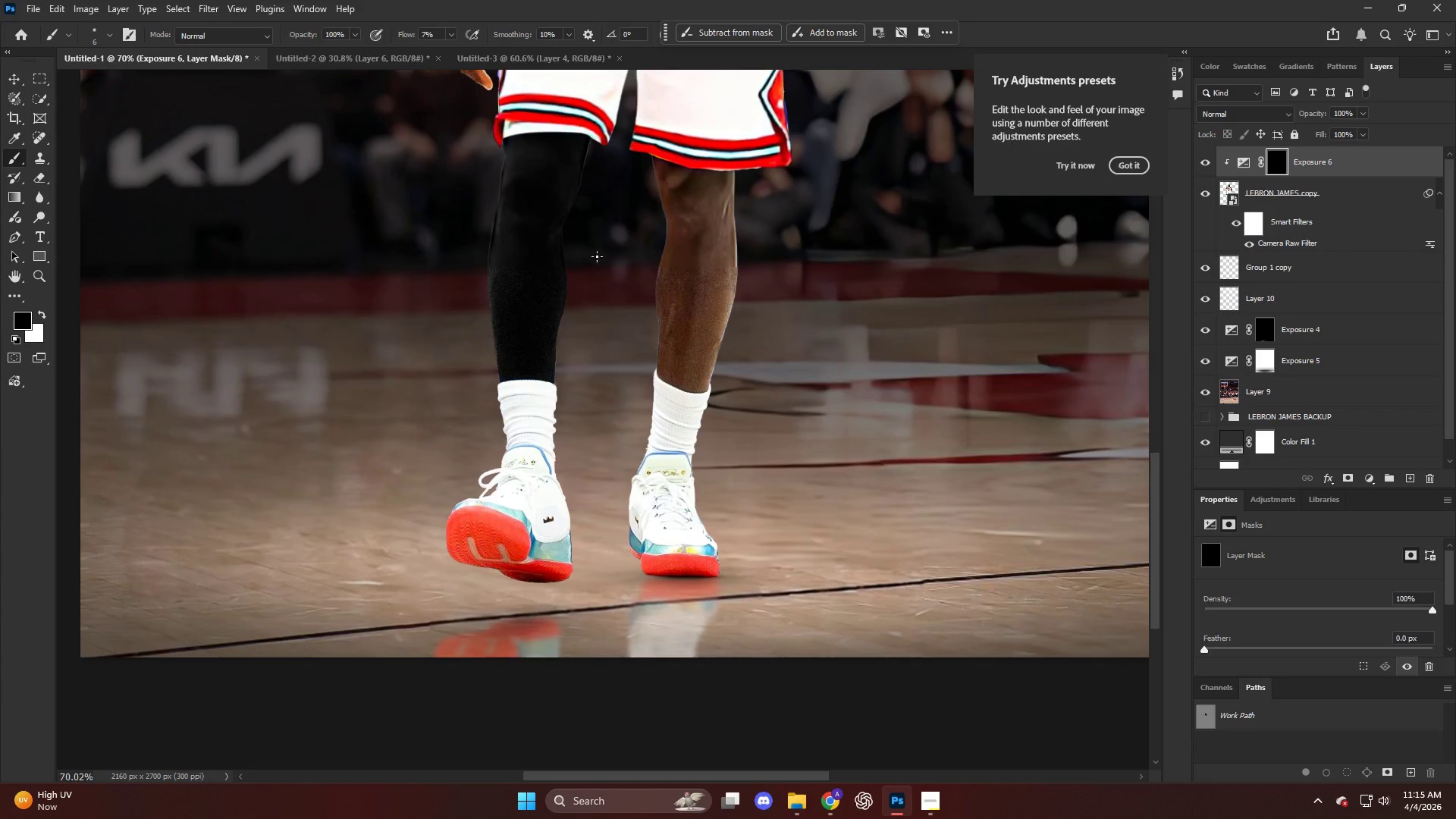 
scroll: coordinate [539, 431], scroll_direction: up, amount: 1.0
 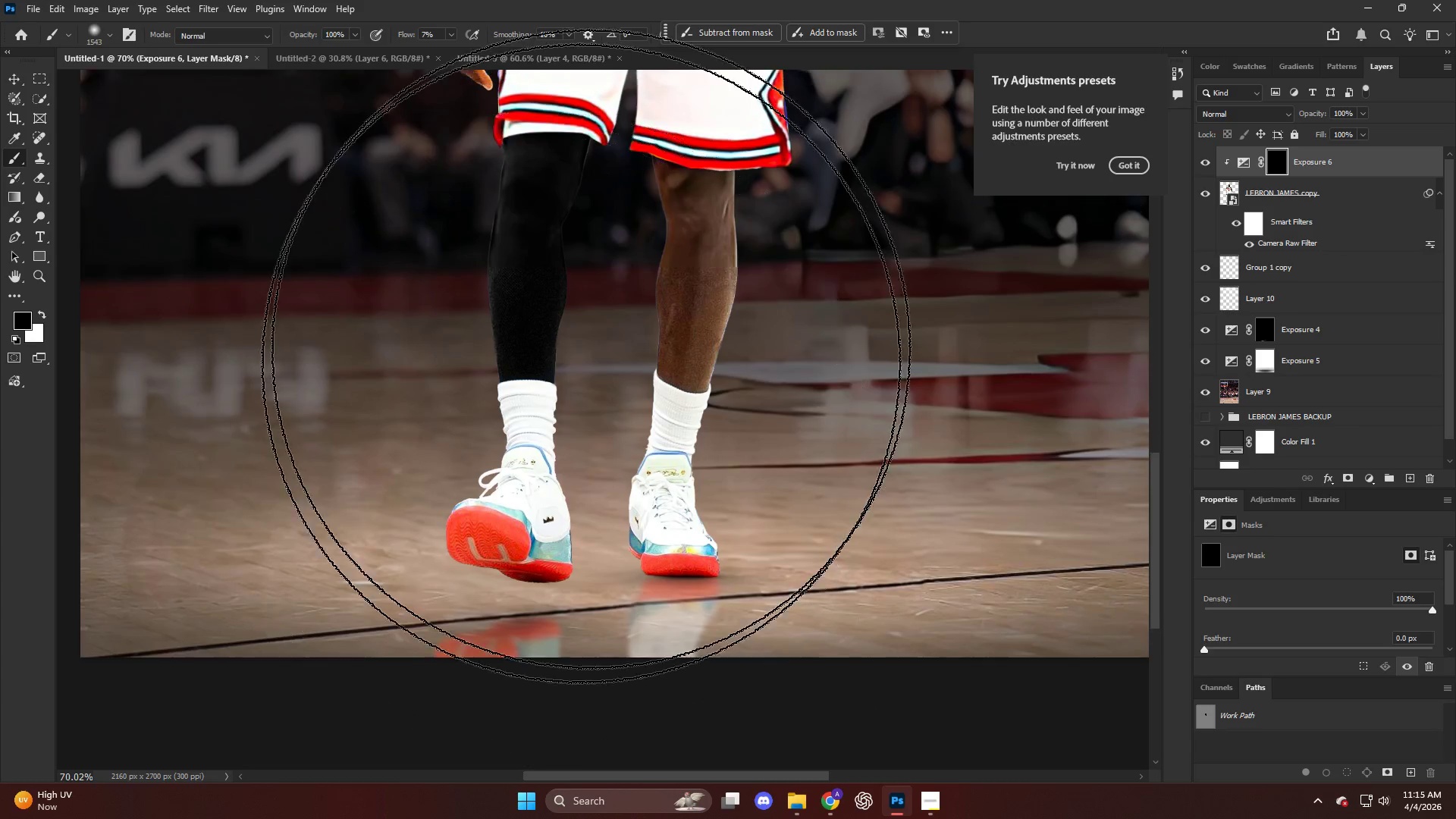 
hold_key(key=AltLeft, duration=0.89)
 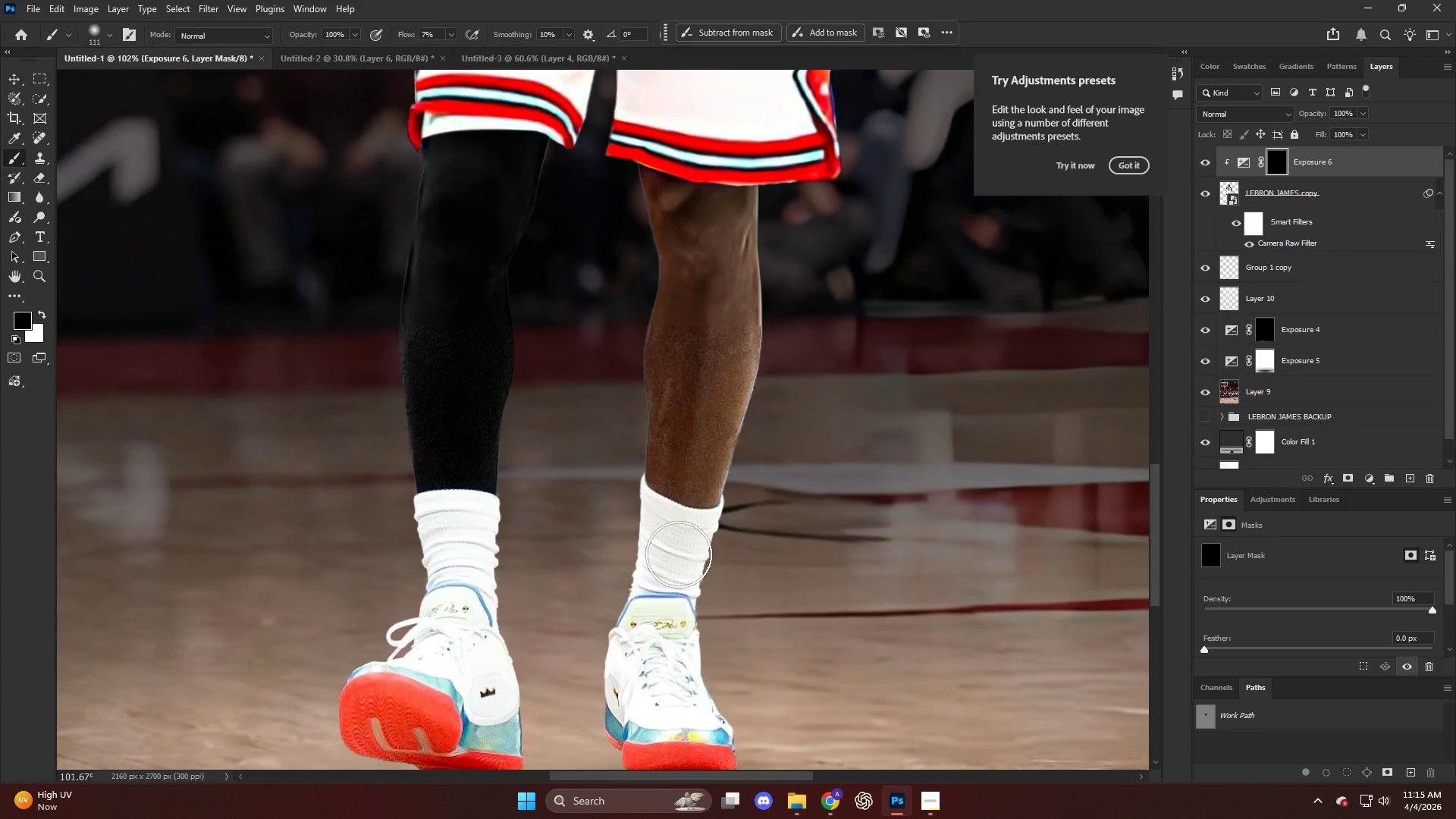 
scroll: coordinate [682, 255], scroll_direction: up, amount: 7.0
 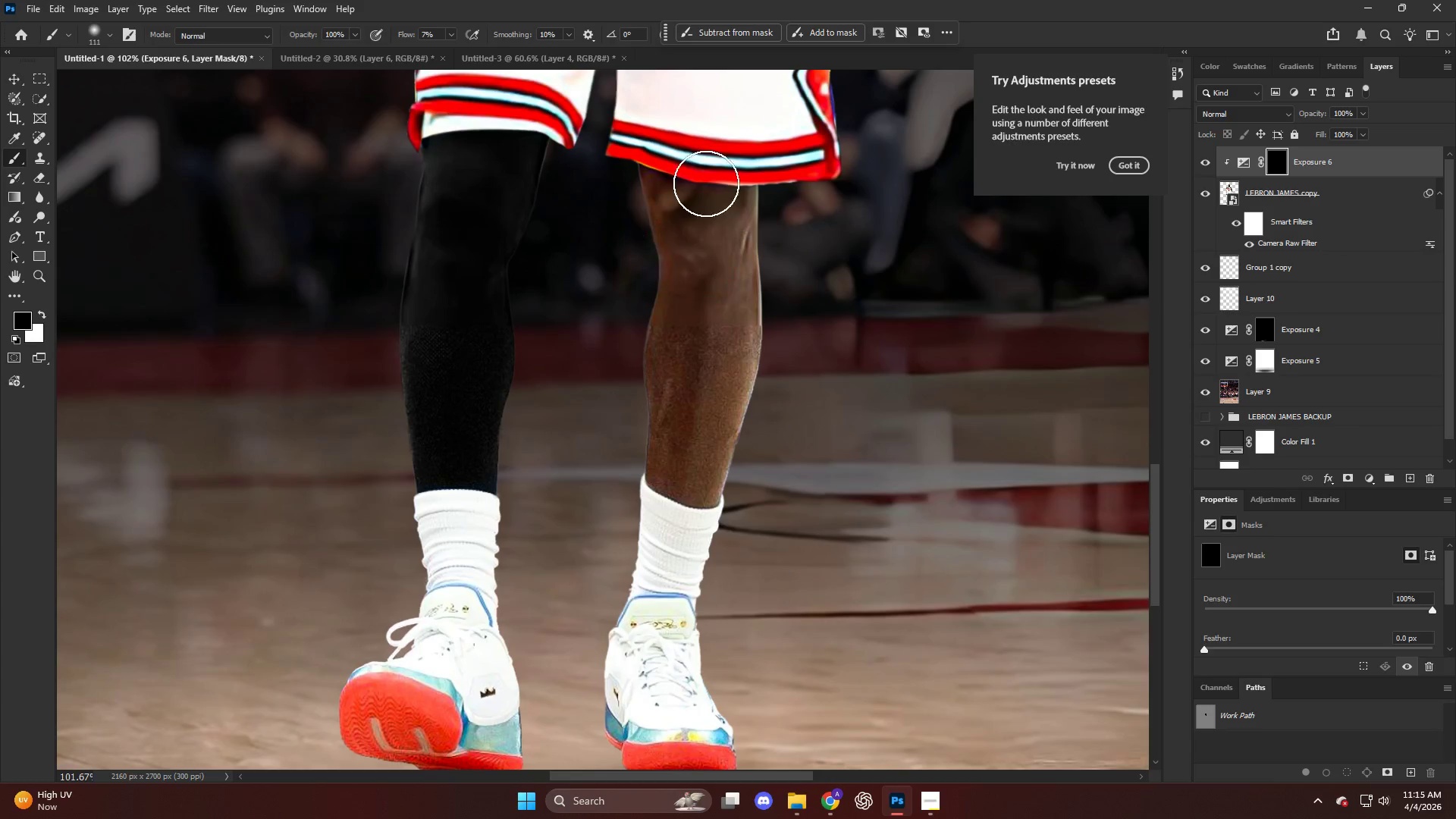 
left_click_drag(start_coordinate=[708, 187], to_coordinate=[679, 548])
 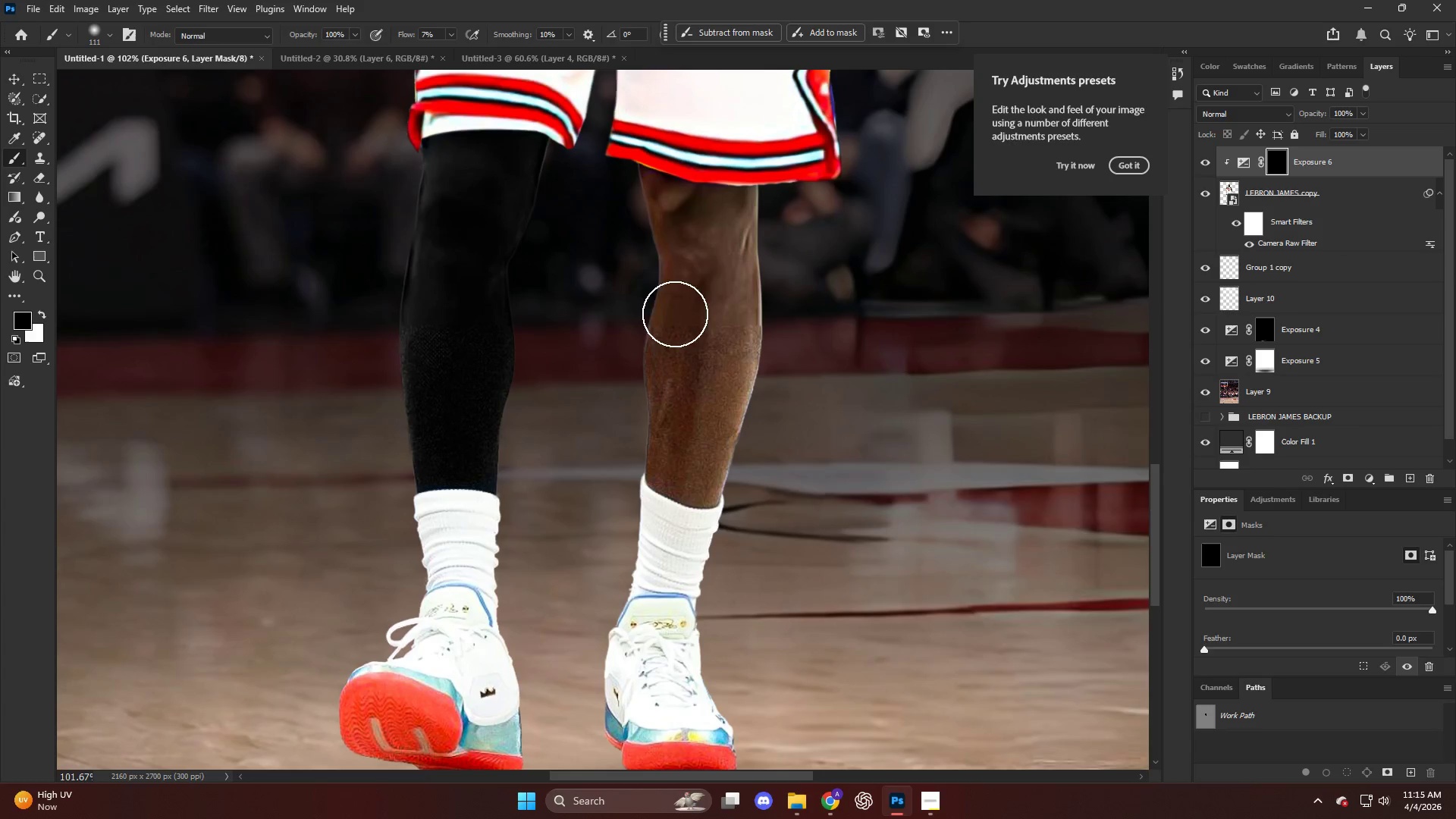 
key(X)
 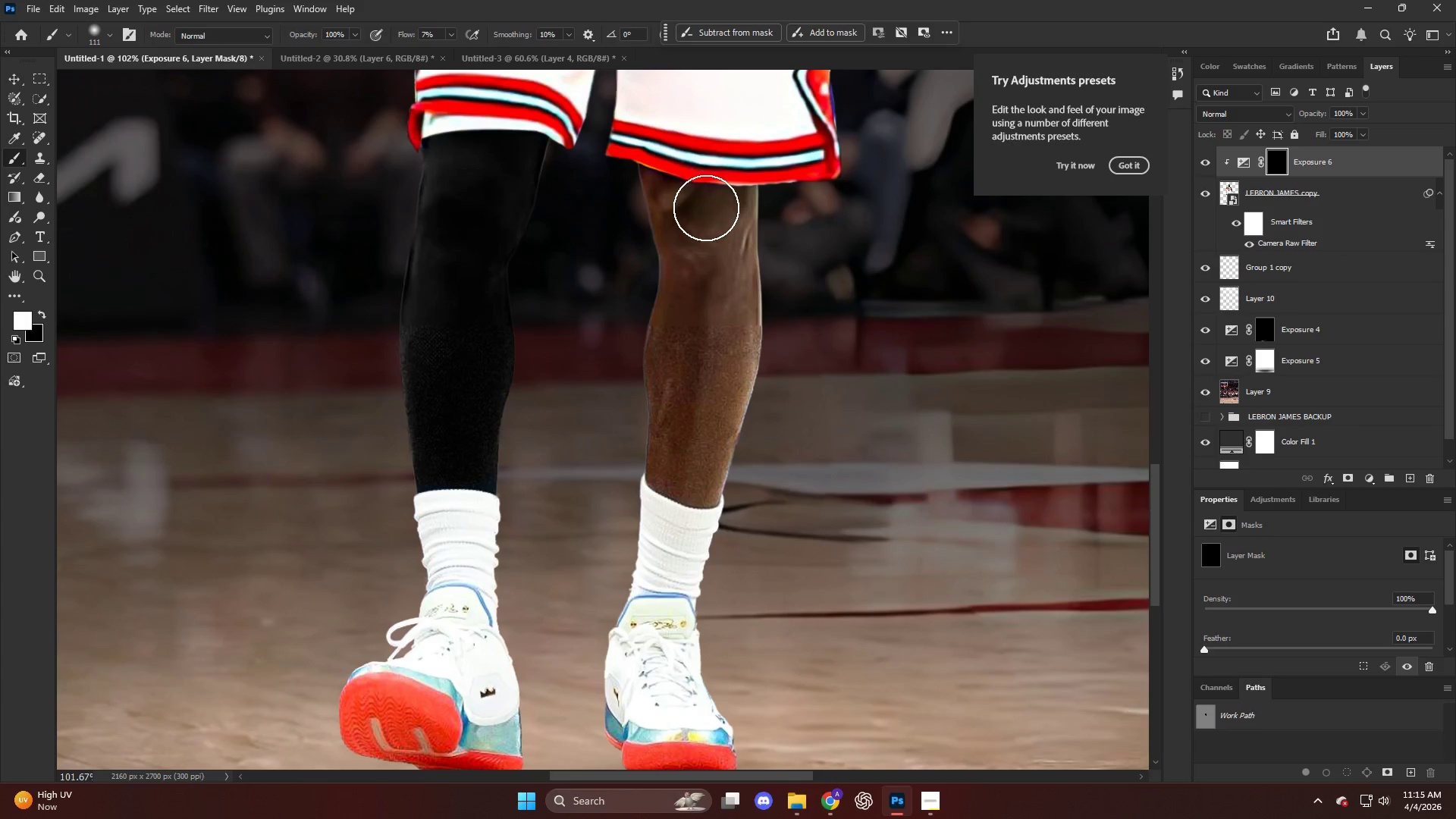 
left_click_drag(start_coordinate=[706, 222], to_coordinate=[682, 609])
 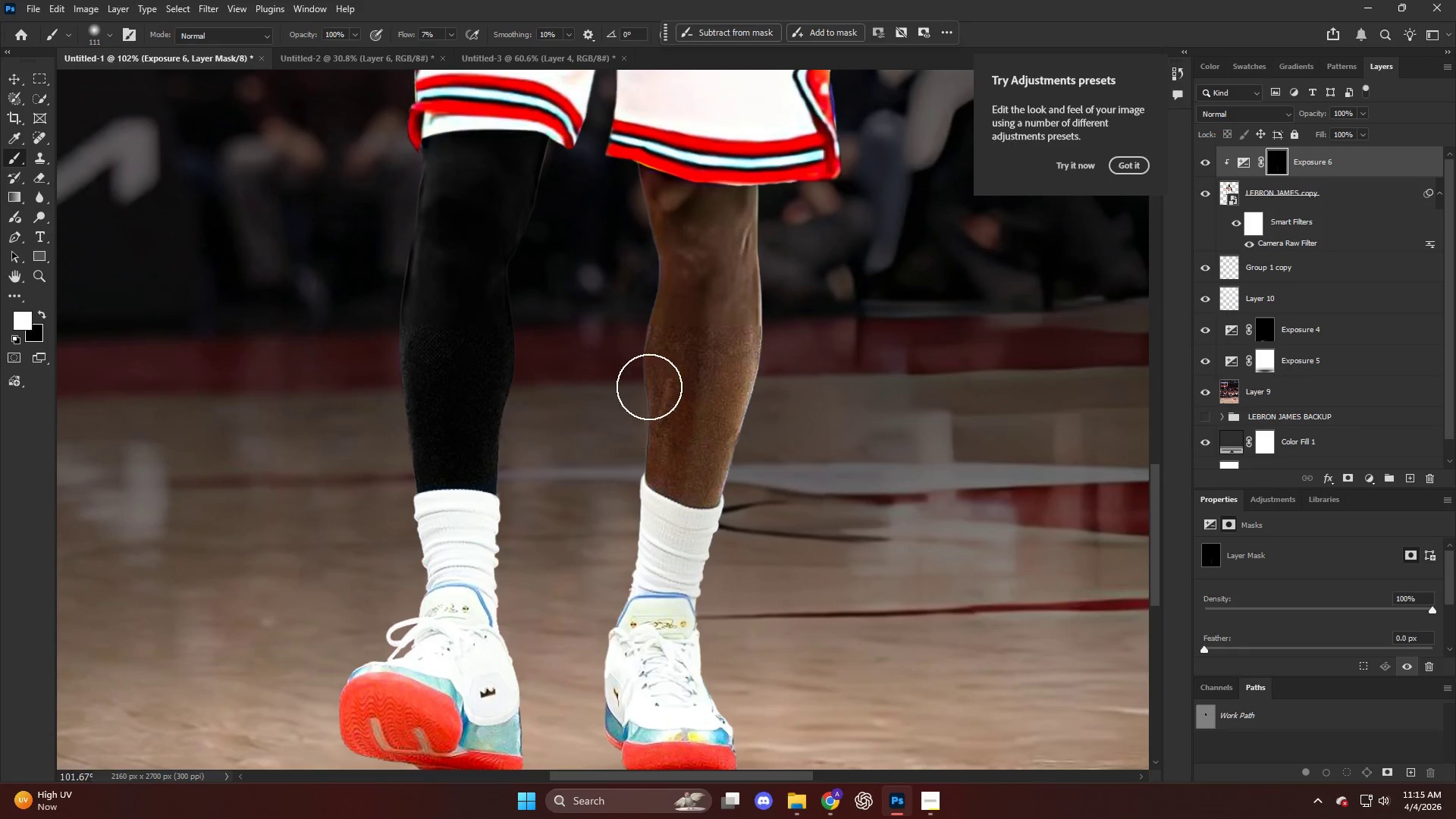 
key(Alt+AltLeft)
 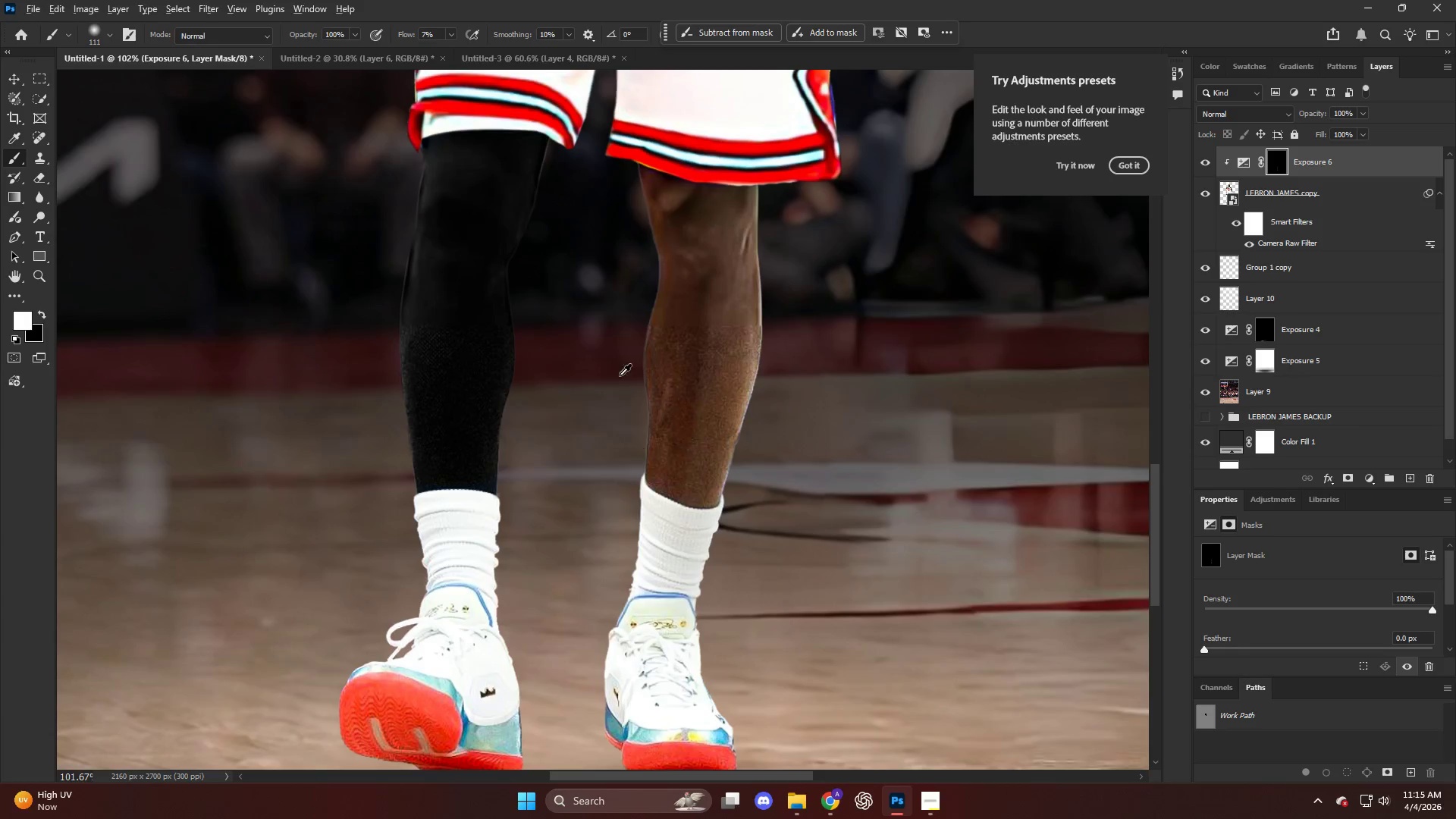 
scroll: coordinate [595, 379], scroll_direction: down, amount: 3.0
 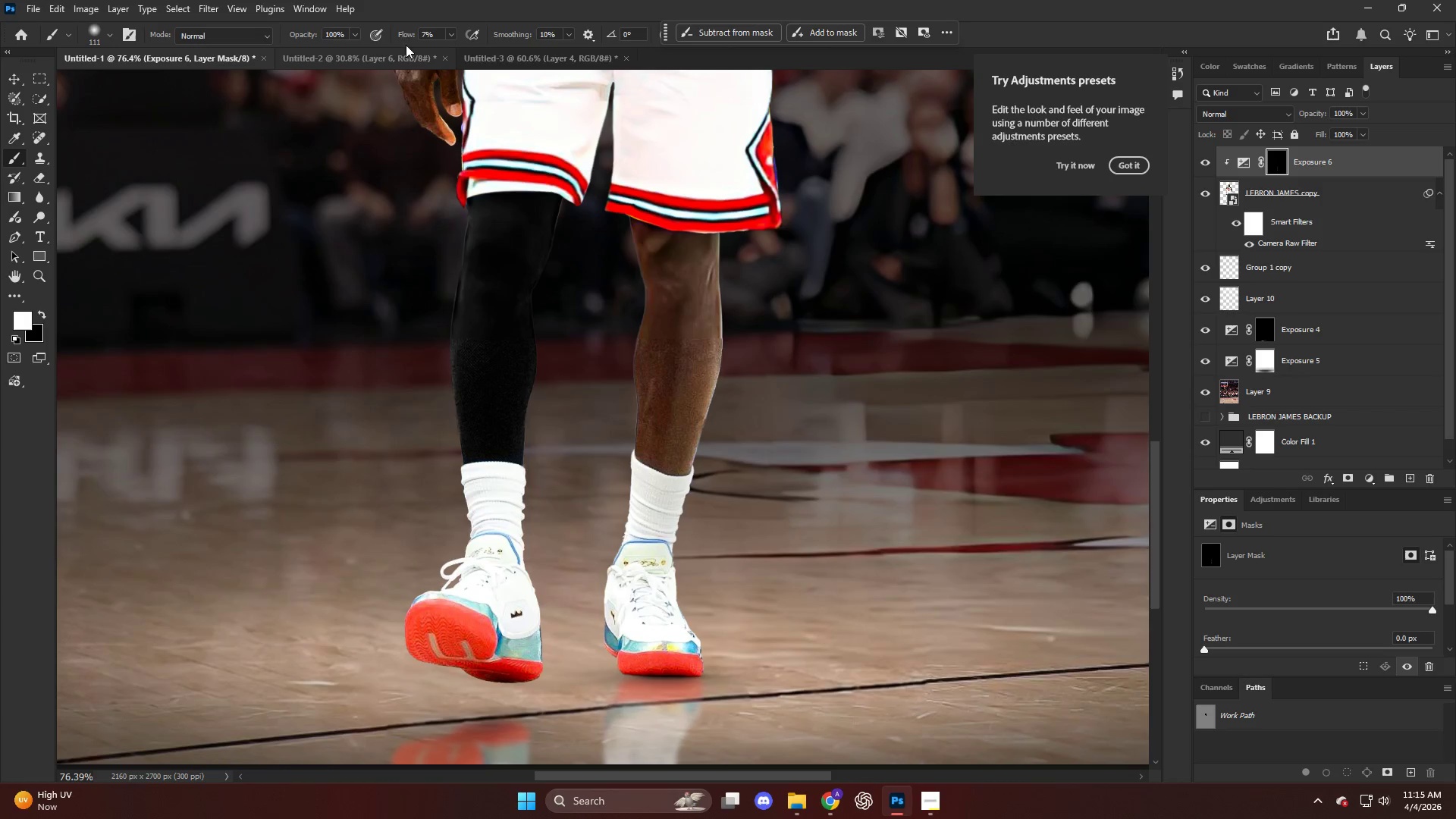 
left_click_drag(start_coordinate=[416, 33], to_coordinate=[428, 34])
 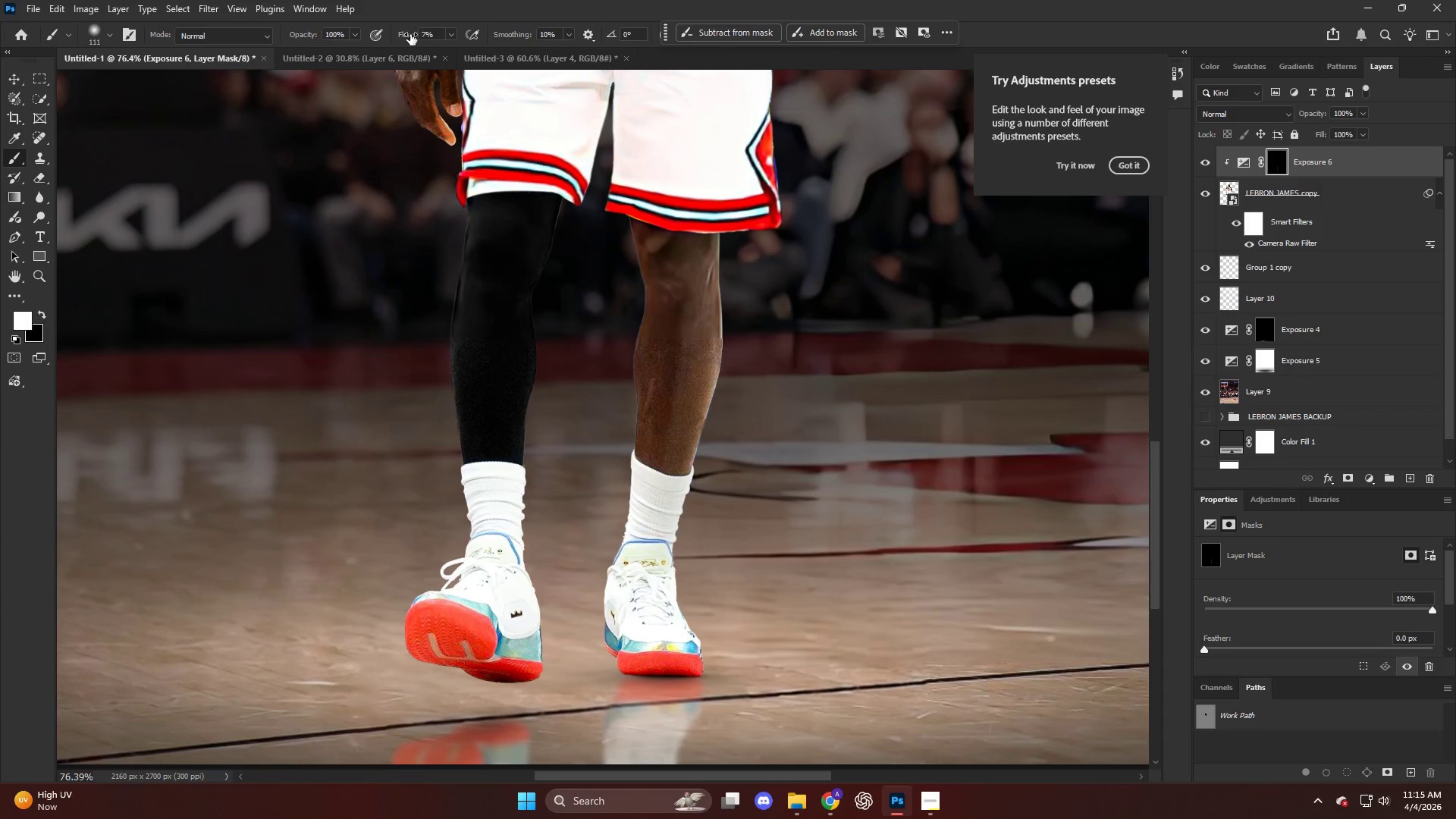 
left_click_drag(start_coordinate=[410, 34], to_coordinate=[424, 40])
 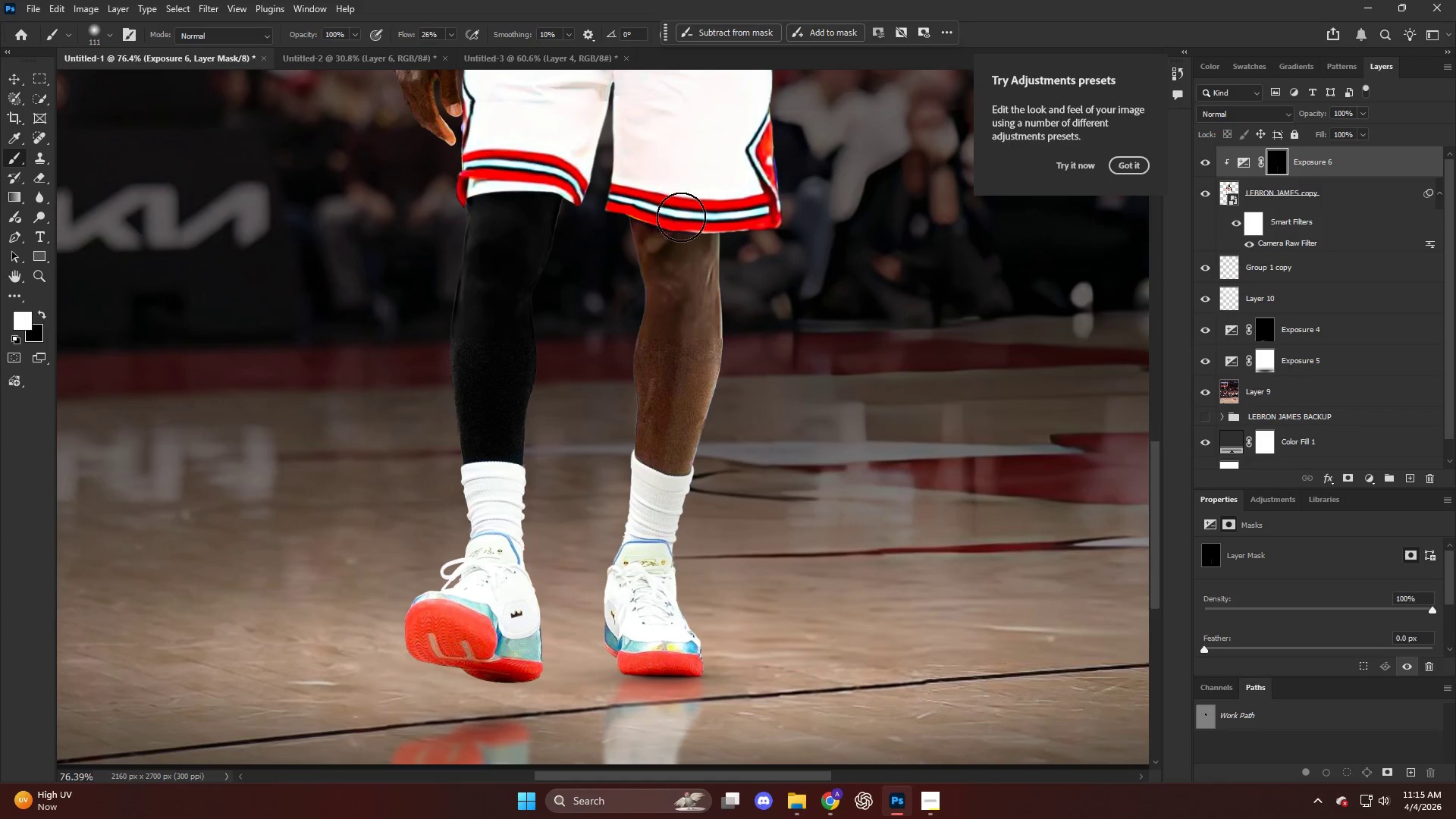 
left_click_drag(start_coordinate=[667, 155], to_coordinate=[654, 416])
 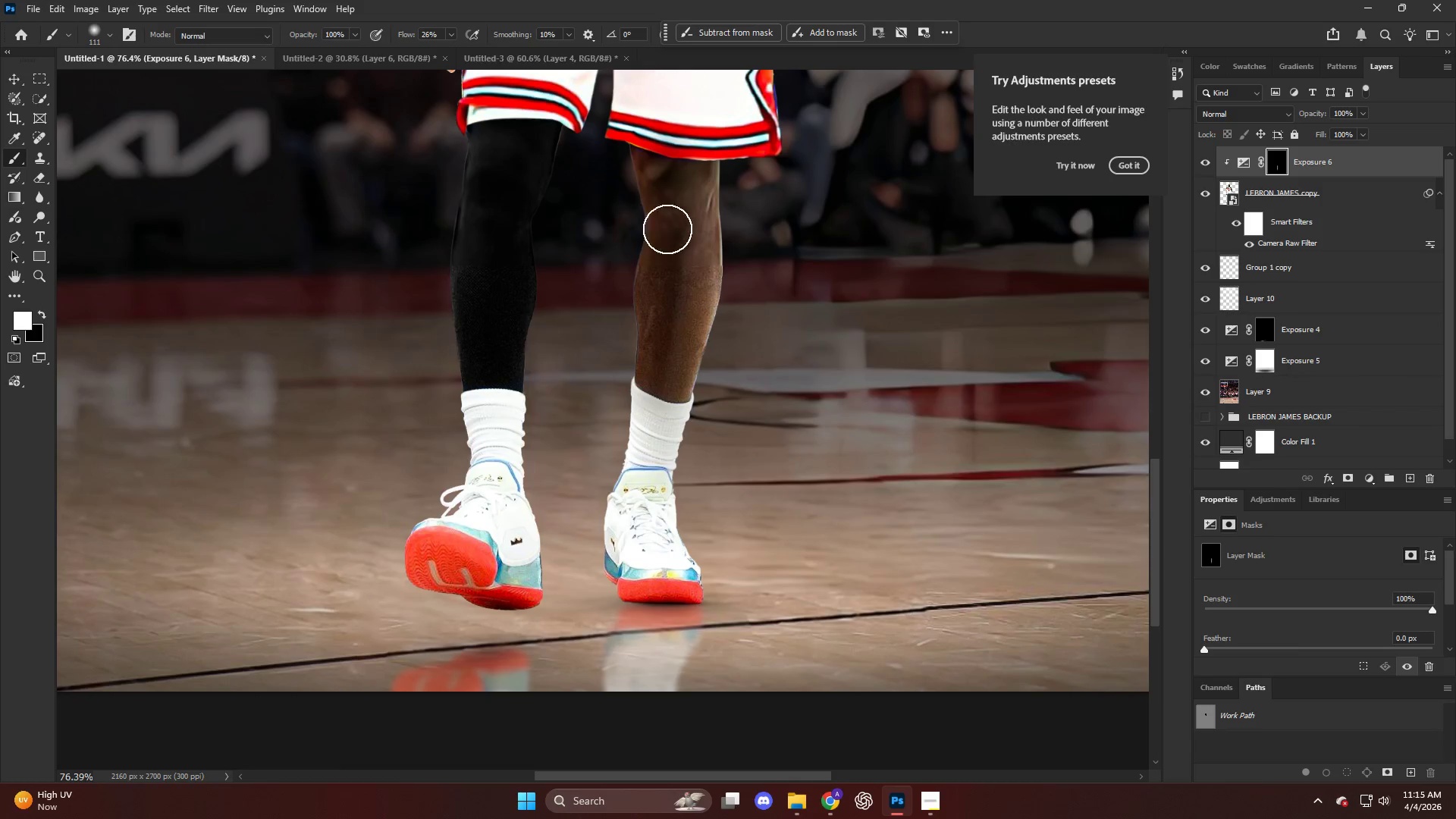 
scroll: coordinate [678, 221], scroll_direction: down, amount: 6.0
 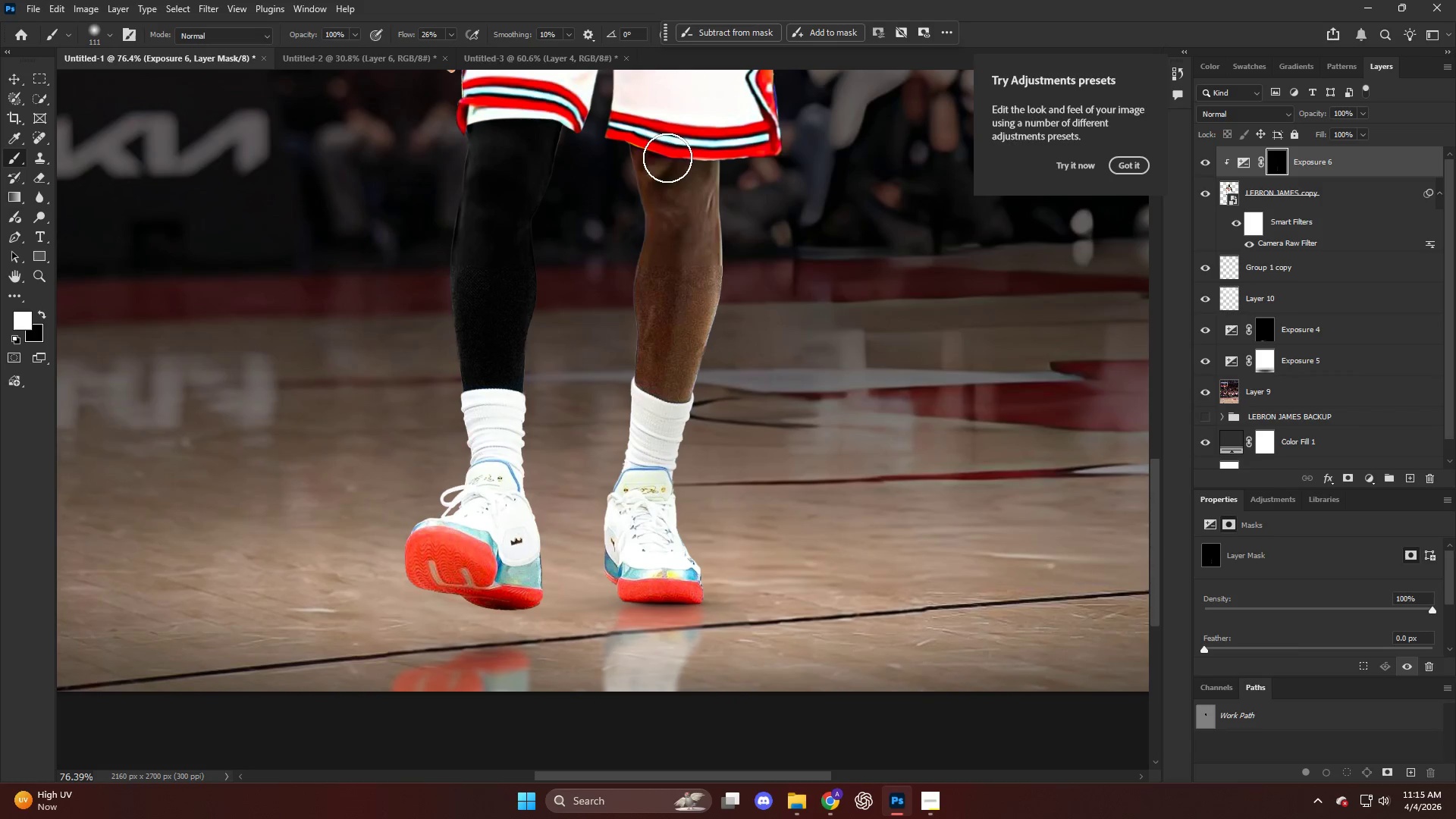 
left_click_drag(start_coordinate=[670, 257], to_coordinate=[619, 638])
 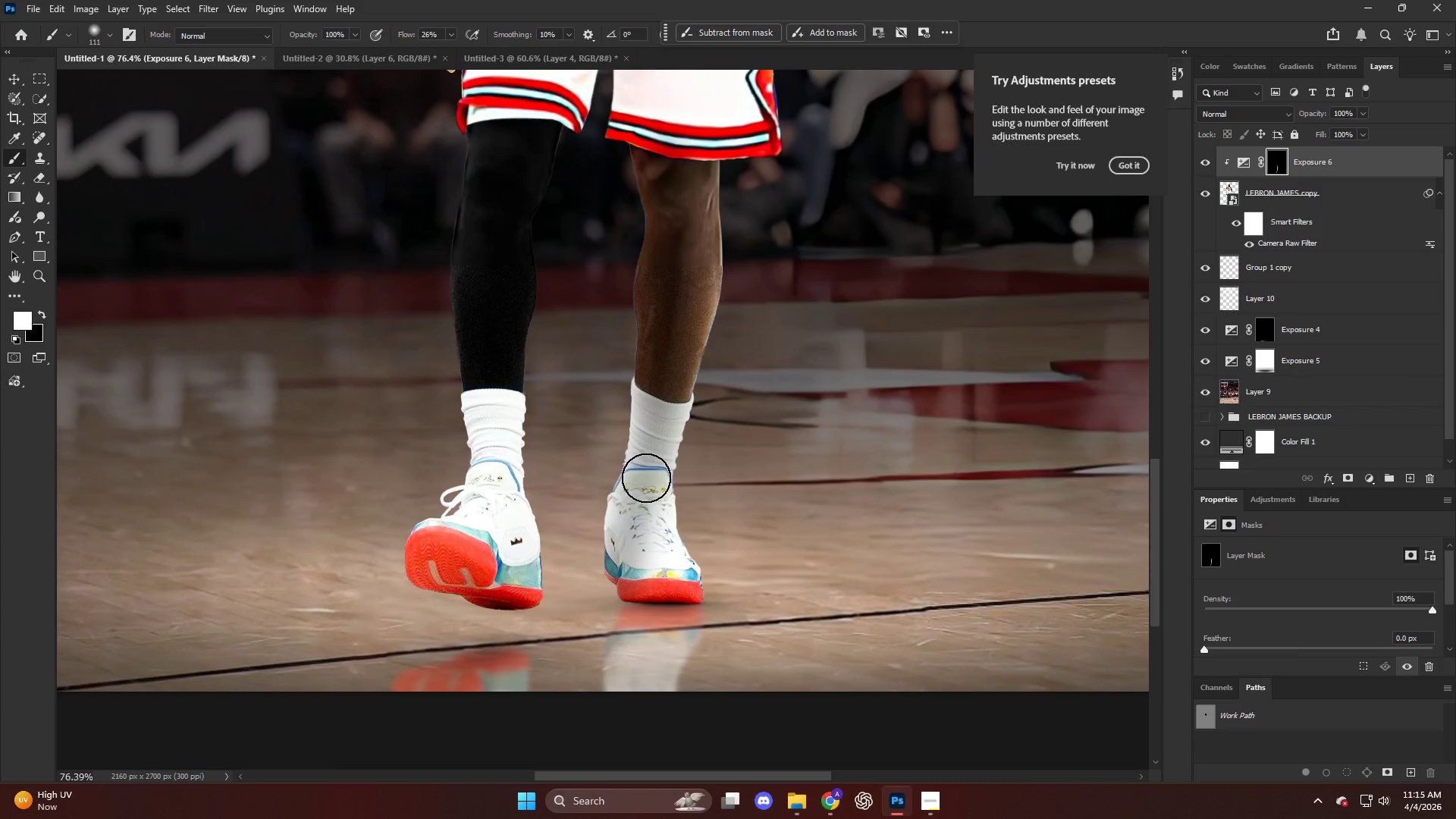 
key(Control+ControlLeft)
 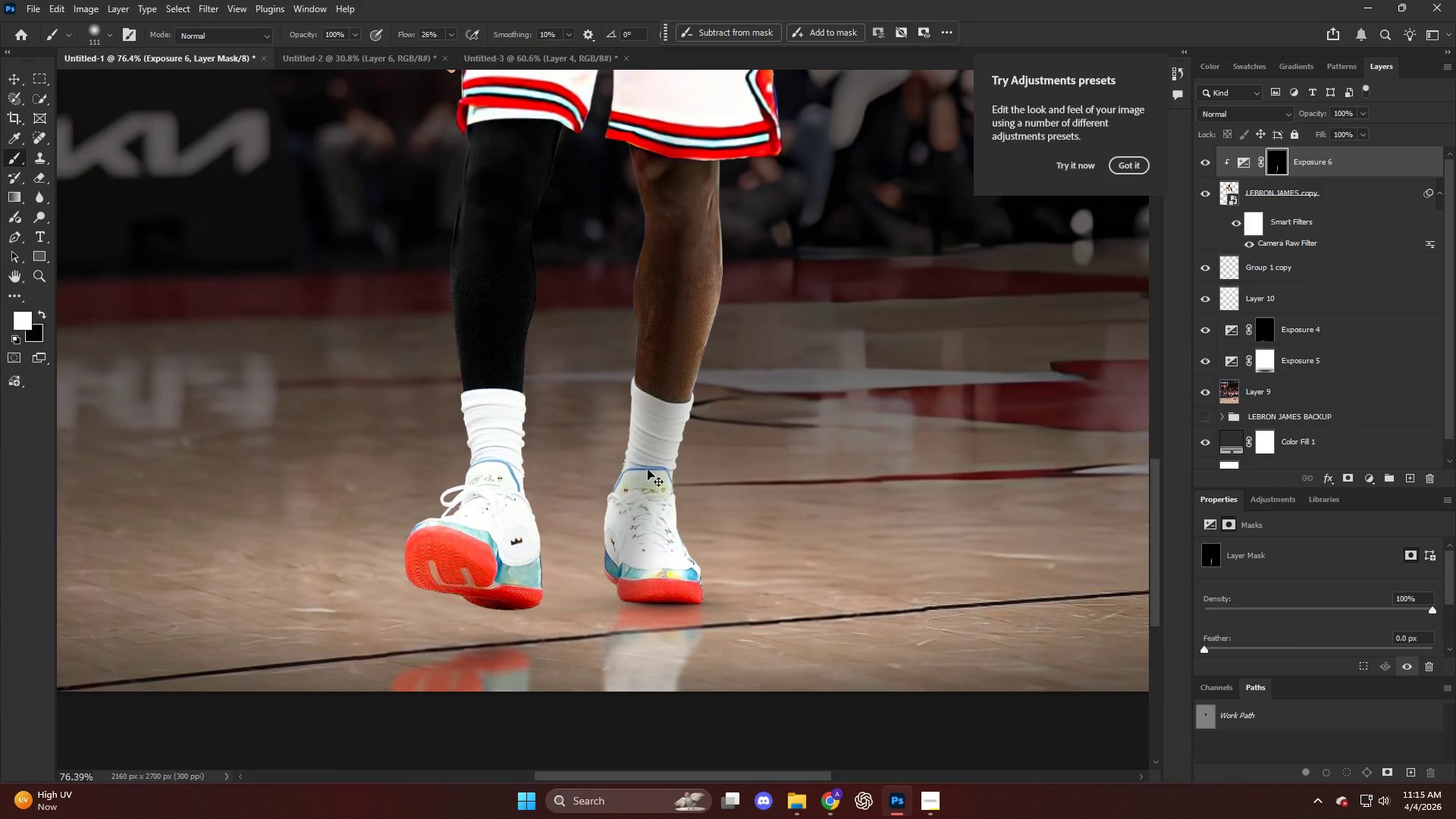 
key(Control+Z)
 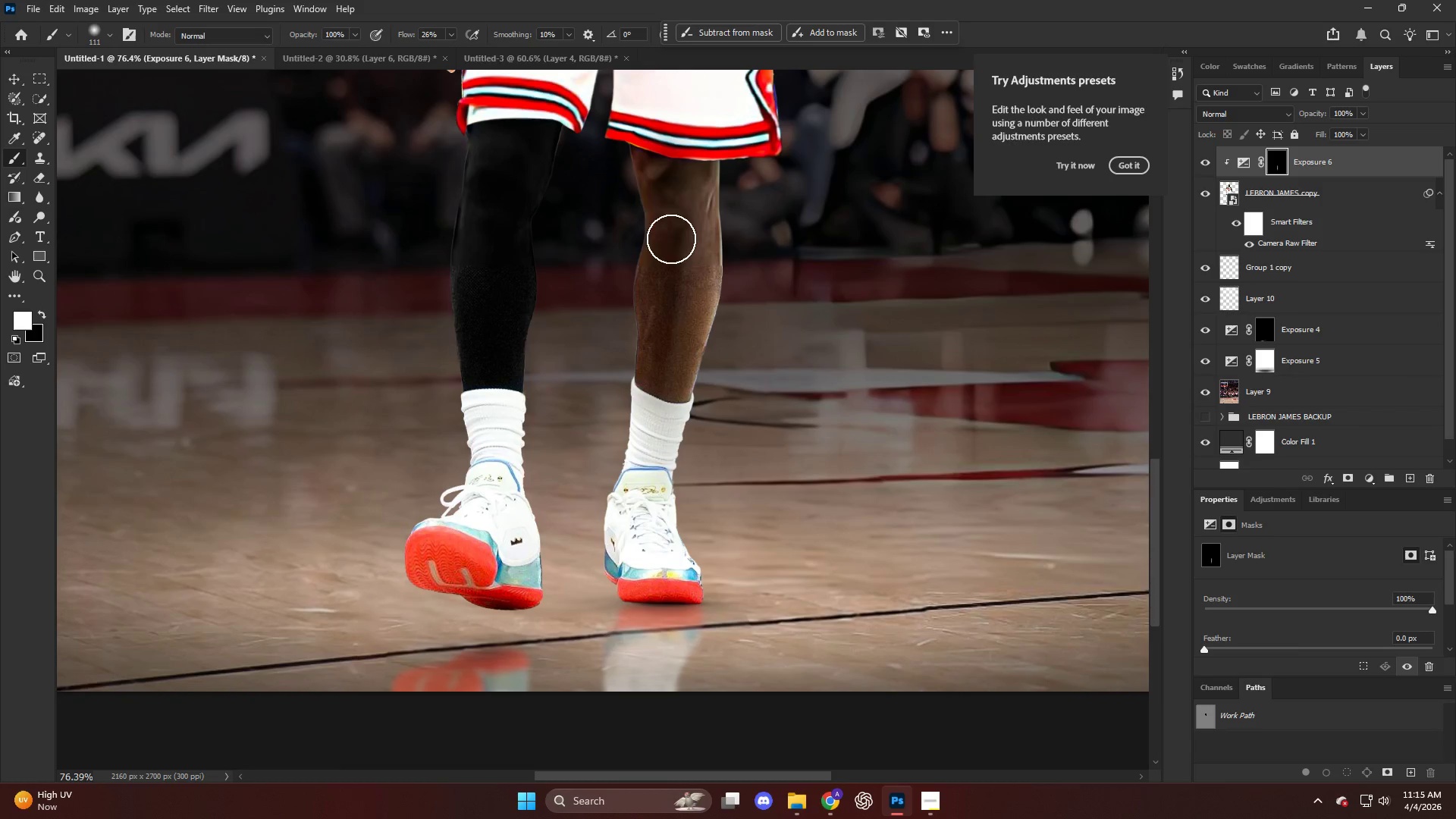 
left_click([669, 187])
 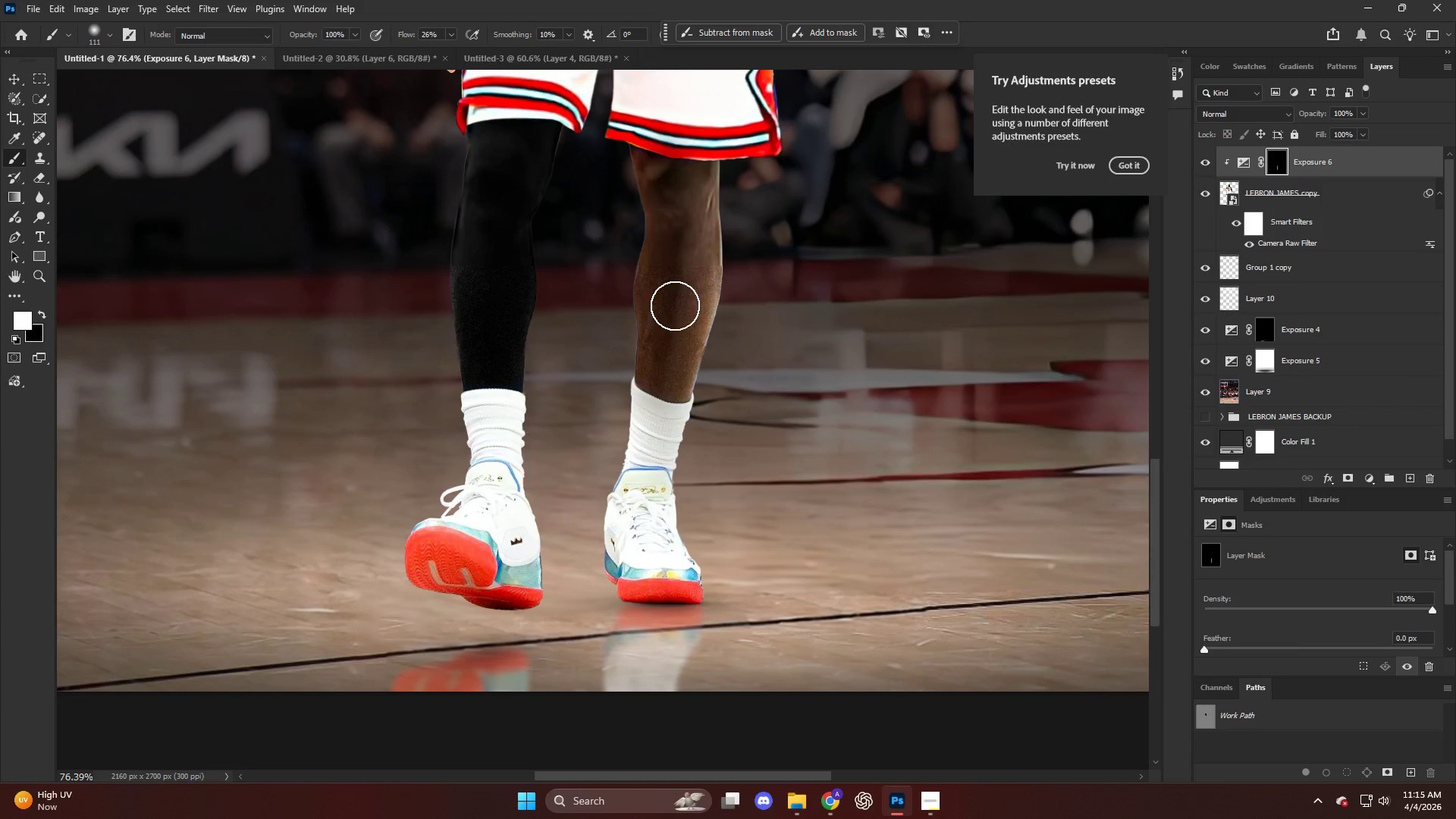 
hold_key(key=ShiftLeft, duration=0.67)
 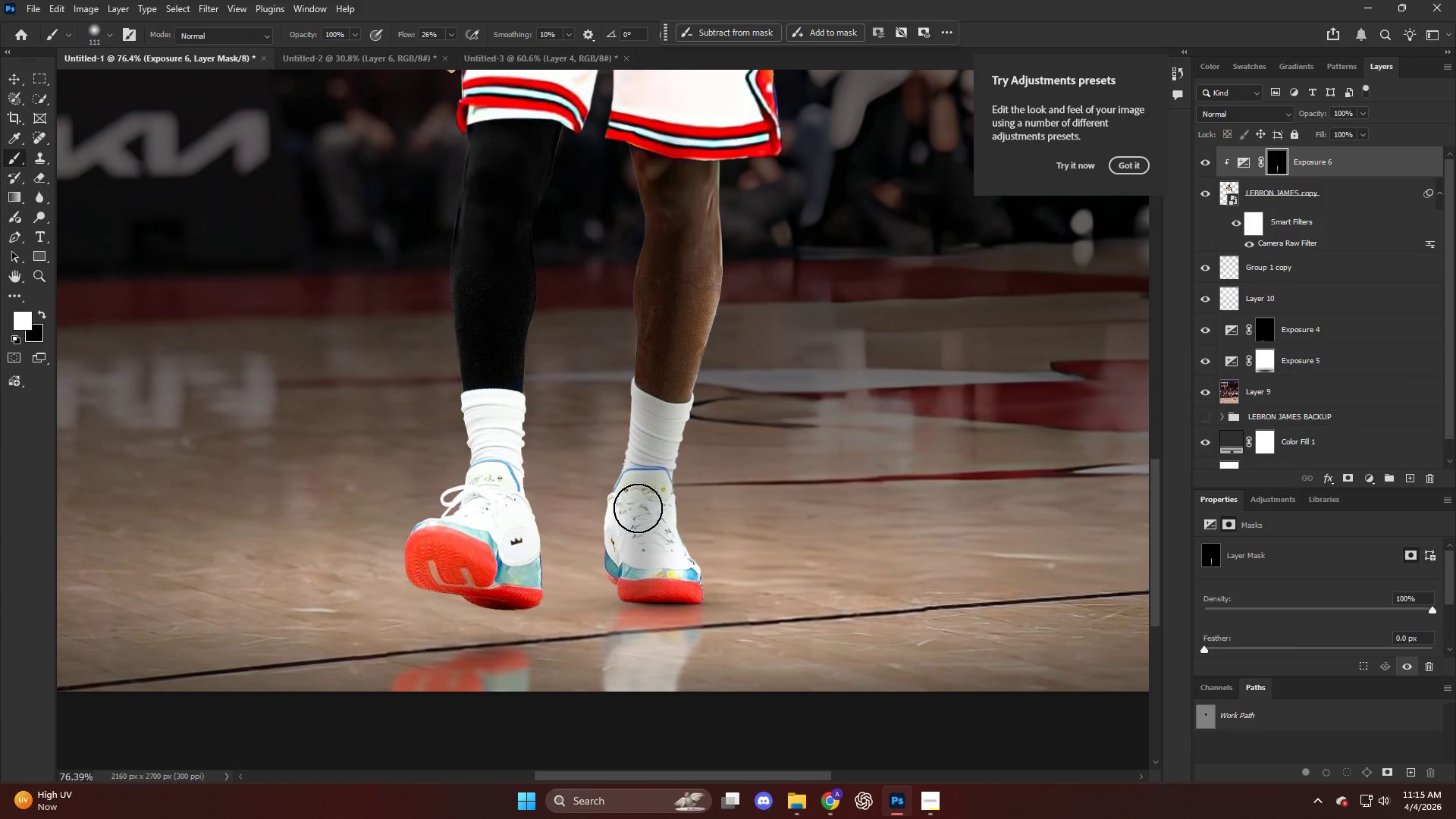 
left_click_drag(start_coordinate=[640, 522], to_coordinate=[647, 648])
 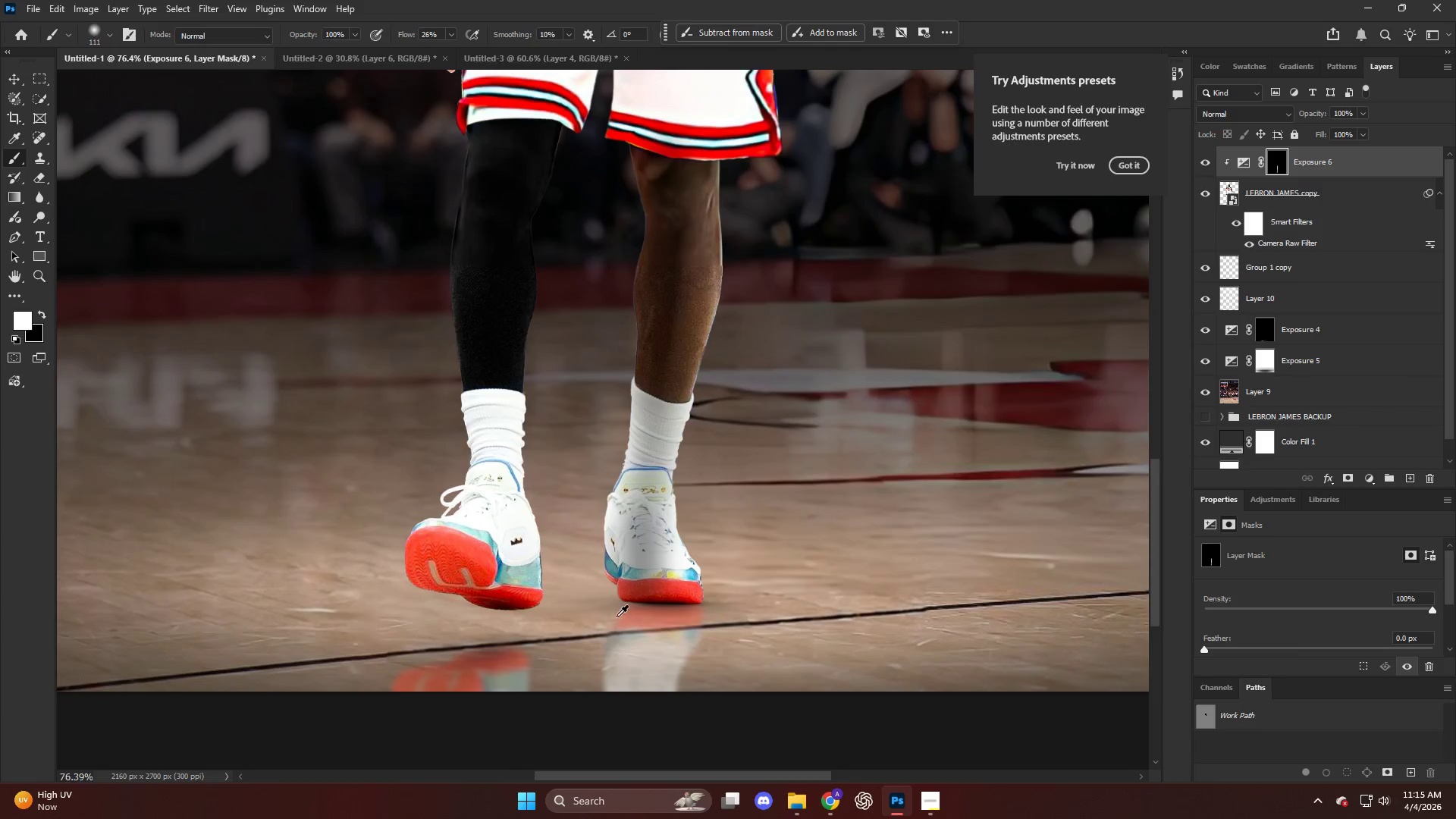 
hold_key(key=AltLeft, duration=0.39)
scroll: coordinate [619, 563], scroll_direction: down, amount: 10.0
 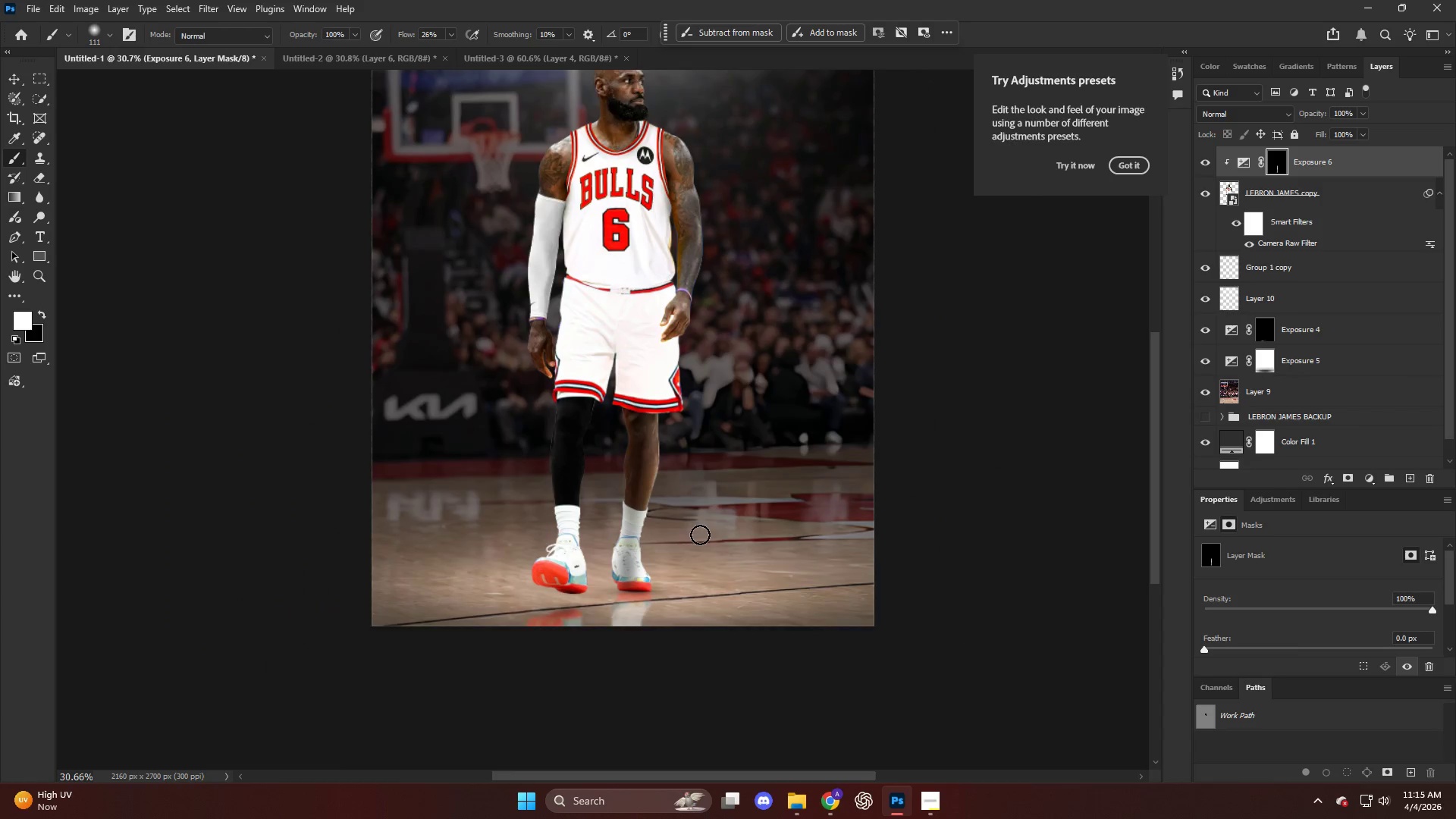 
key(Alt+AltLeft)
 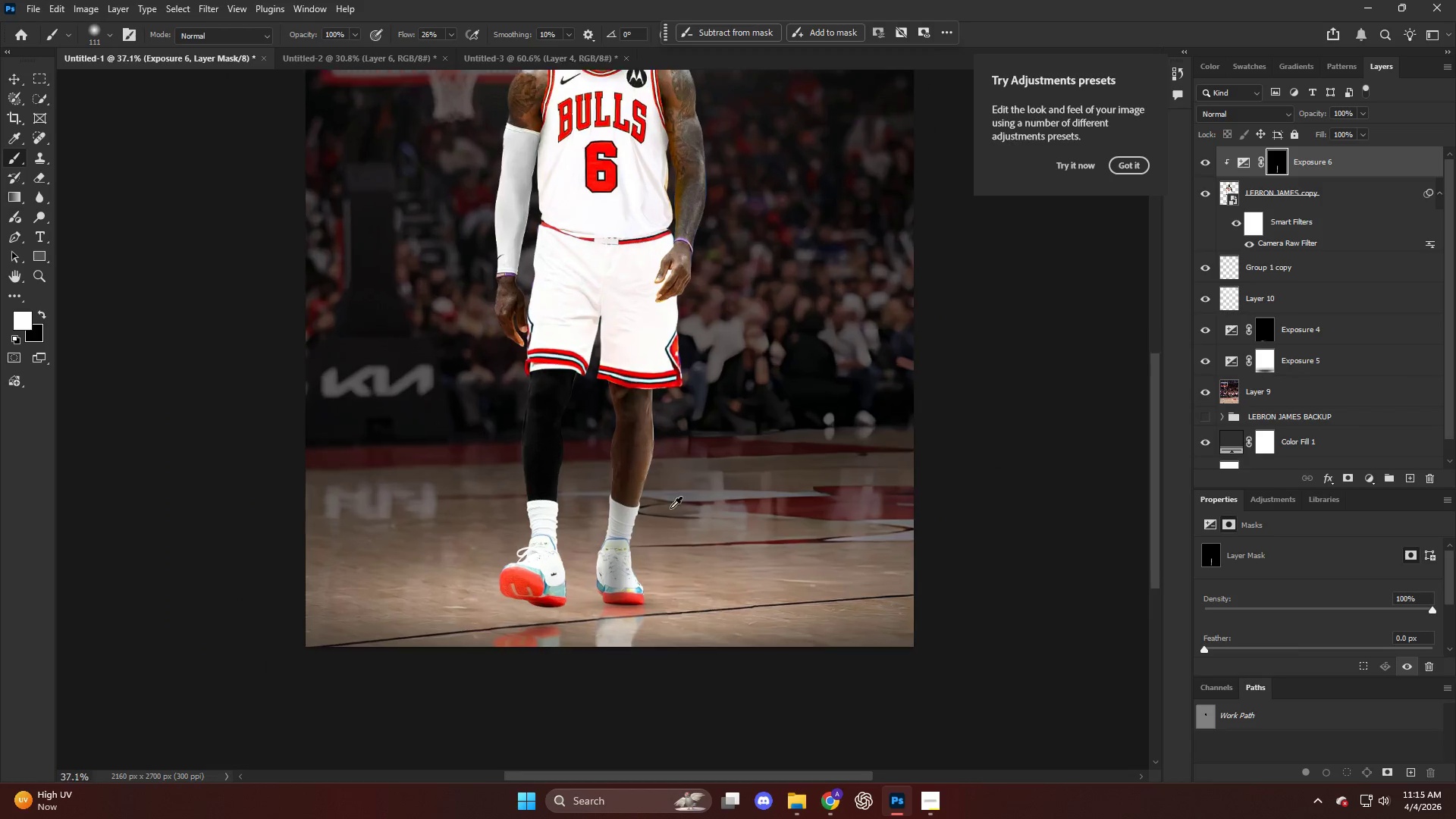 
key(Control+ControlLeft)
 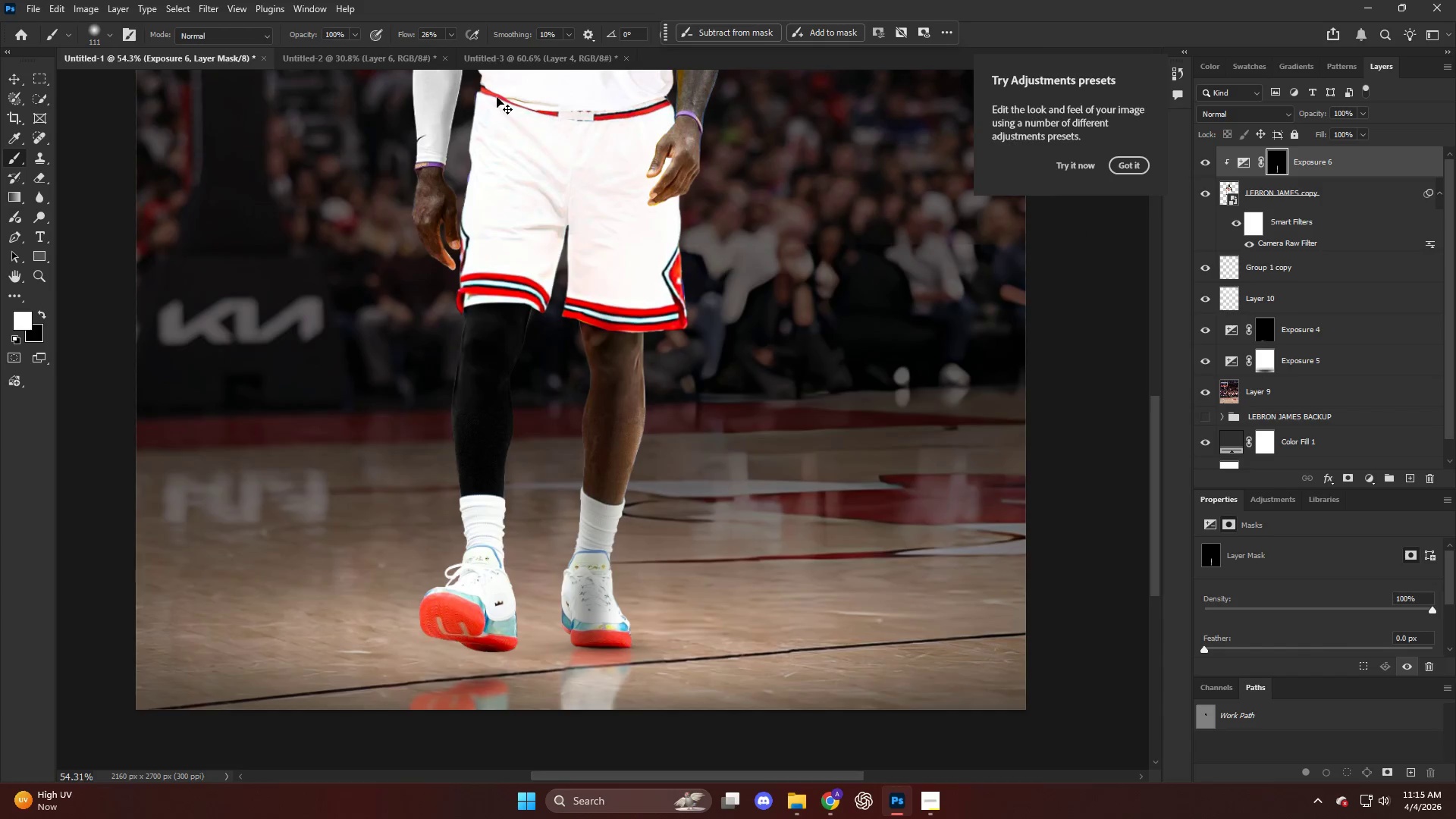 
scroll: coordinate [670, 506], scroll_direction: up, amount: 6.0
 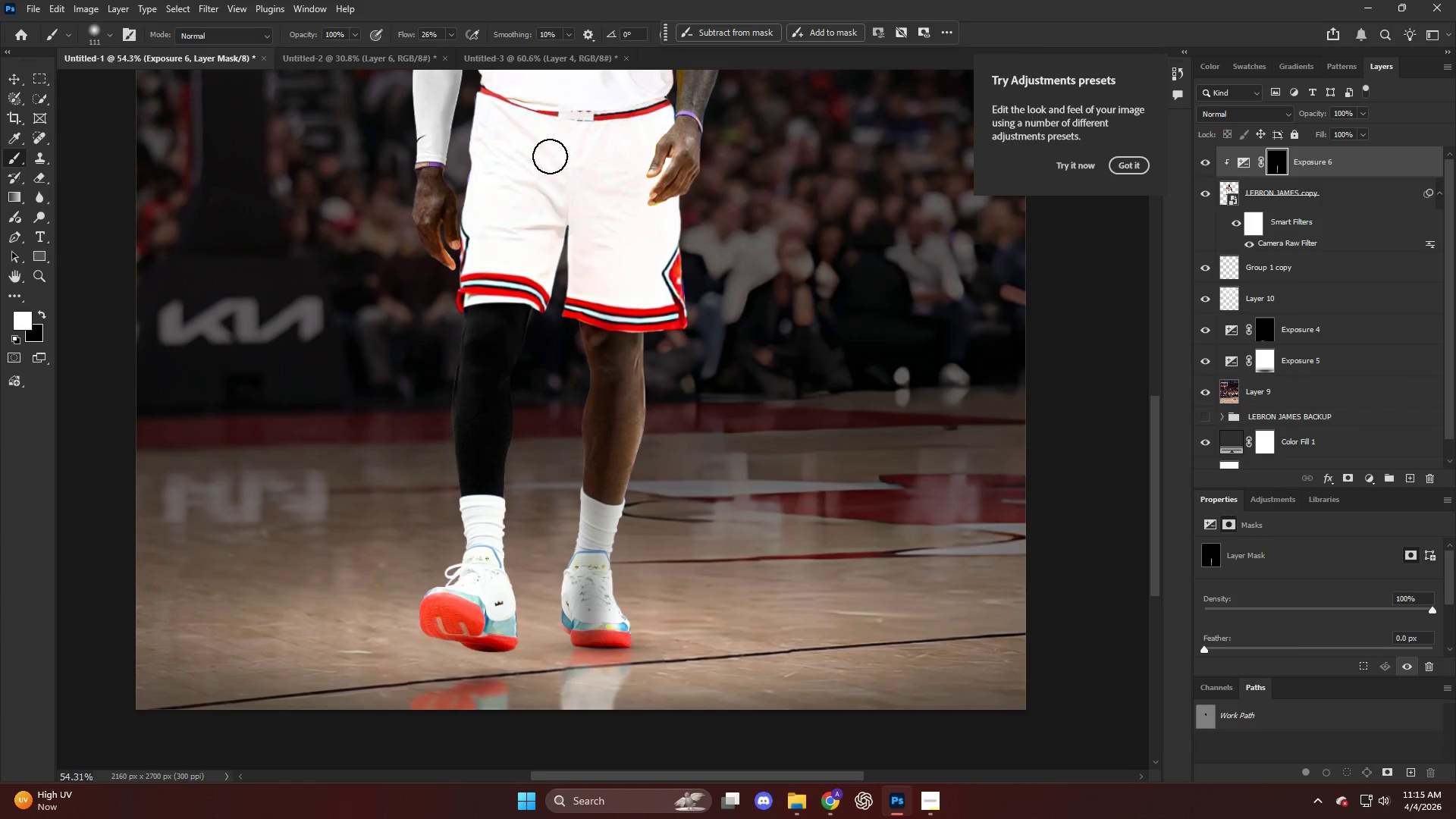 
key(Control+Z)
 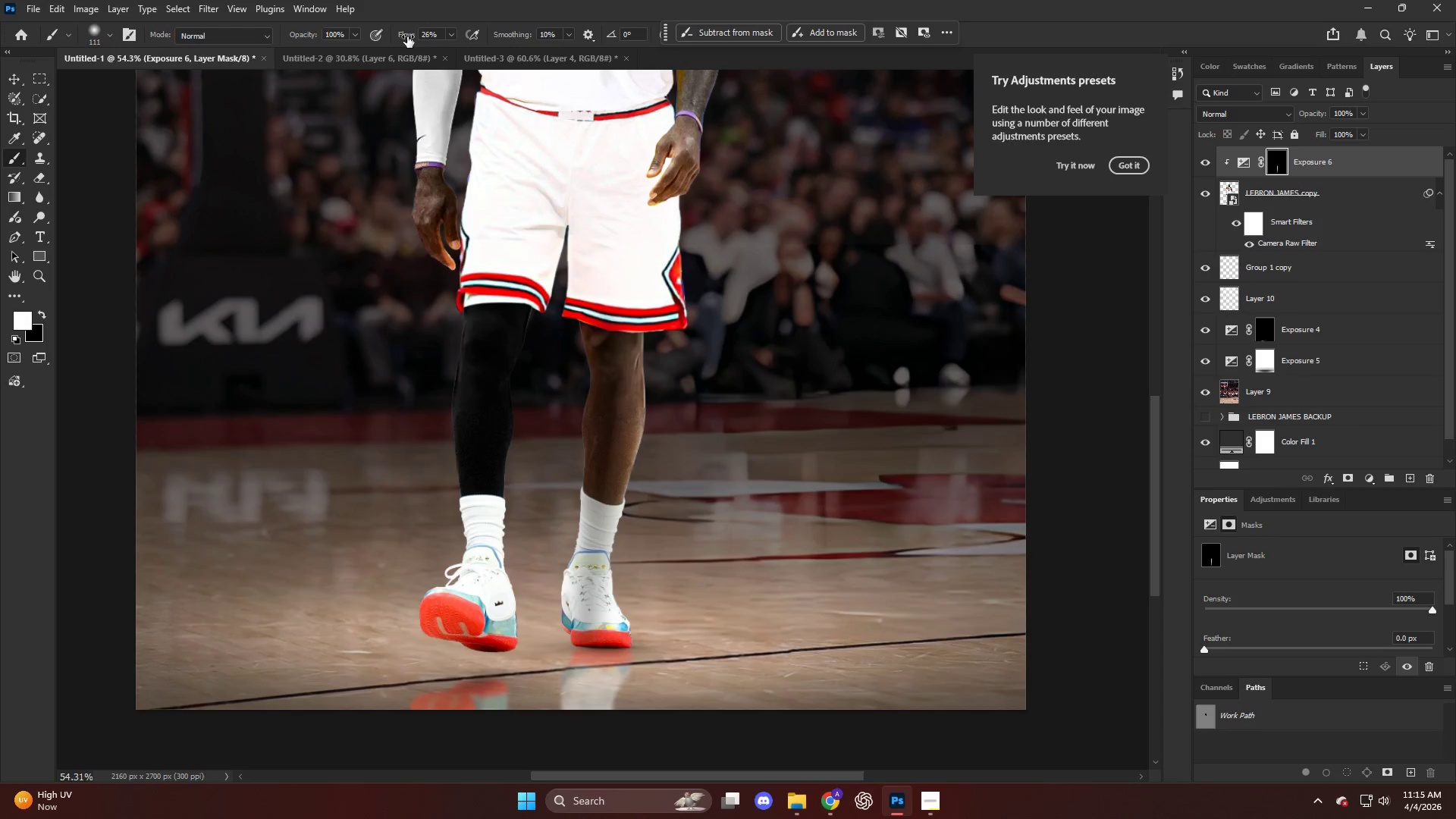 
left_click_drag(start_coordinate=[408, 33], to_coordinate=[255, 55])
 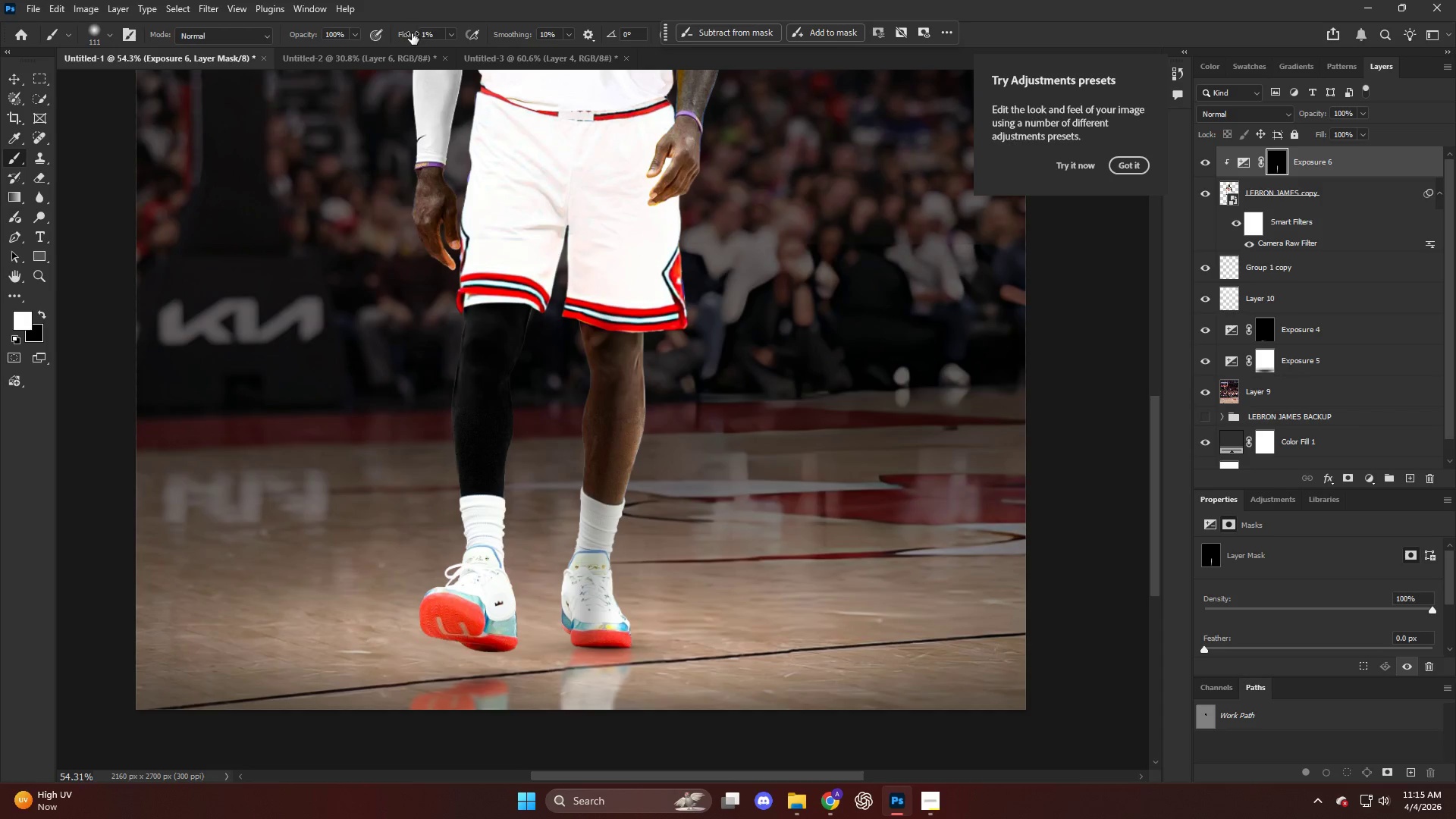 
left_click_drag(start_coordinate=[412, 33], to_coordinate=[416, 34])
 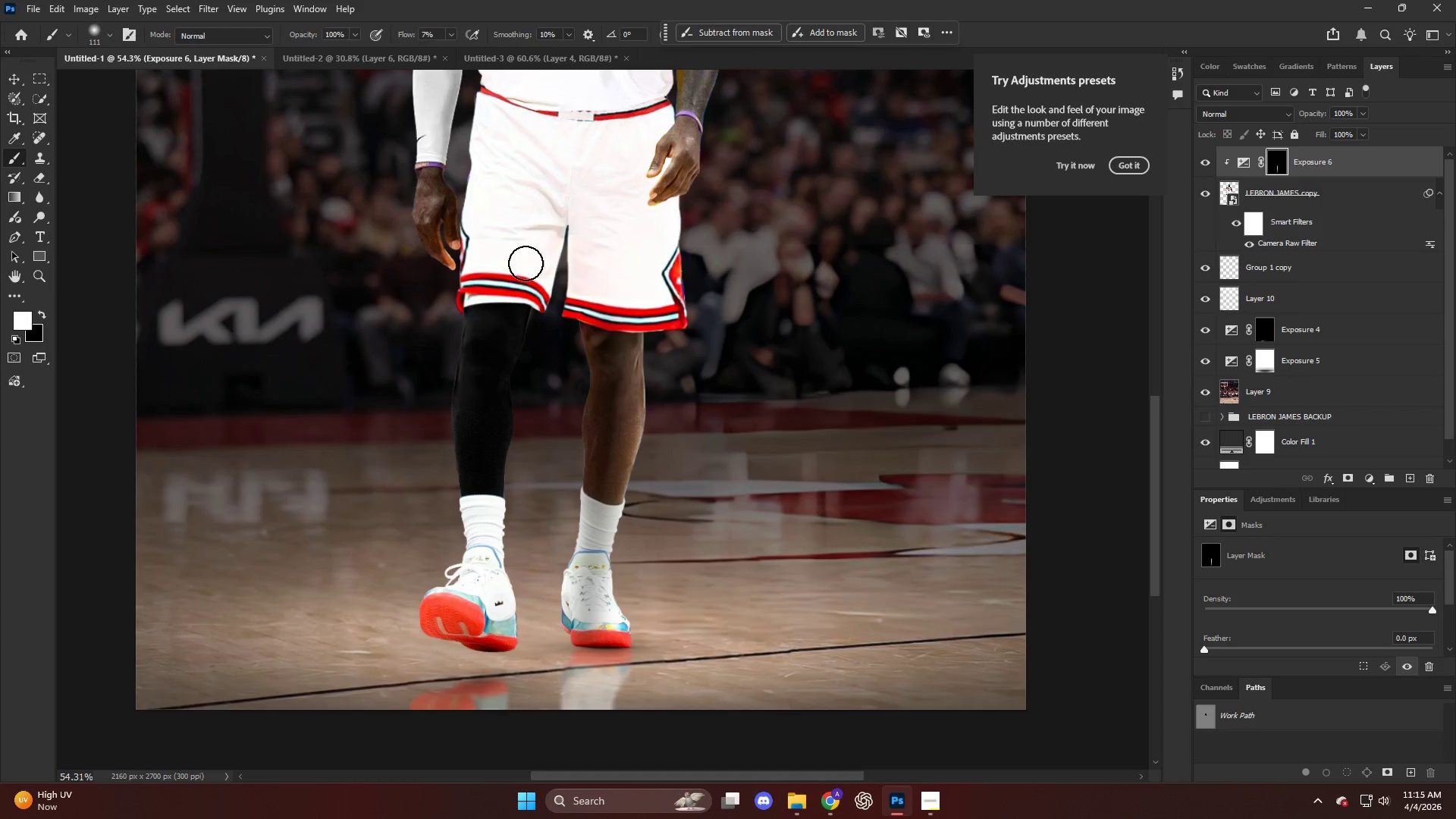 
hold_key(key=AltLeft, duration=0.44)
 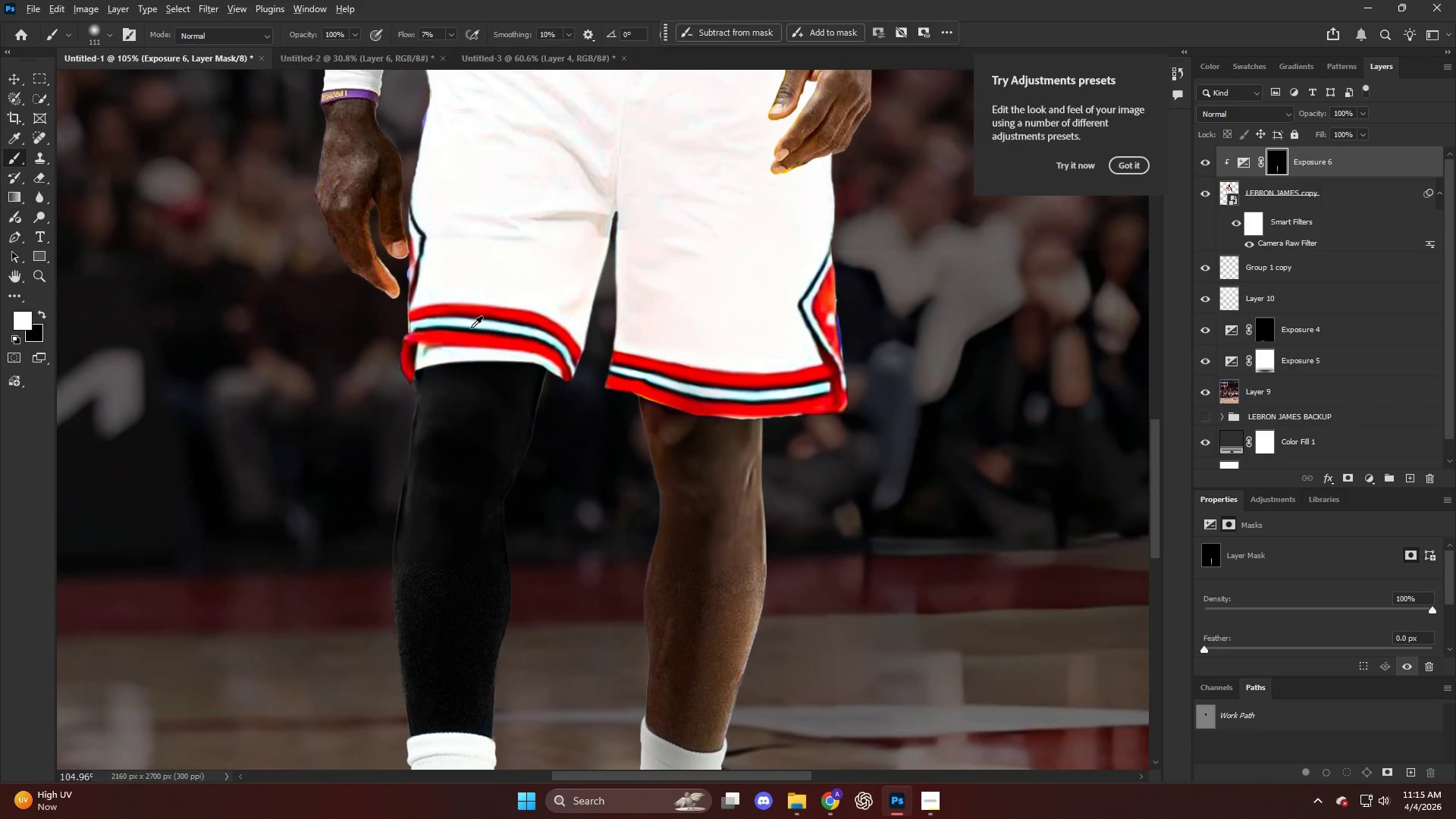 
hold_key(key=AltLeft, duration=0.72)
 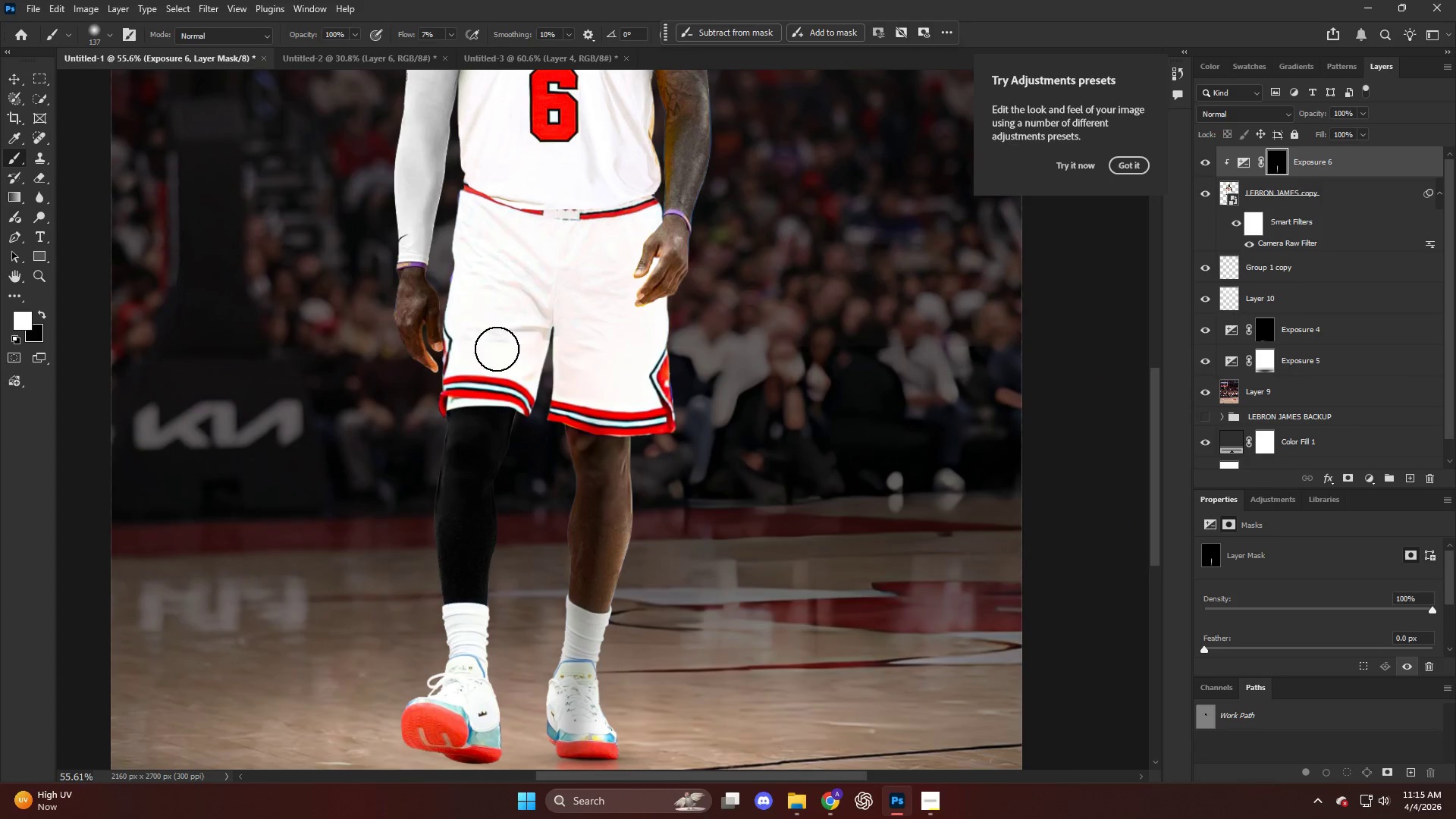 
scroll: coordinate [479, 337], scroll_direction: up, amount: 9.0
 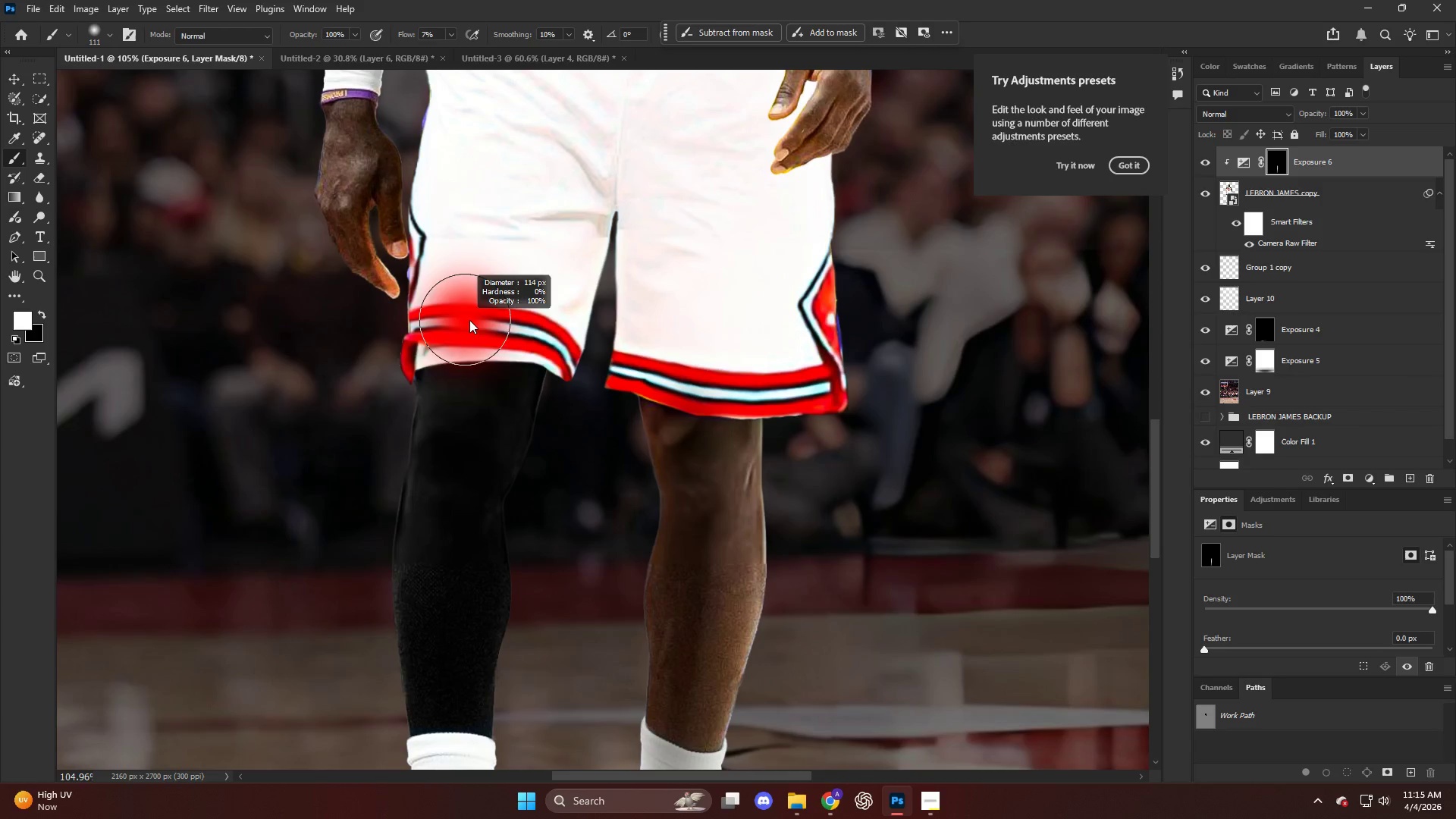 
scroll: coordinate [496, 315], scroll_direction: down, amount: 2.0
 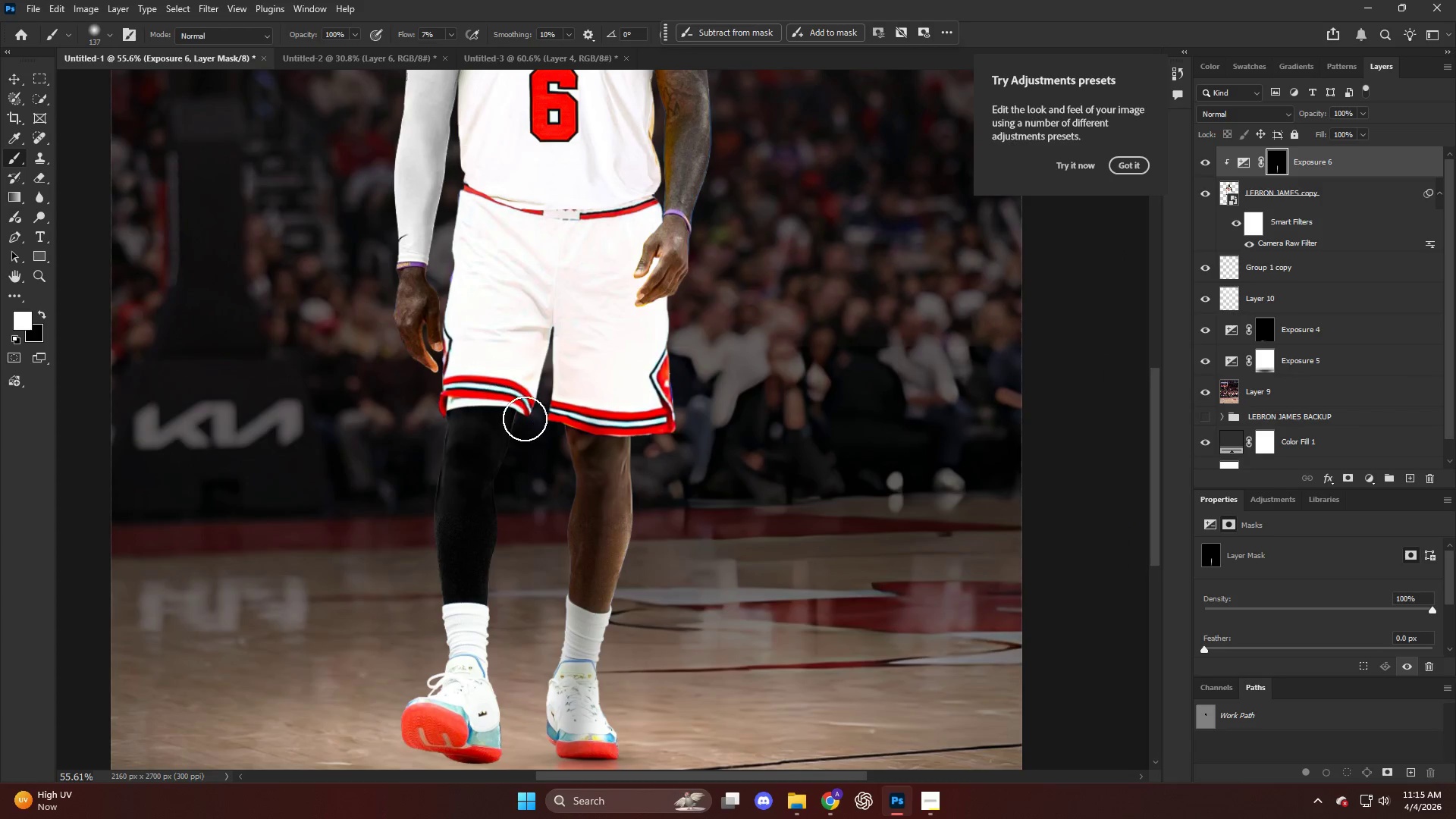 
key(Alt+AltLeft)
 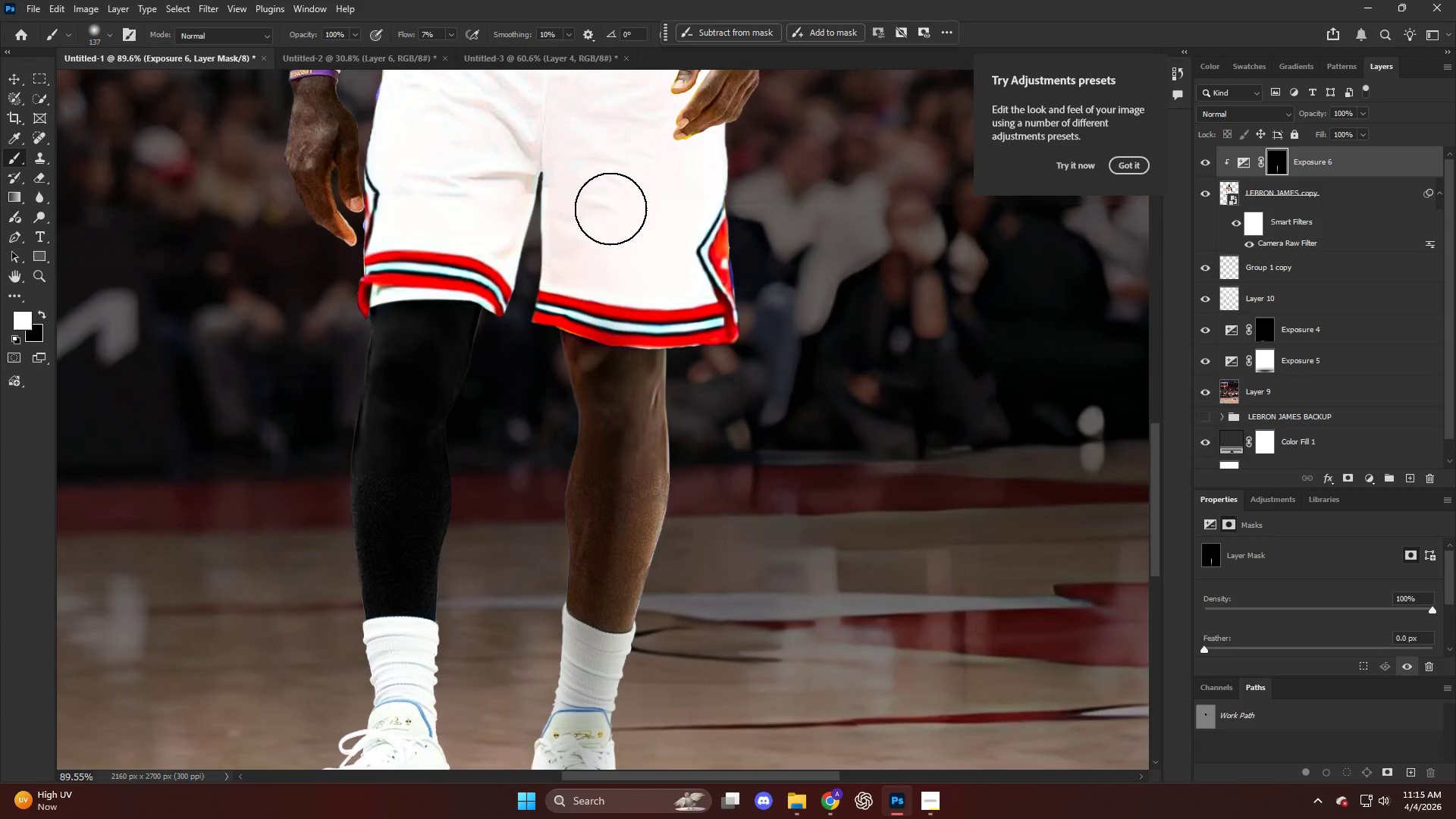 
key(Alt+AltLeft)
 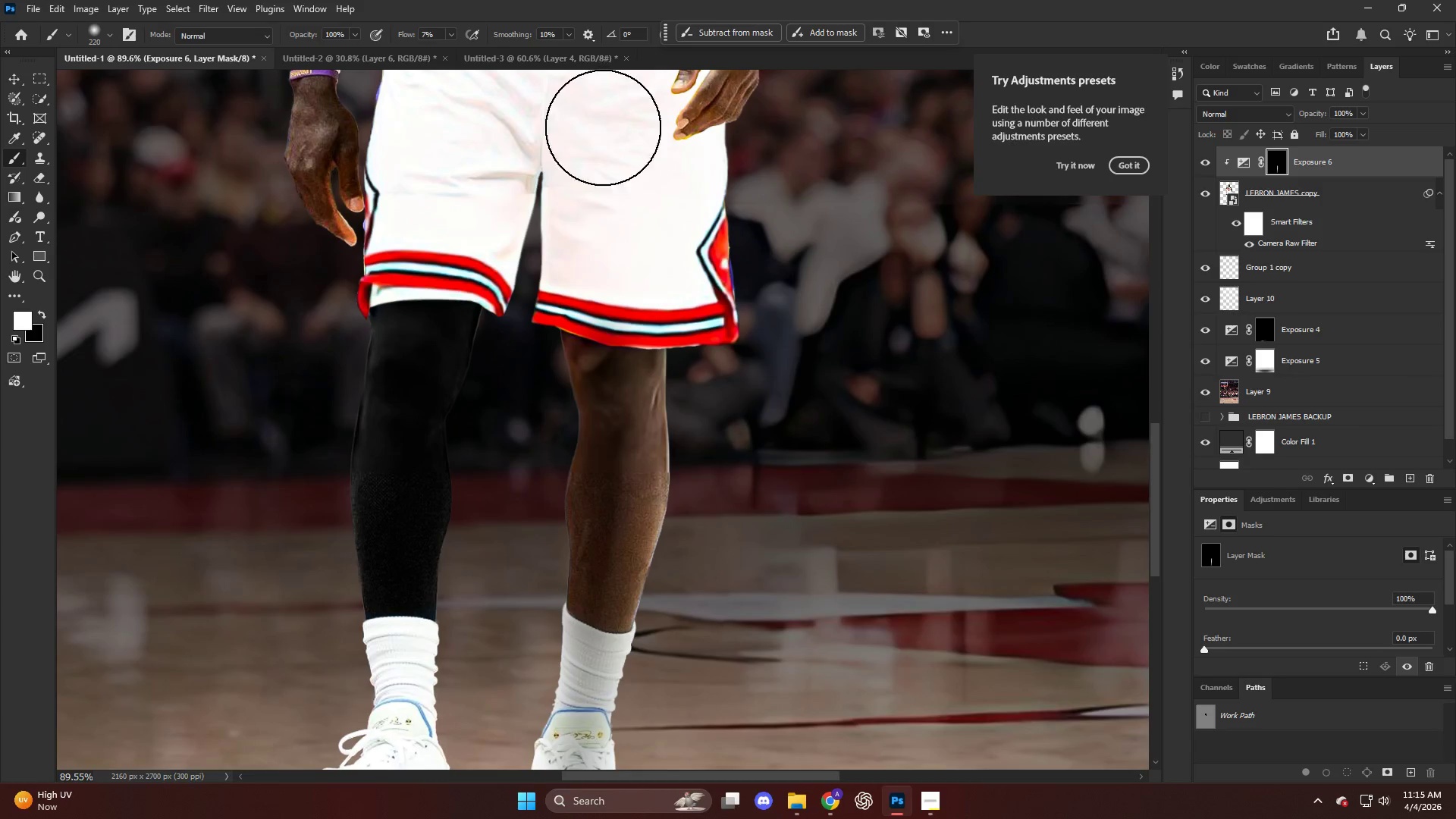 
scroll: coordinate [584, 409], scroll_direction: none, amount: 0.0
 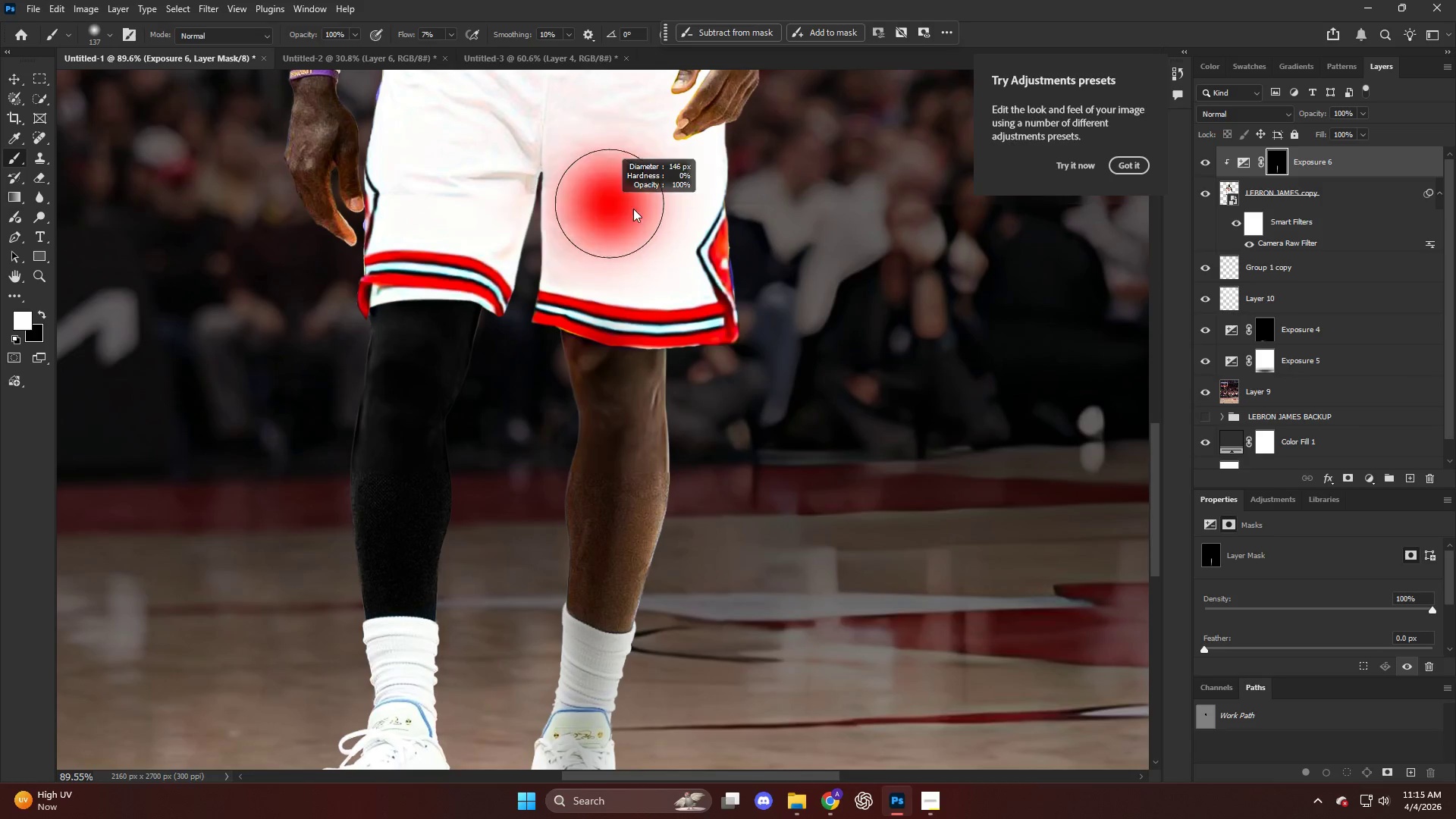 
left_click_drag(start_coordinate=[604, 133], to_coordinate=[617, 496])
 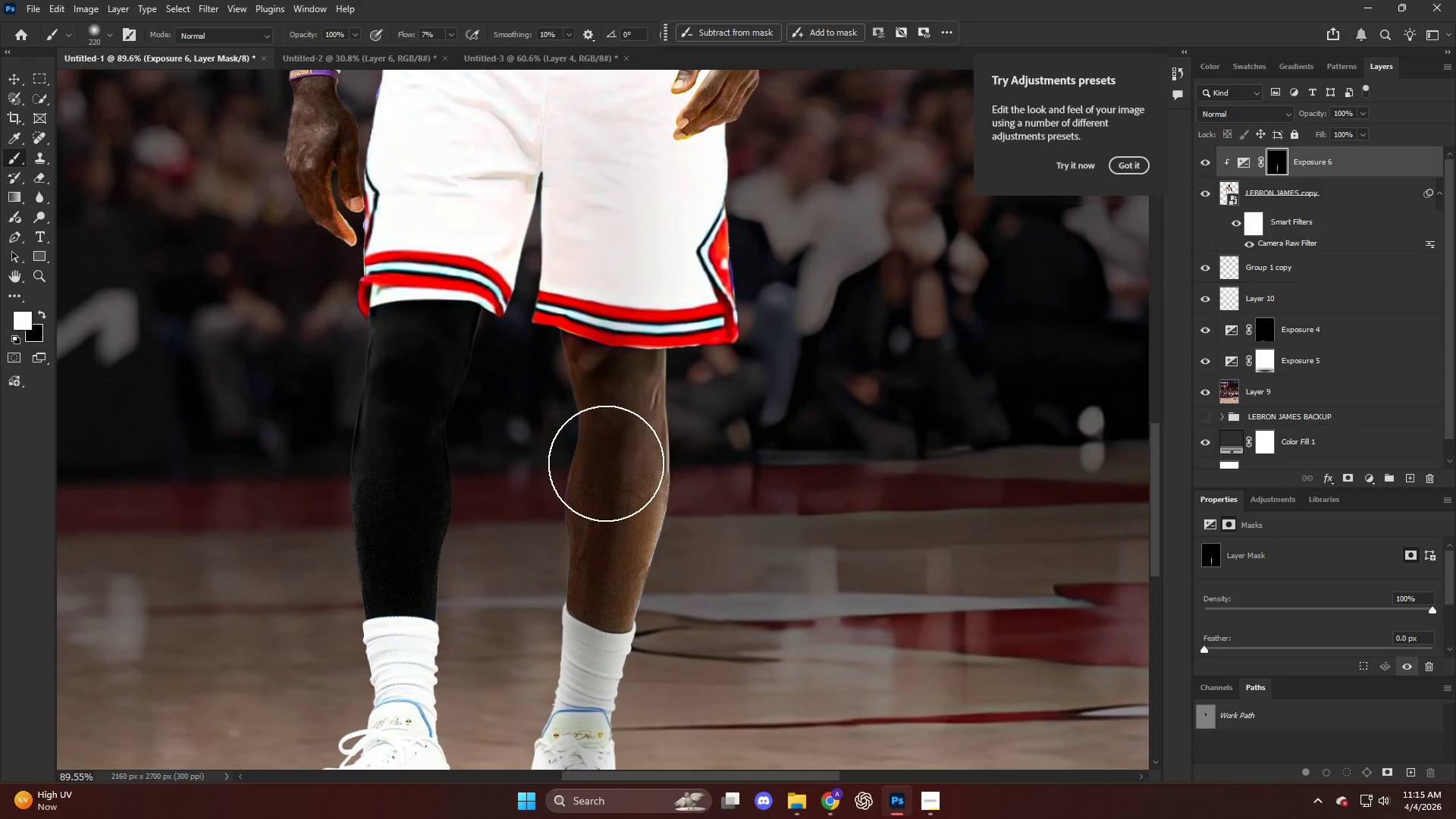 
key(Alt+AltLeft)
 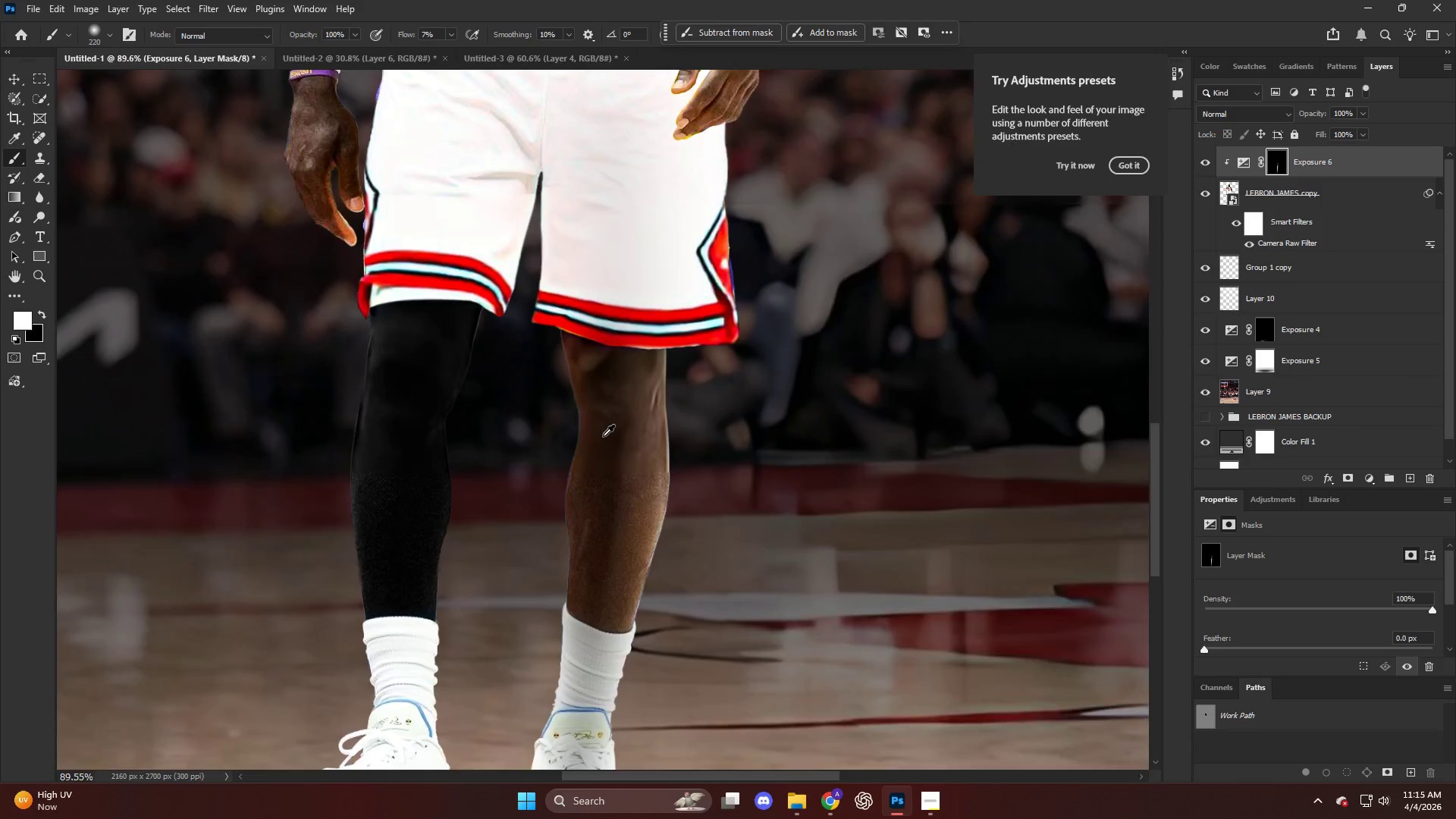 
key(Alt+AltLeft)
 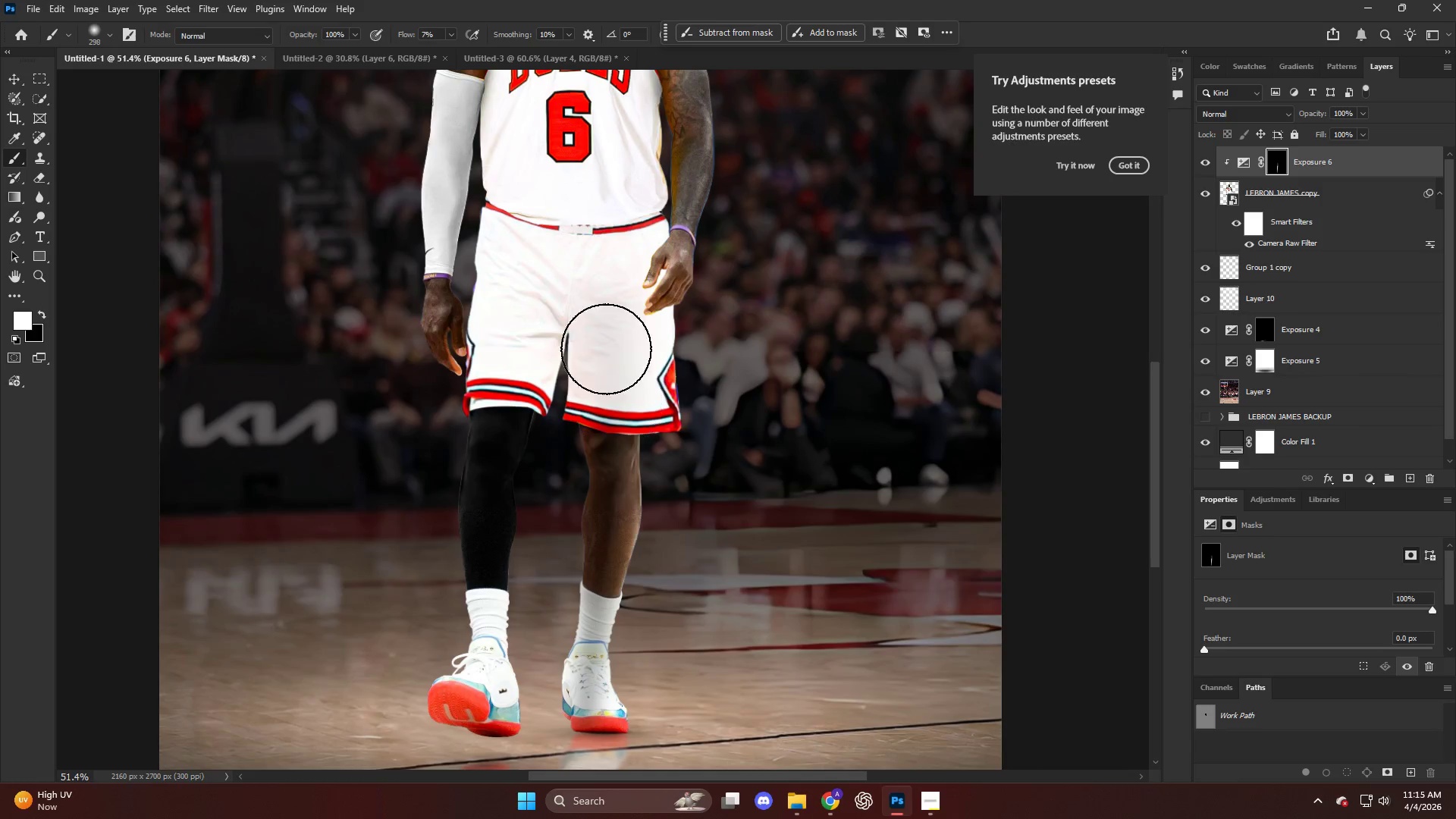 
scroll: coordinate [598, 401], scroll_direction: down, amount: 2.0
 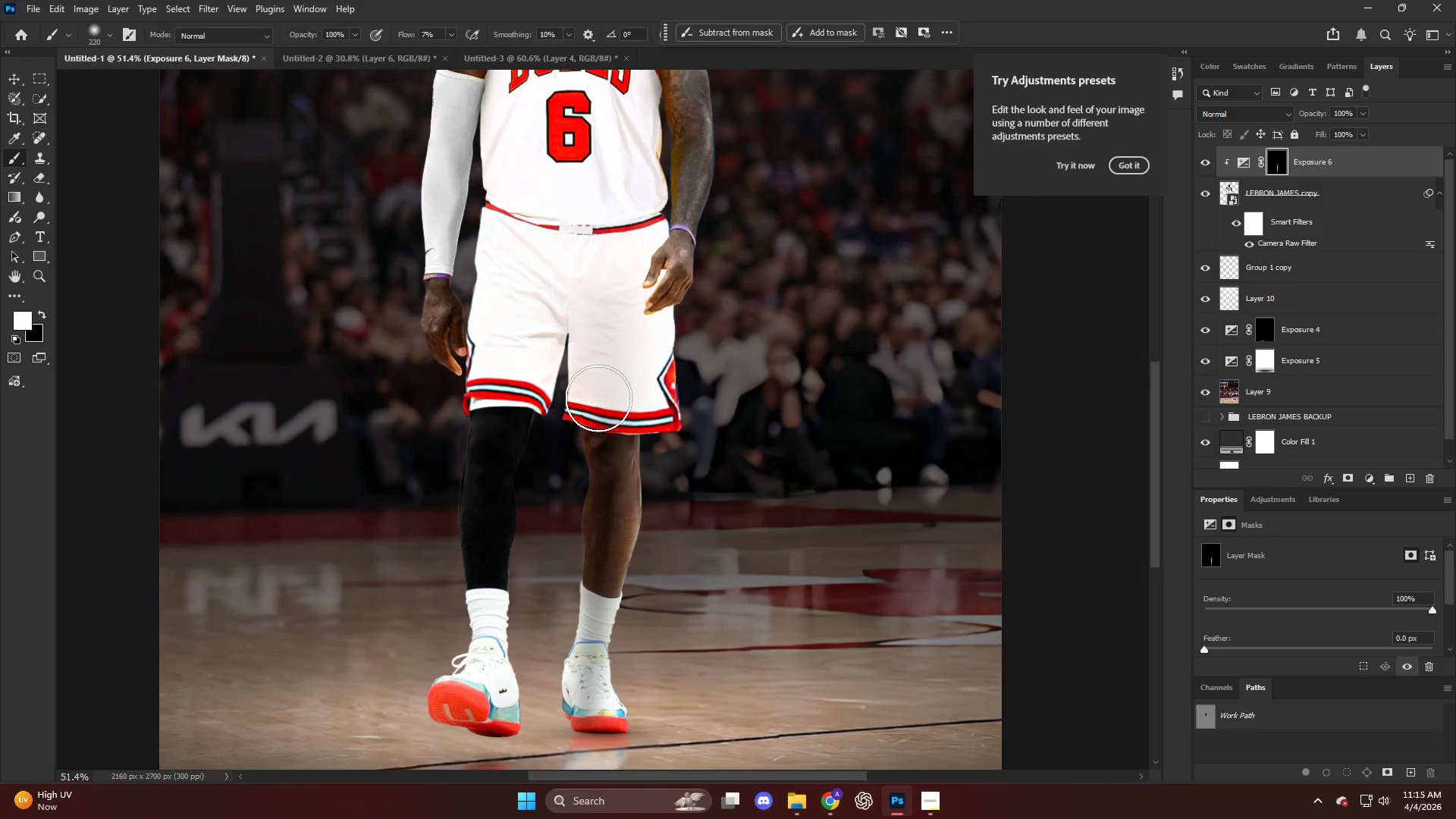 
left_click_drag(start_coordinate=[604, 271], to_coordinate=[620, 466])
 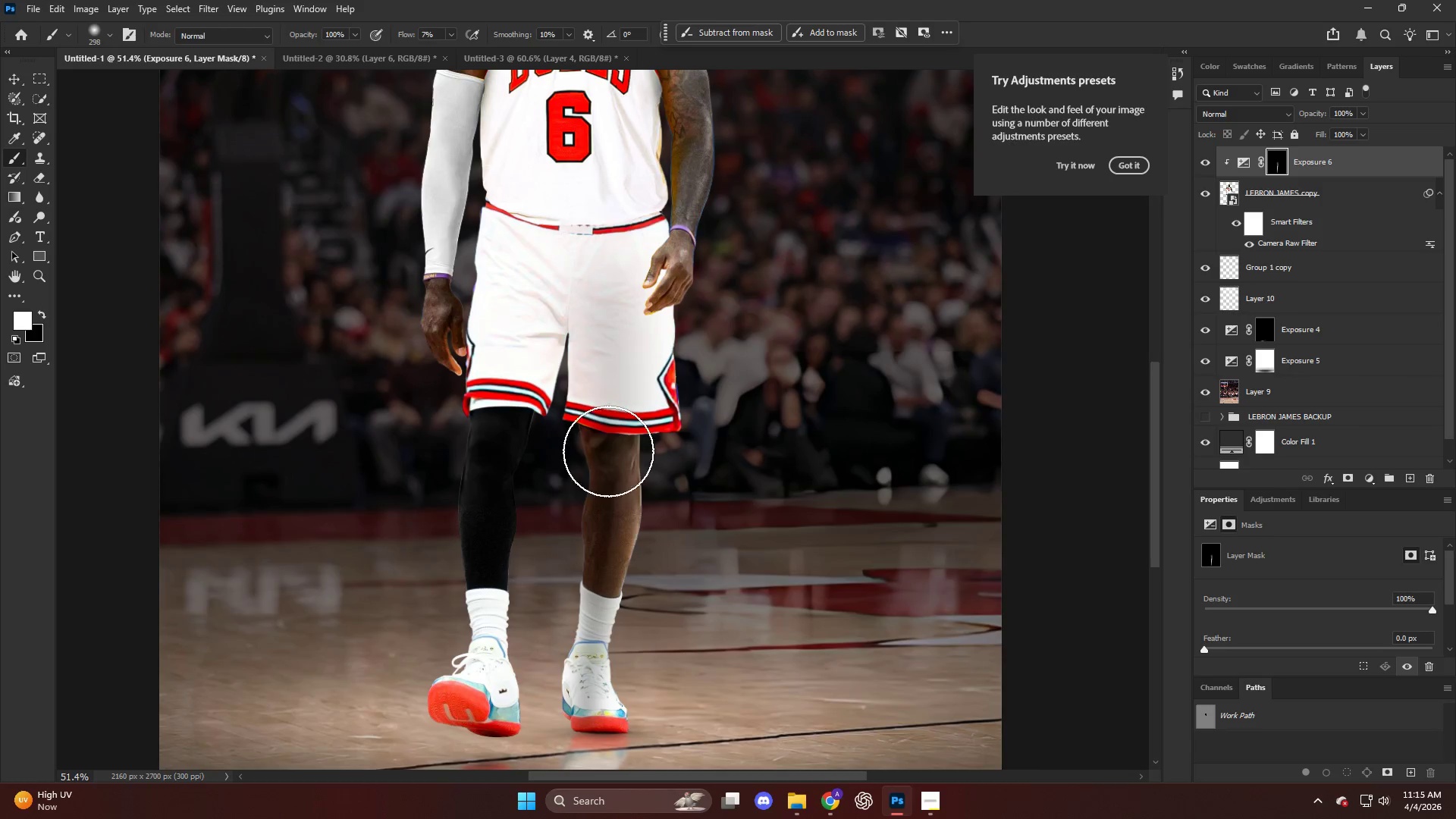 
hold_key(key=AltLeft, duration=0.47)
scroll: coordinate [455, 325], scroll_direction: up, amount: 21.0
 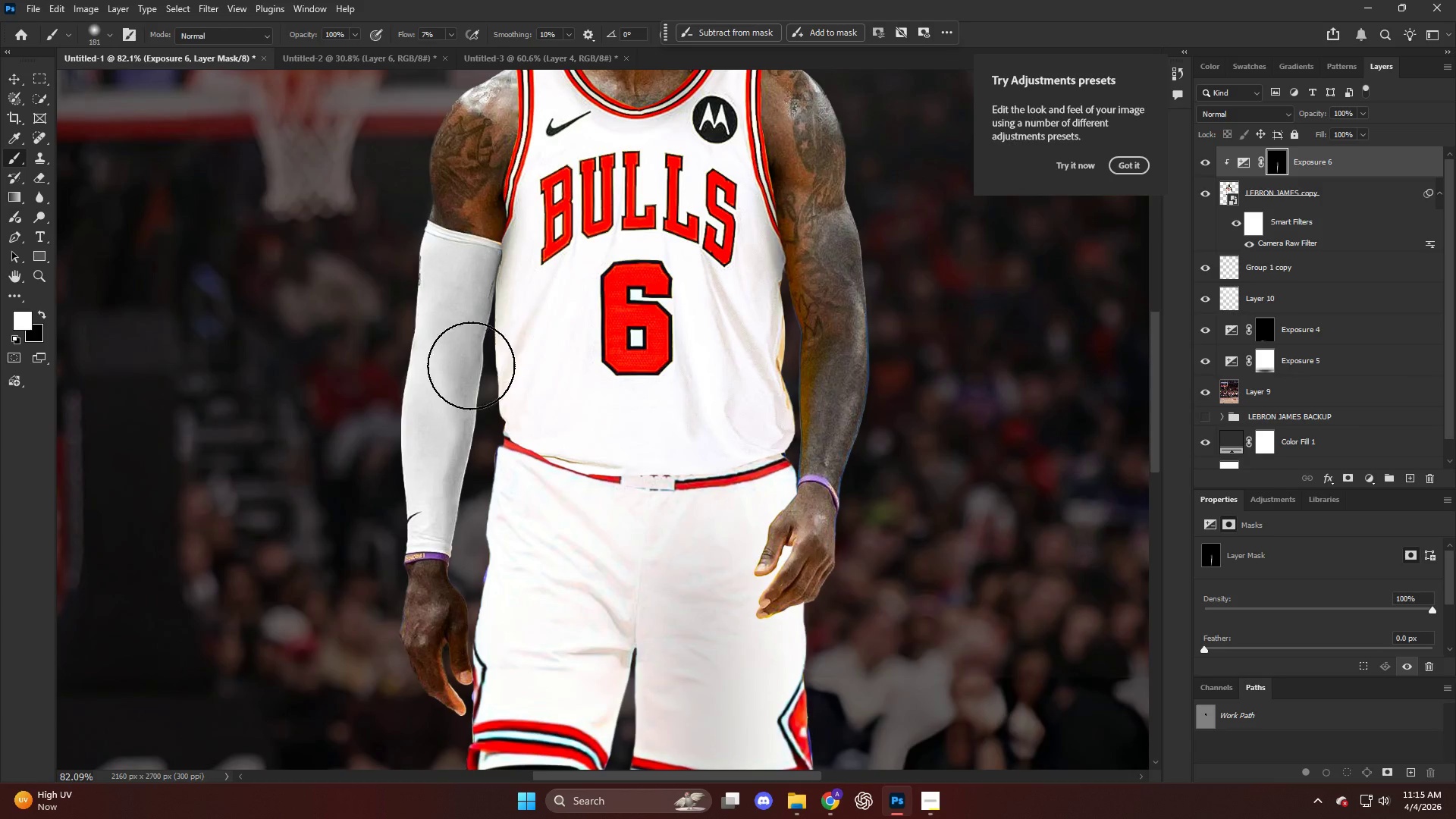 
left_click_drag(start_coordinate=[469, 329], to_coordinate=[433, 672])
 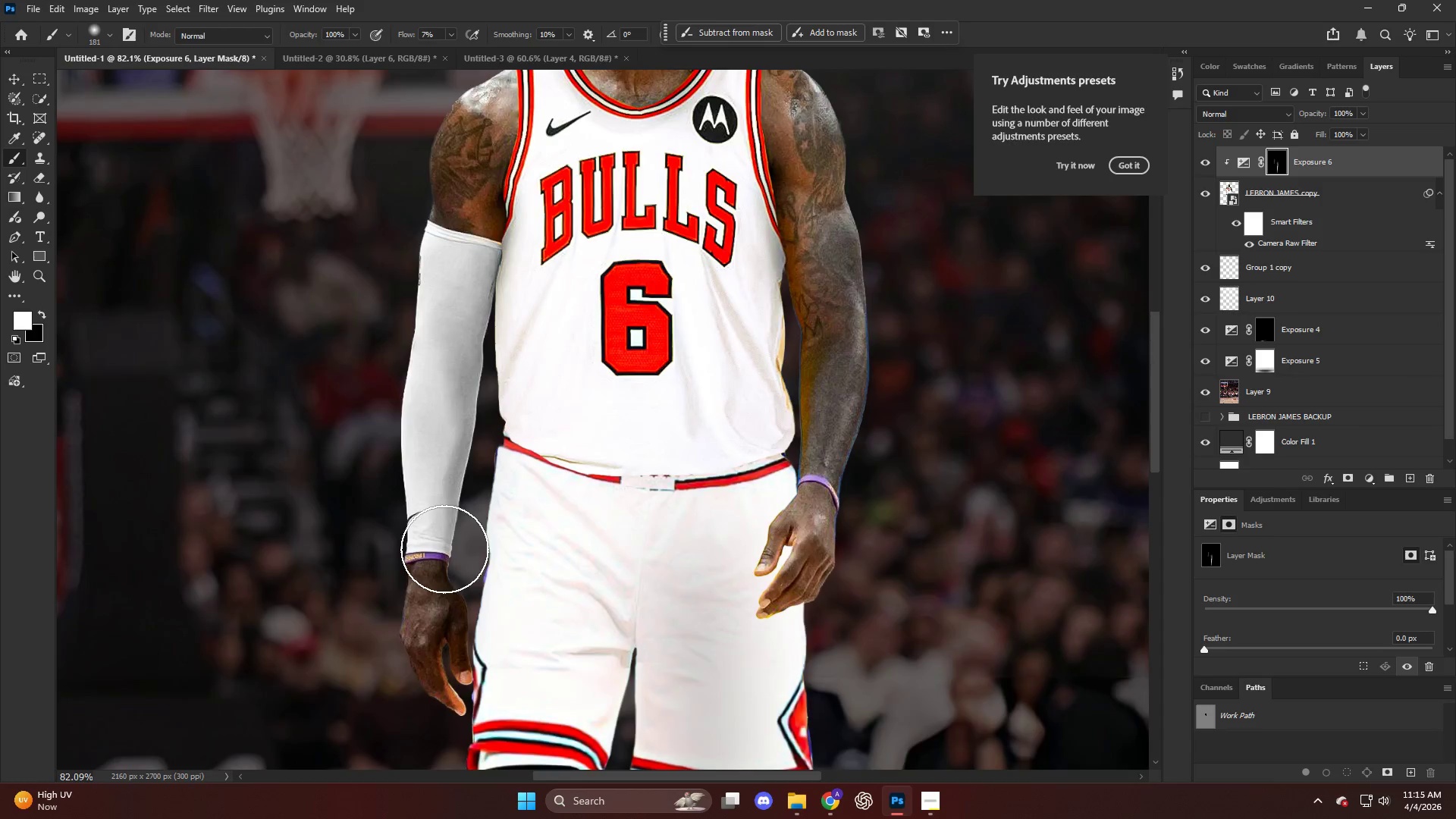 
key(Alt+AltLeft)
 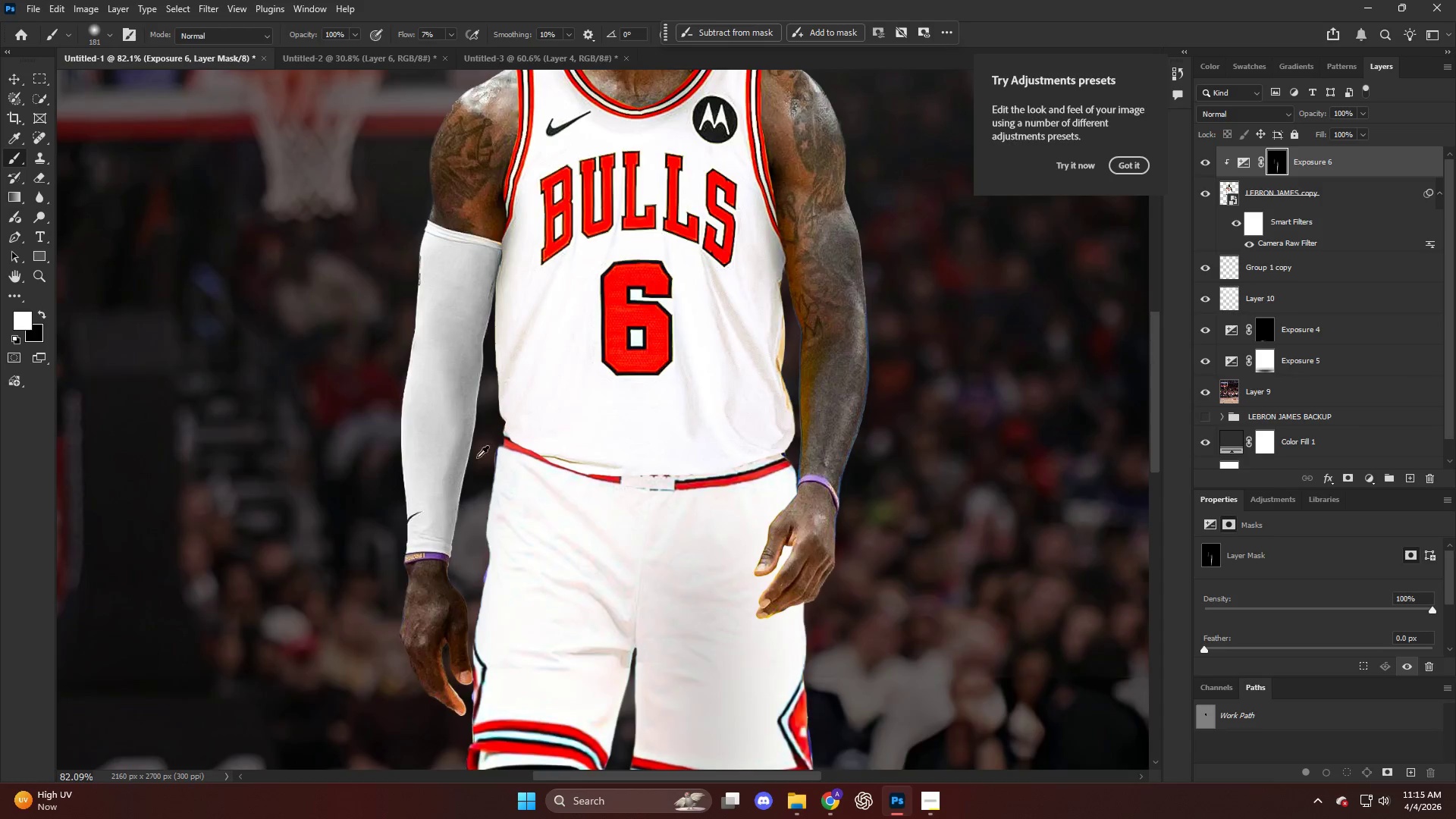 
hold_key(key=AltLeft, duration=0.38)
scroll: coordinate [617, 360], scroll_direction: up, amount: 6.0
 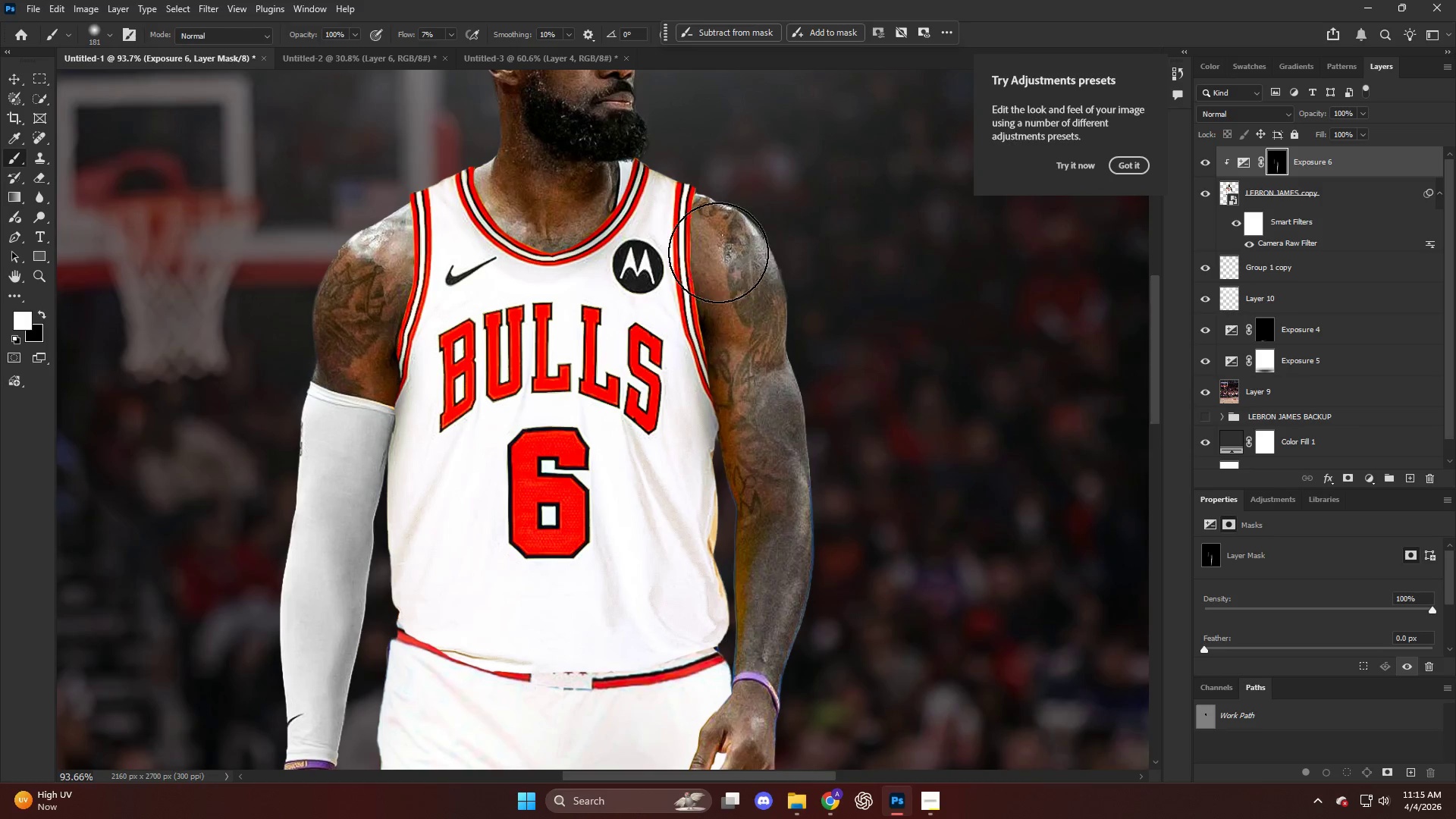 
left_click_drag(start_coordinate=[698, 256], to_coordinate=[725, 364])
 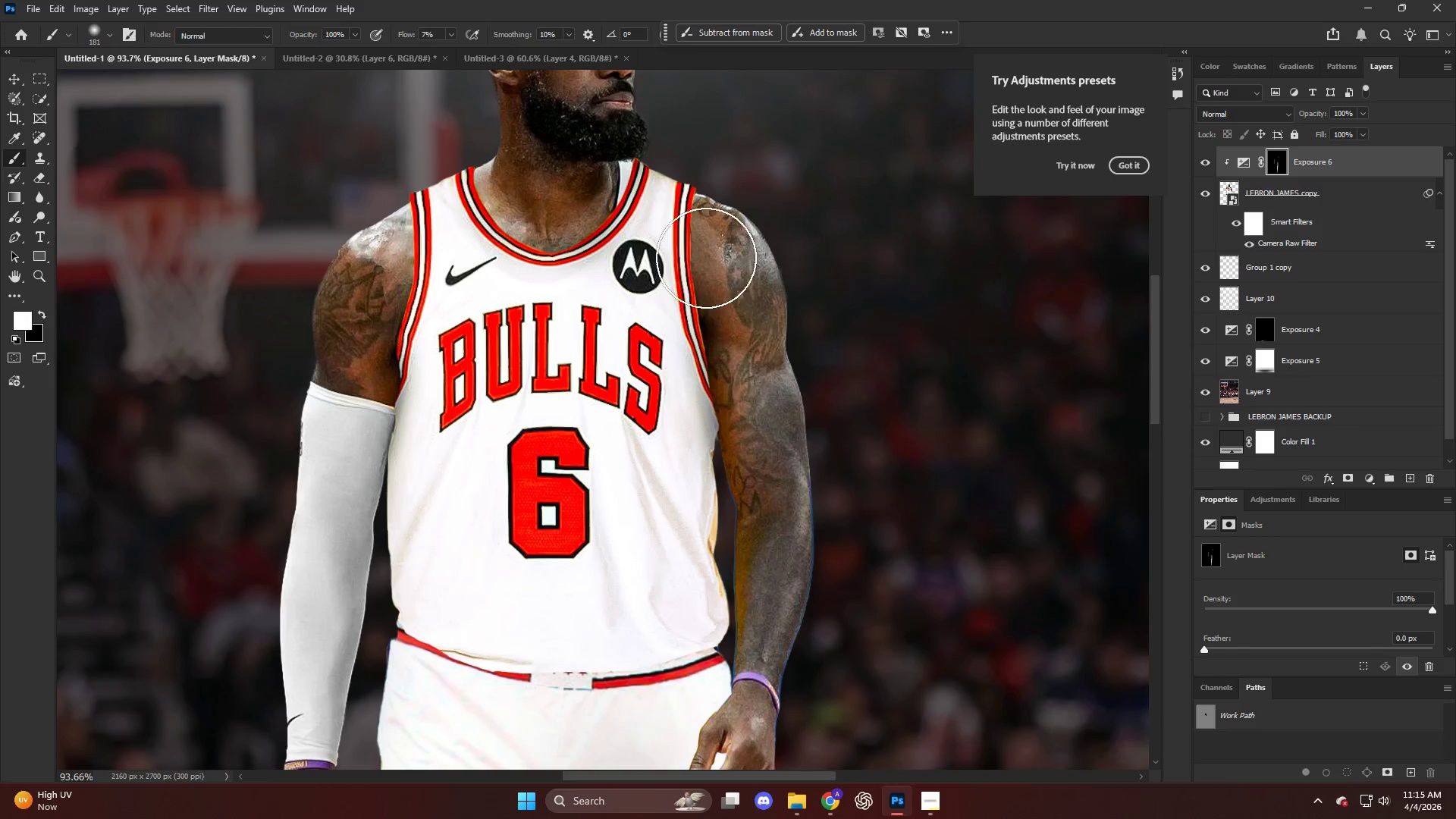 
left_click_drag(start_coordinate=[711, 272], to_coordinate=[709, 389])
 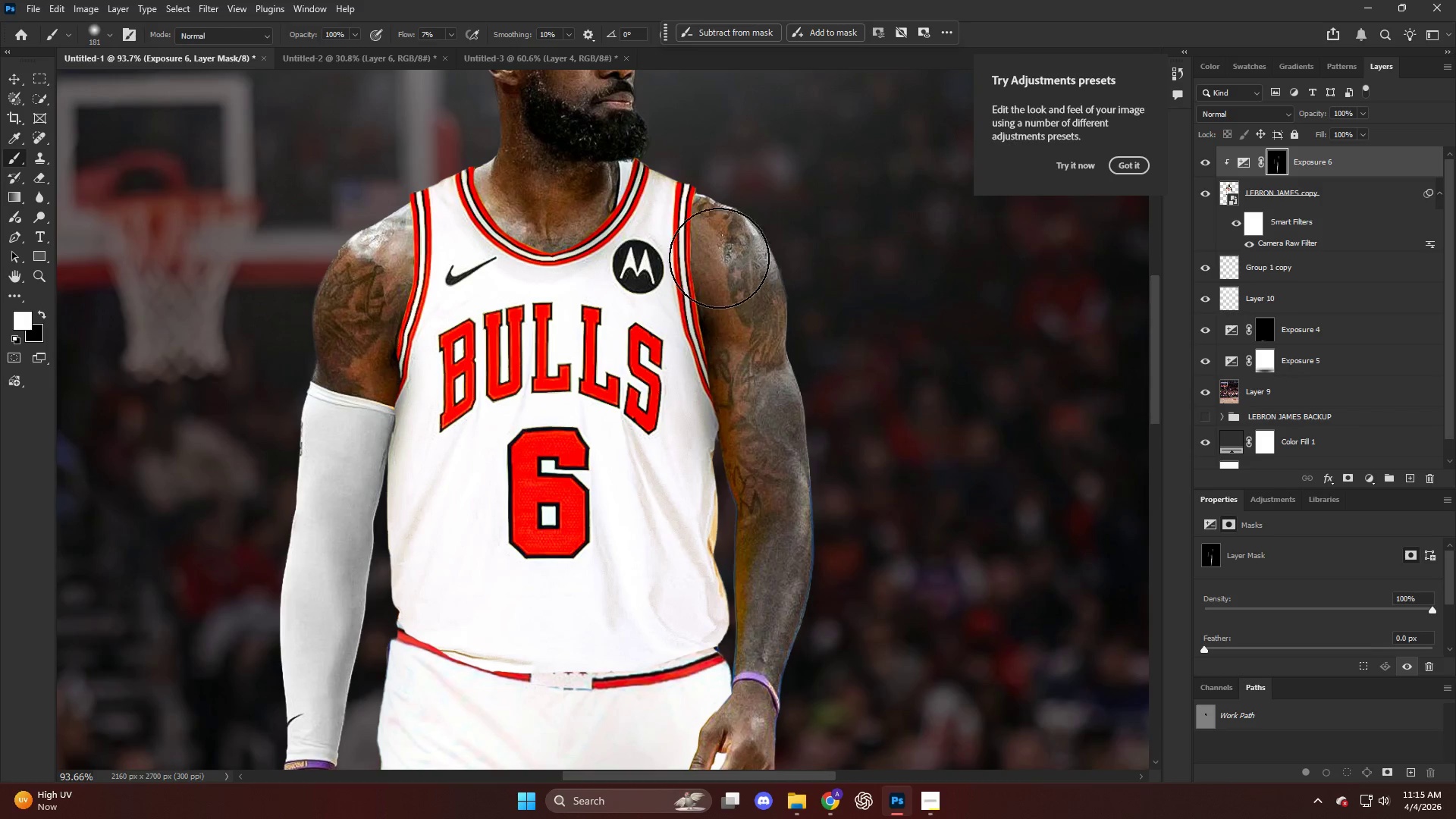 
left_click_drag(start_coordinate=[719, 252], to_coordinate=[728, 398])
 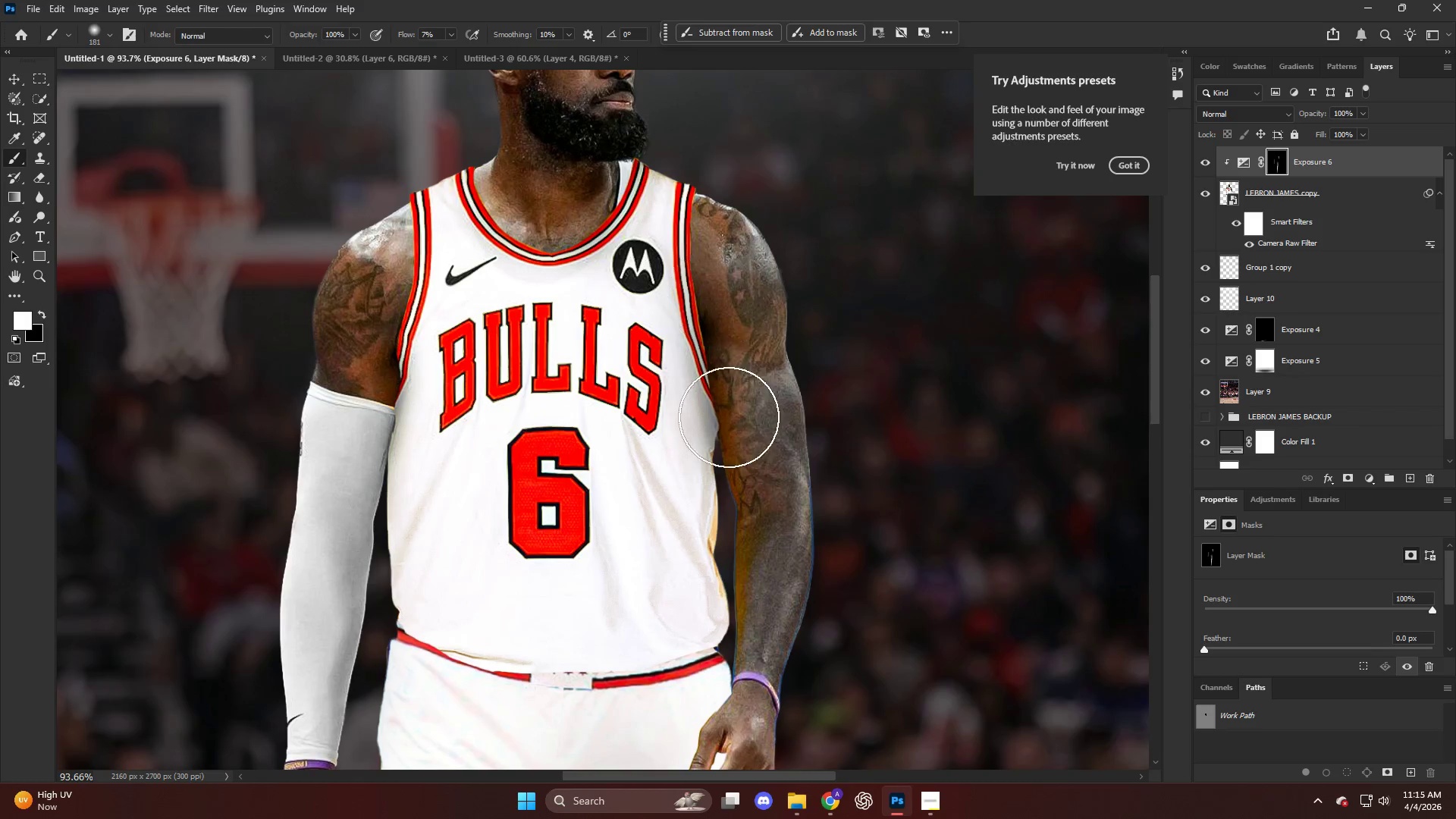 
left_click_drag(start_coordinate=[722, 315], to_coordinate=[711, 444])
 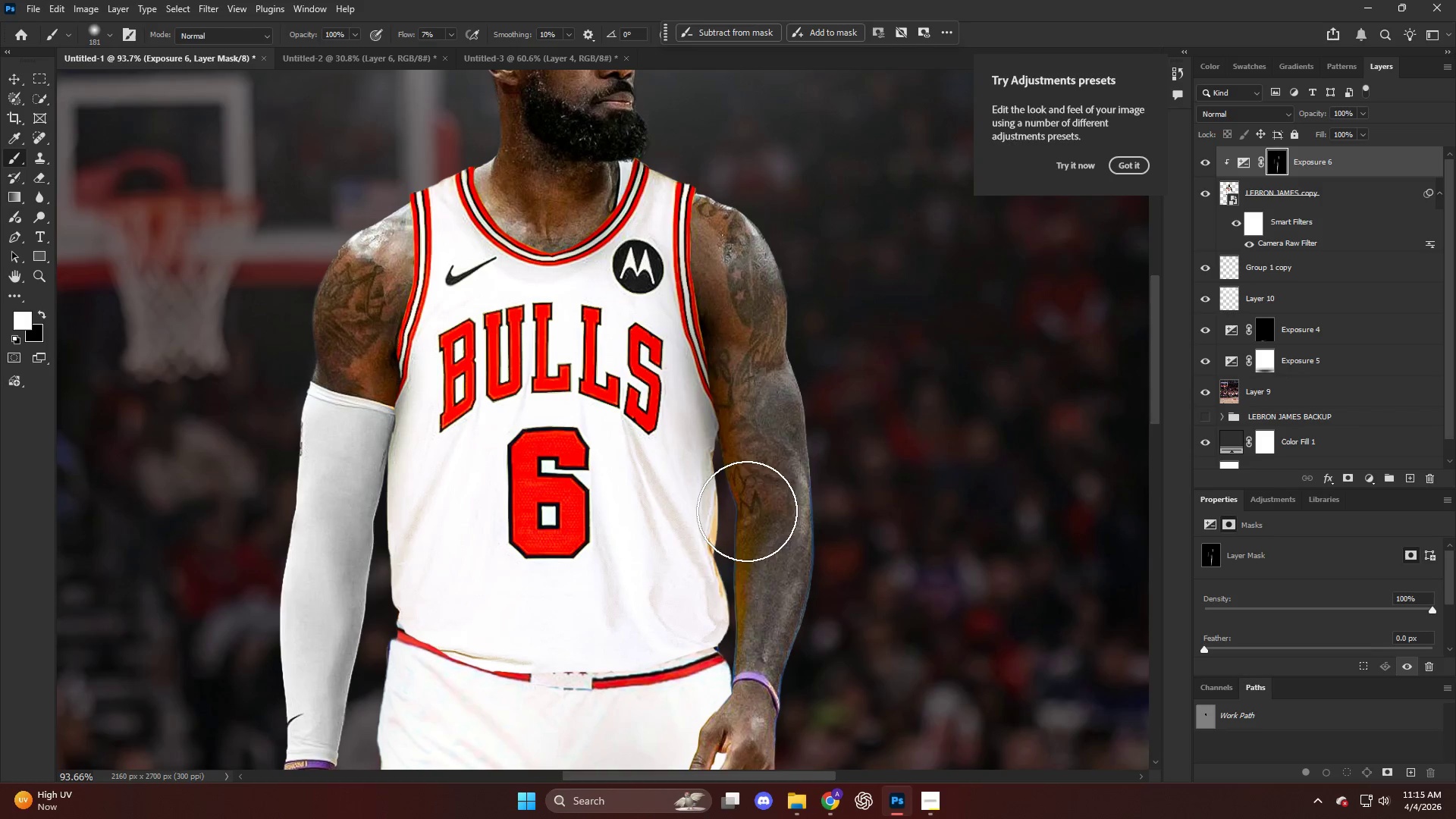 
left_click_drag(start_coordinate=[715, 358], to_coordinate=[744, 496])
 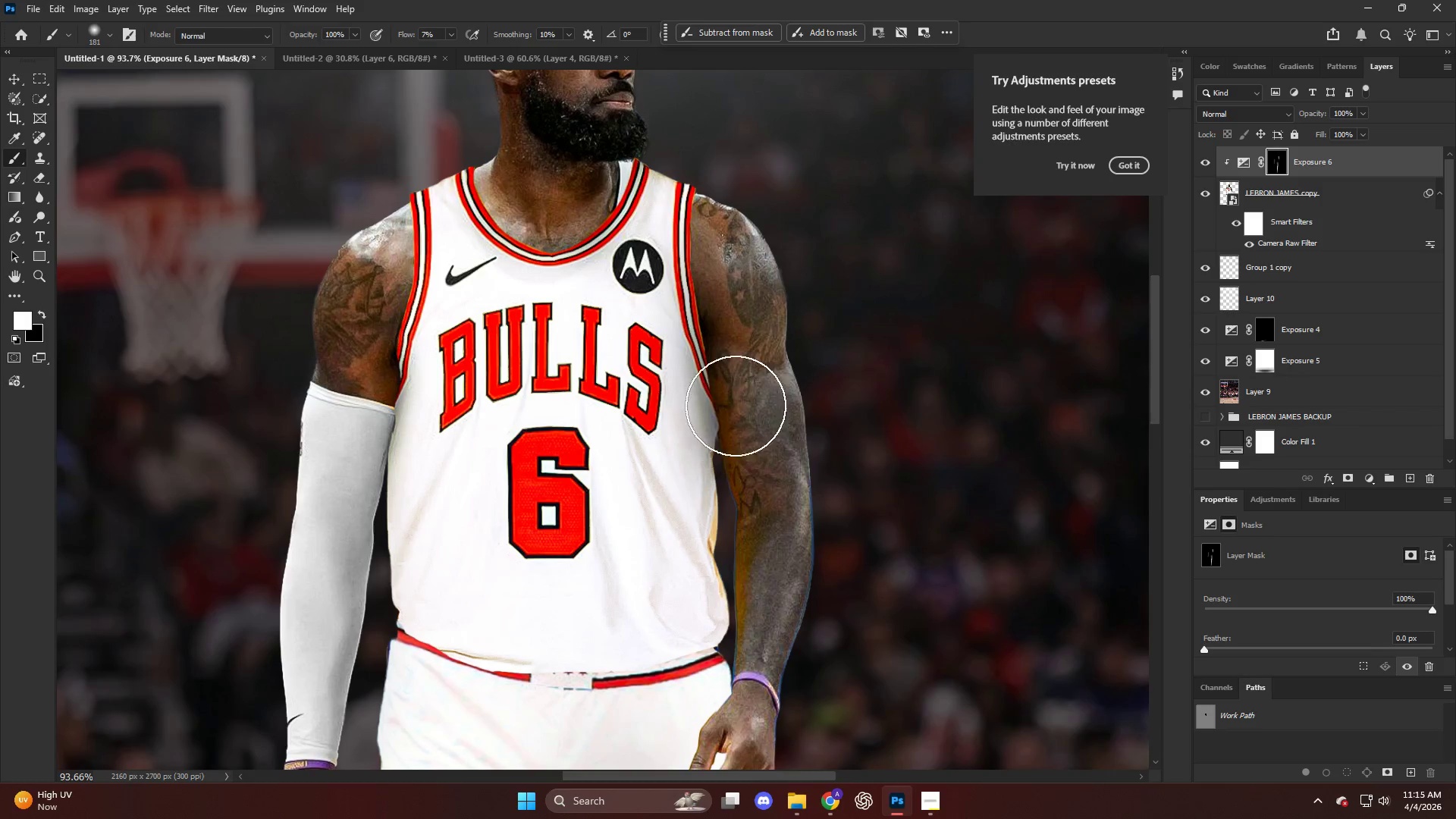 
left_click_drag(start_coordinate=[736, 406], to_coordinate=[752, 558])
 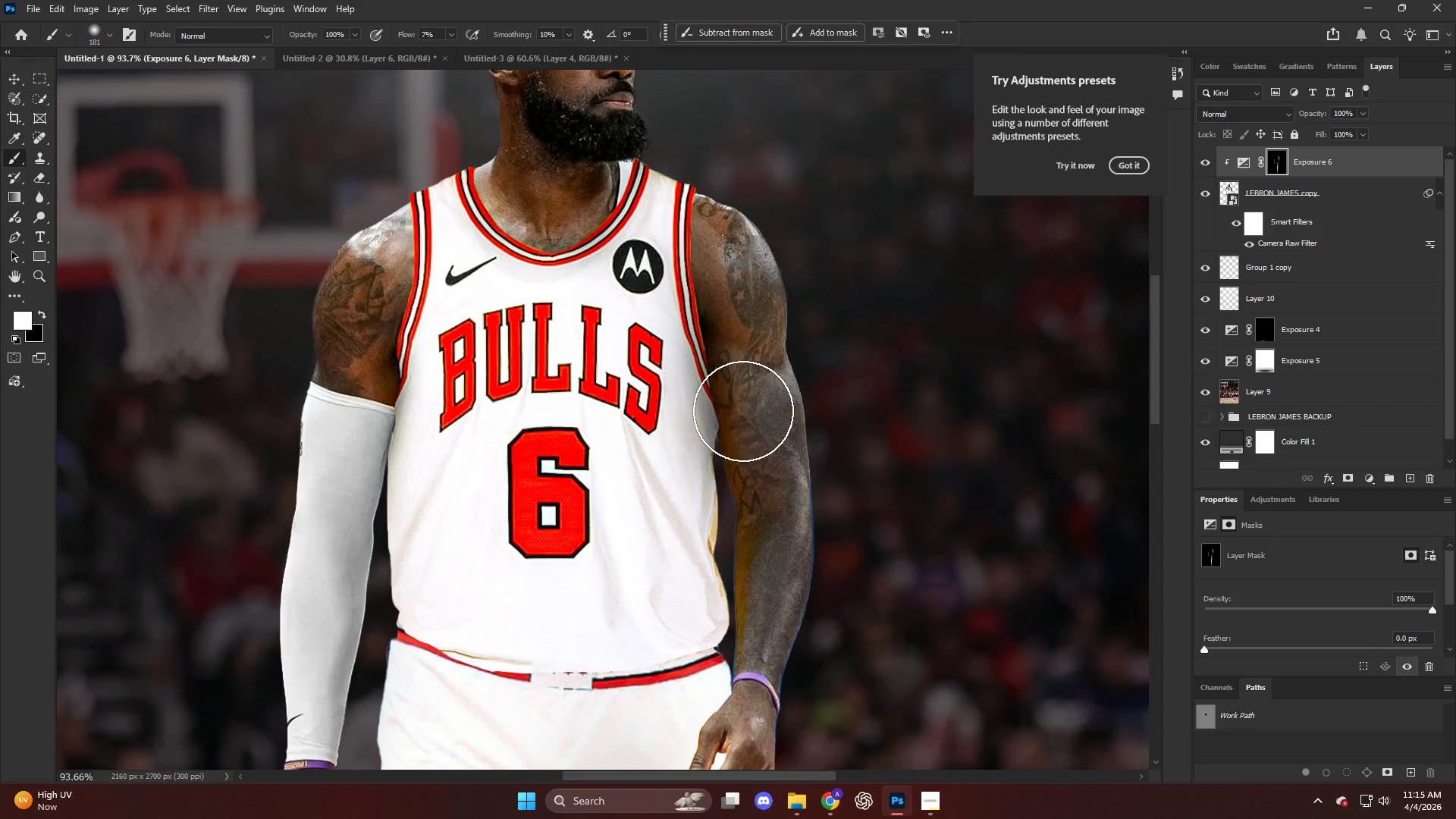 
left_click_drag(start_coordinate=[743, 421], to_coordinate=[725, 571])
 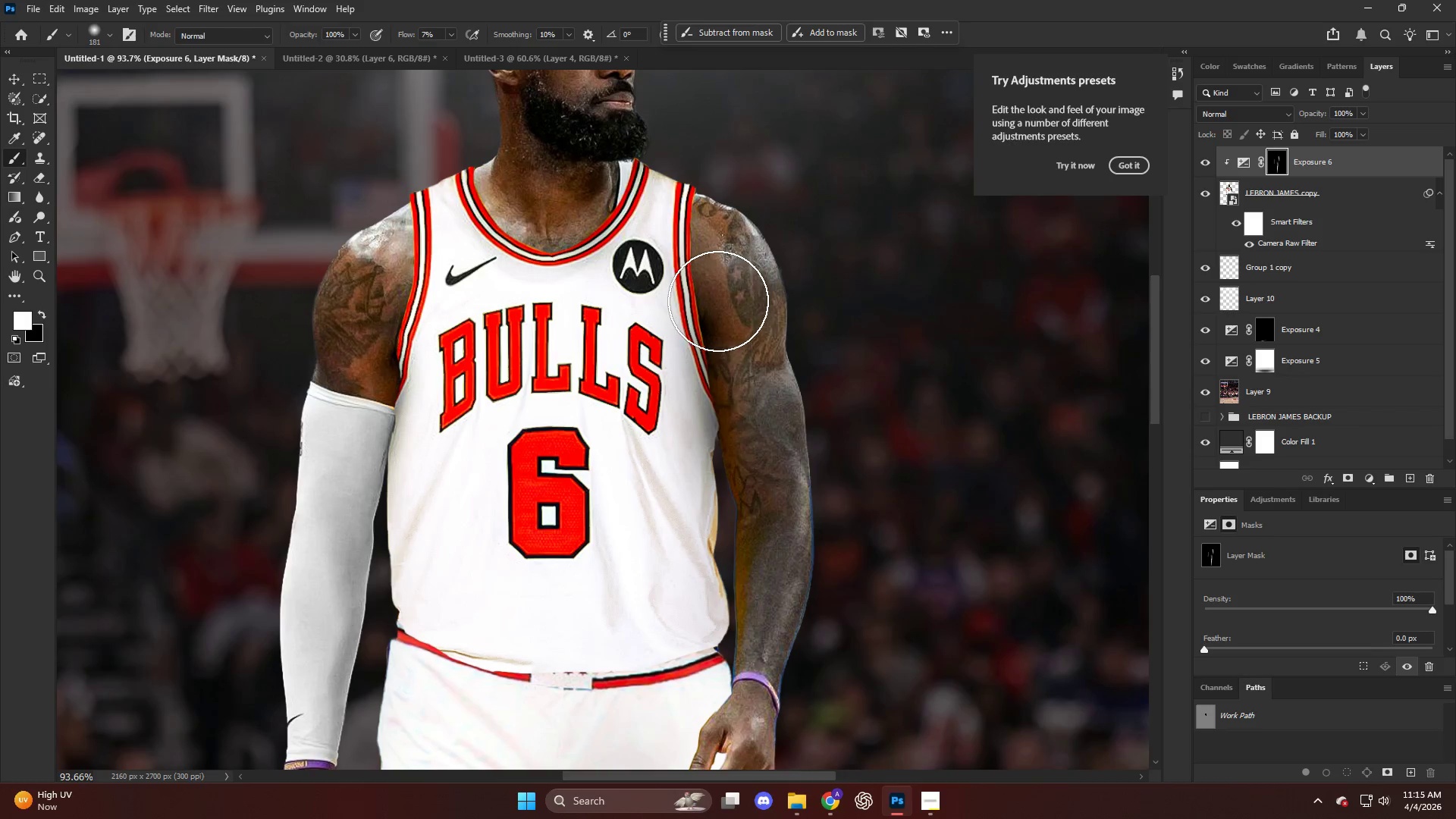 
left_click_drag(start_coordinate=[726, 328], to_coordinate=[711, 617])
 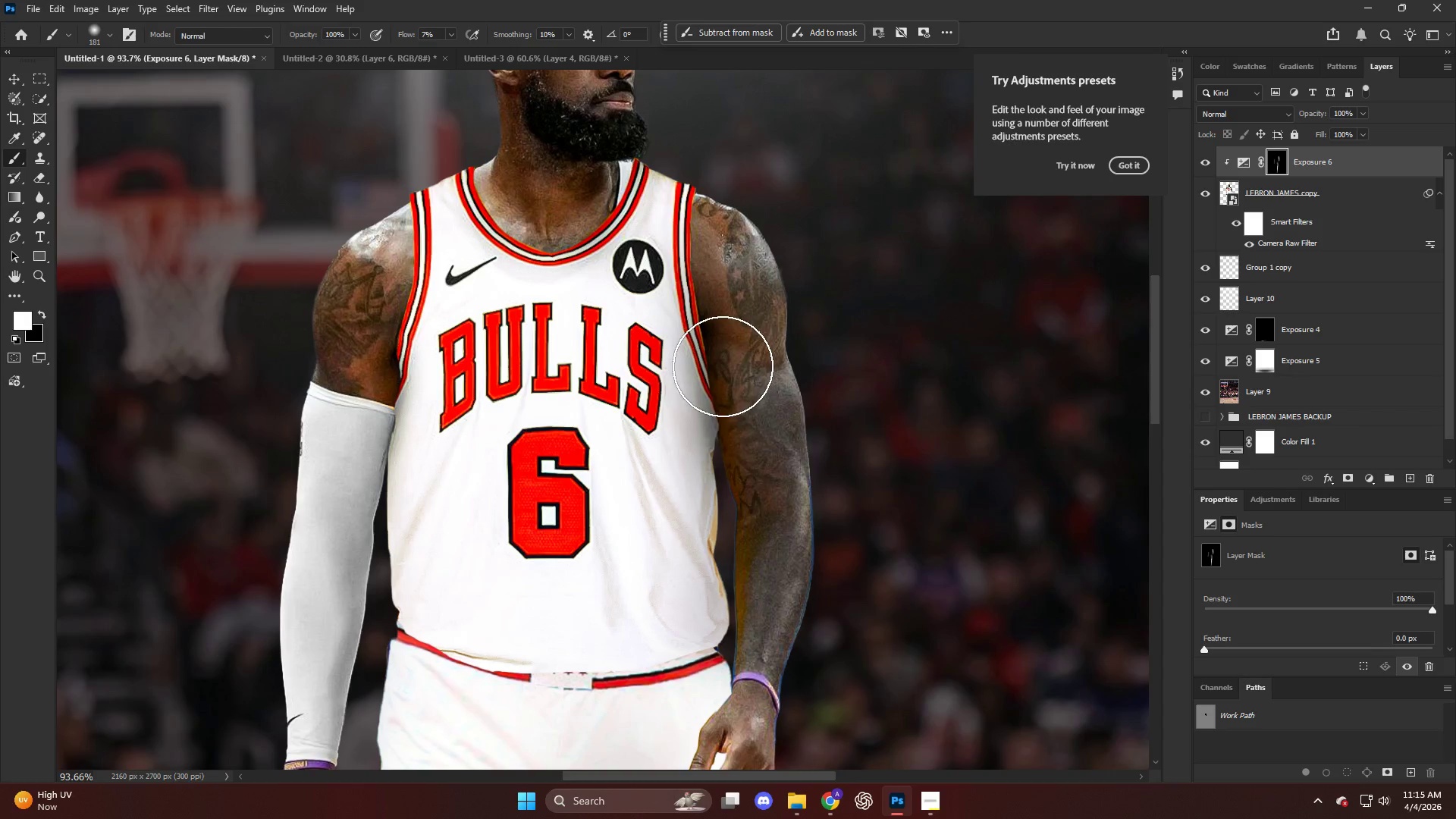 
left_click_drag(start_coordinate=[720, 413], to_coordinate=[679, 730])
 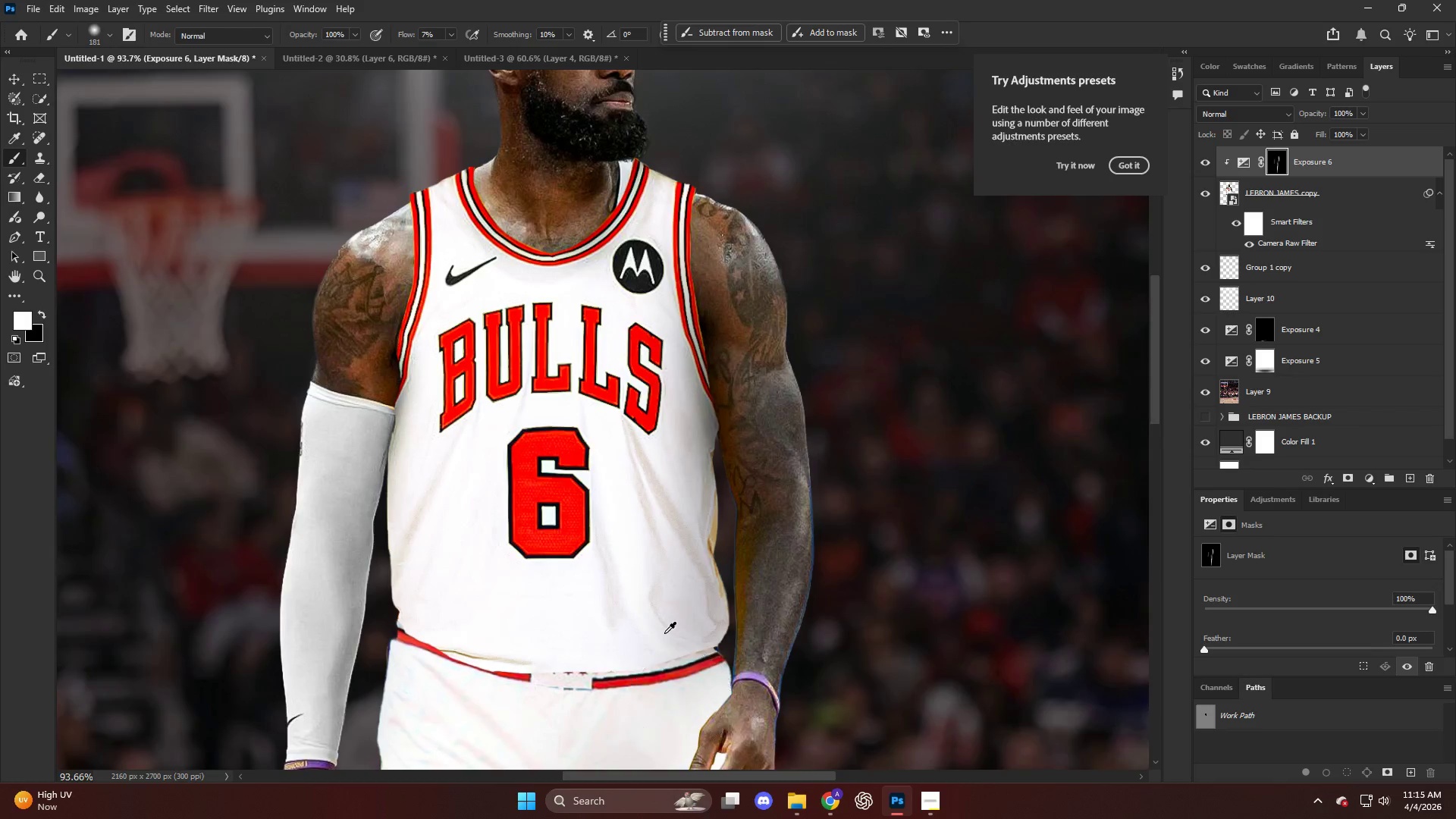 
hold_key(key=AltLeft, duration=0.77)
 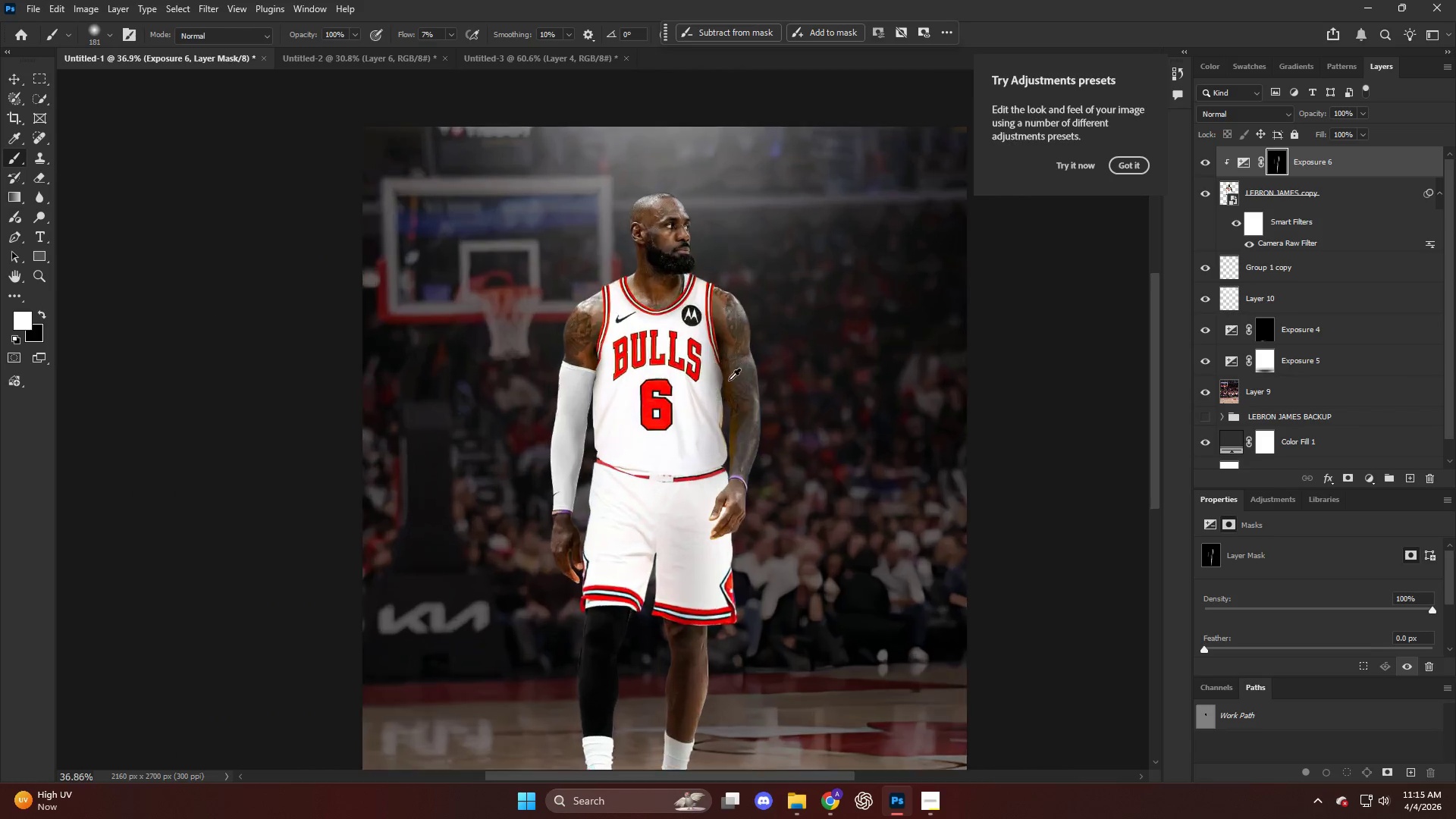 
hold_key(key=AltLeft, duration=0.41)
 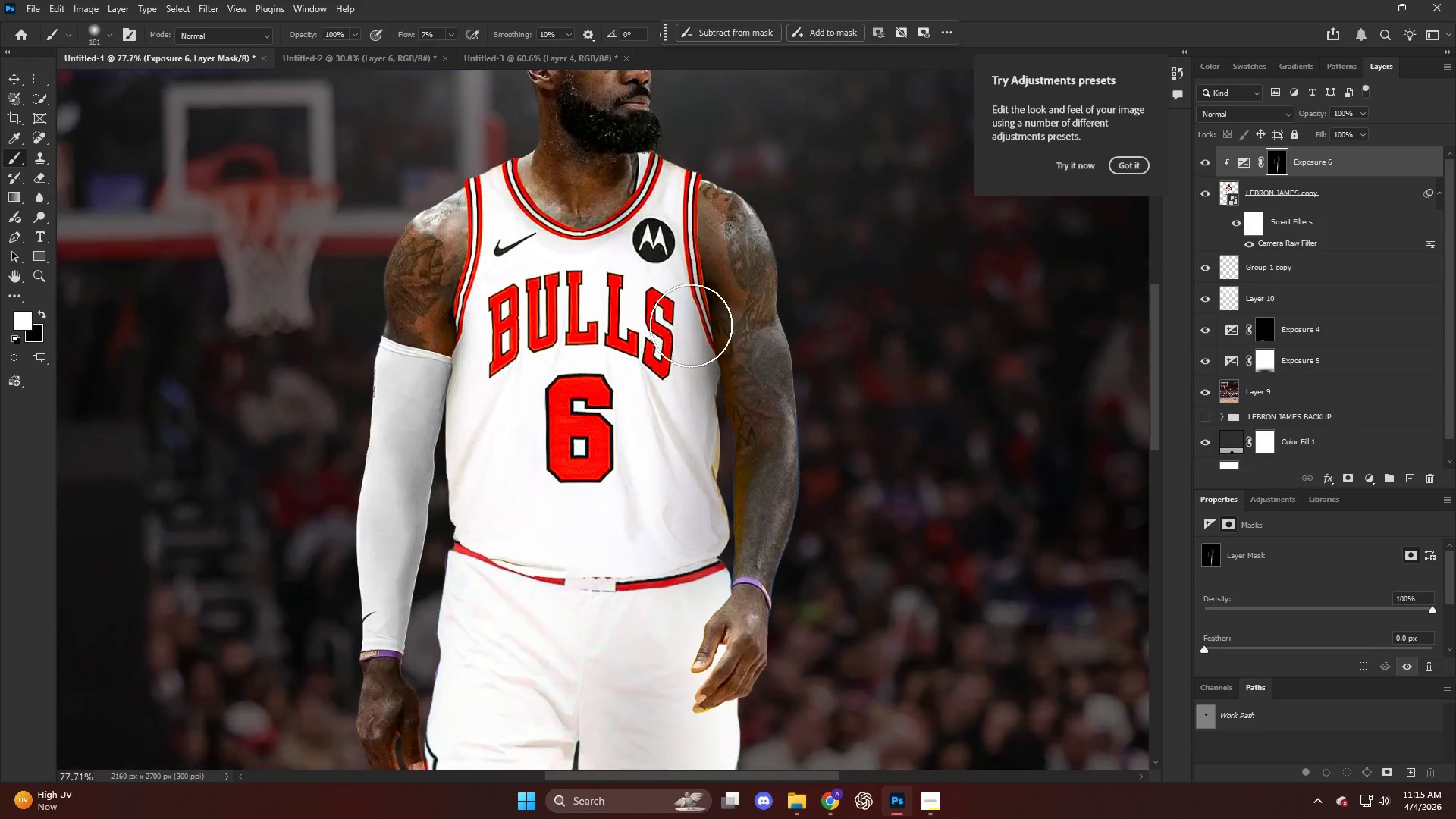 
key(X)
 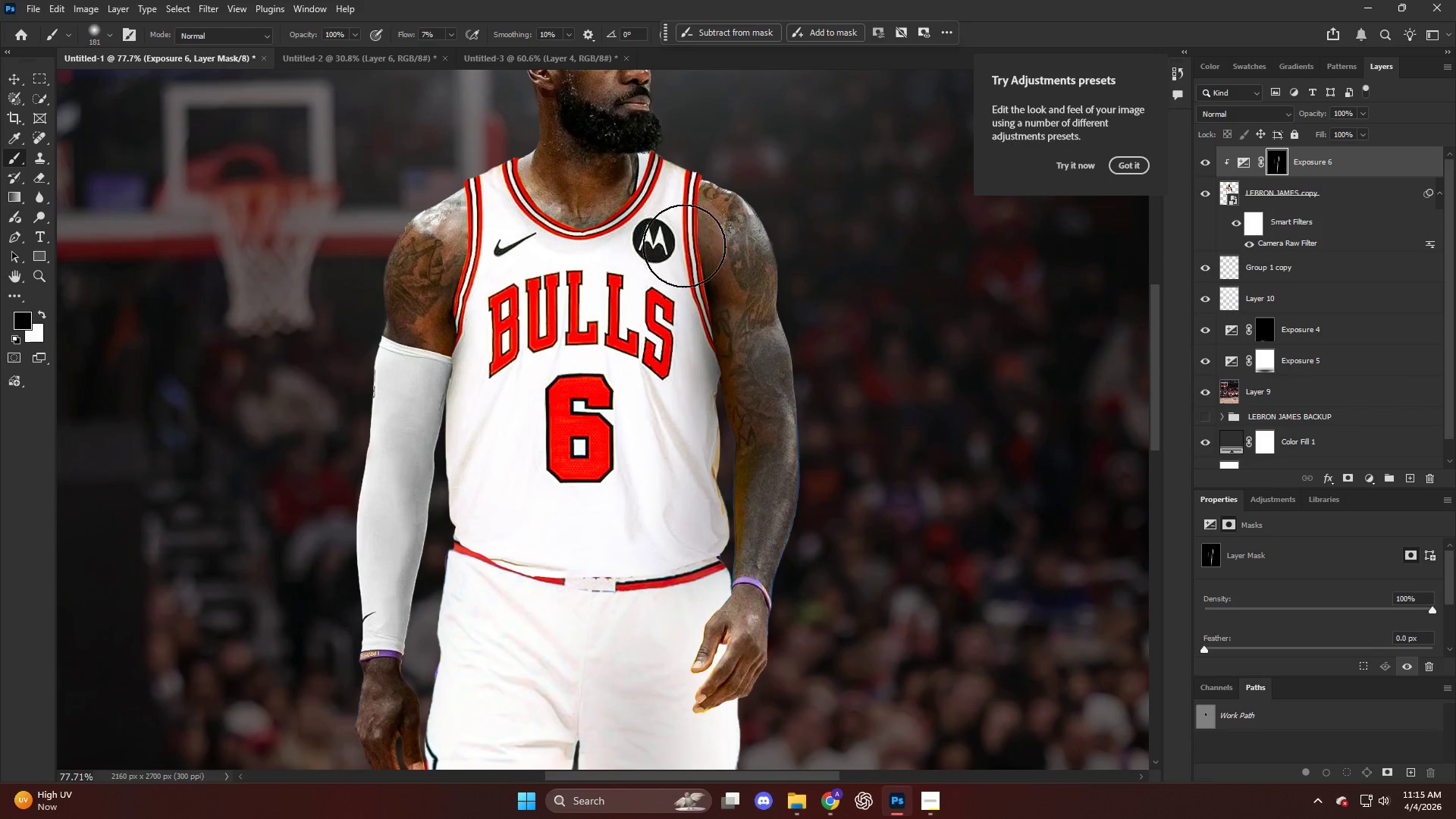 
left_click_drag(start_coordinate=[698, 287], to_coordinate=[738, 441])
 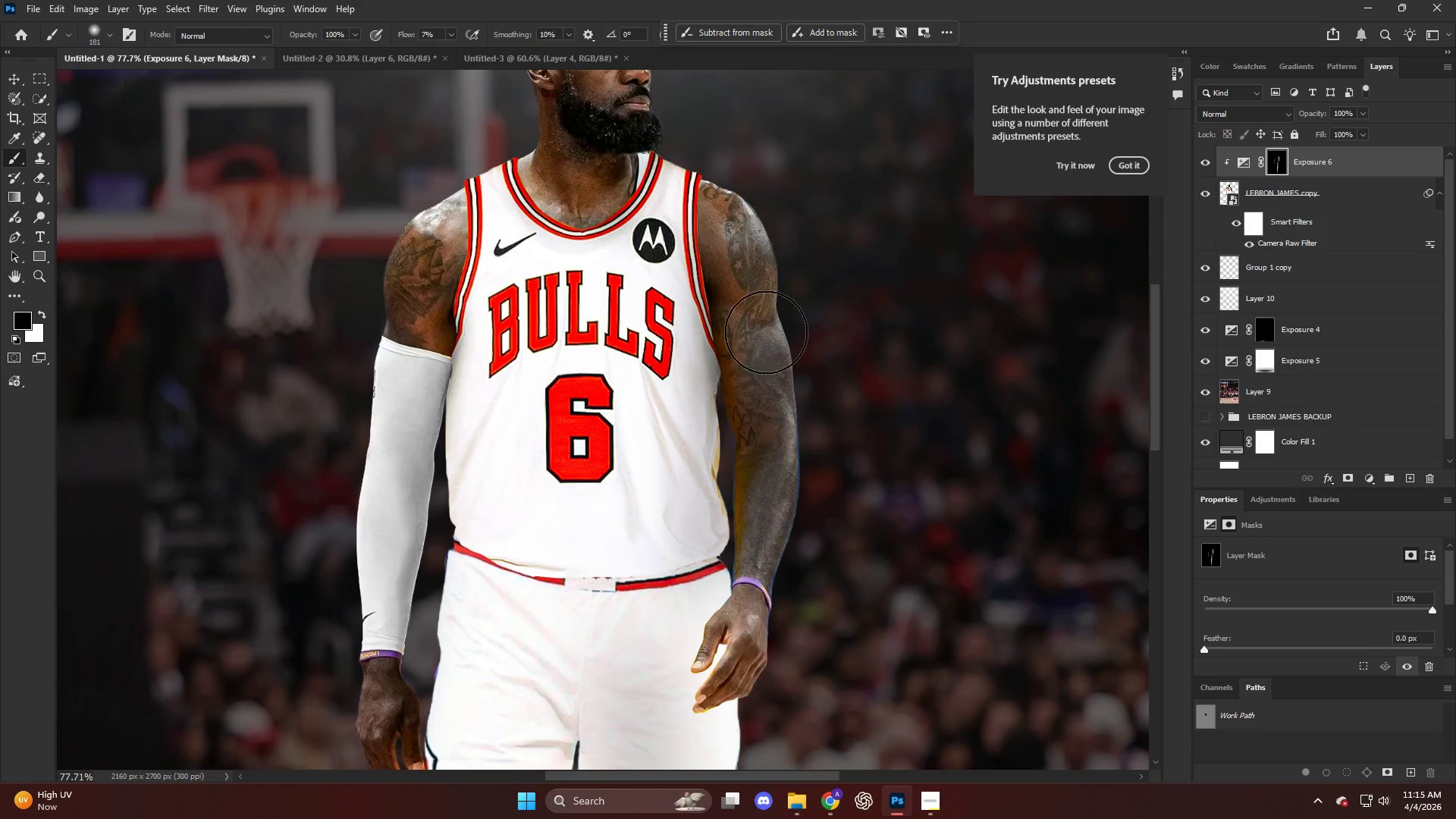 
scroll: coordinate [721, 385], scroll_direction: down, amount: 8.0
 